 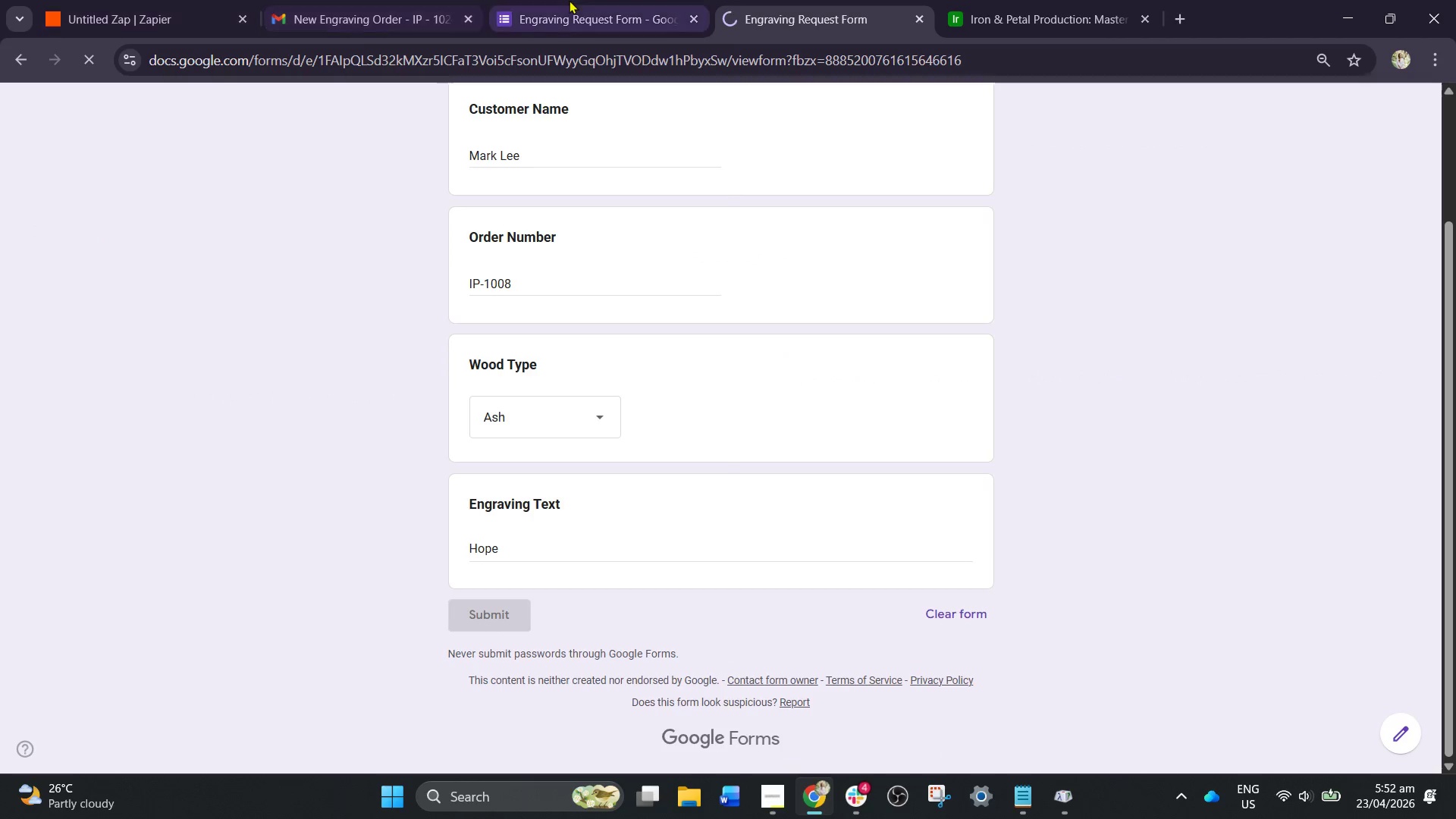 
left_click([138, 0])
 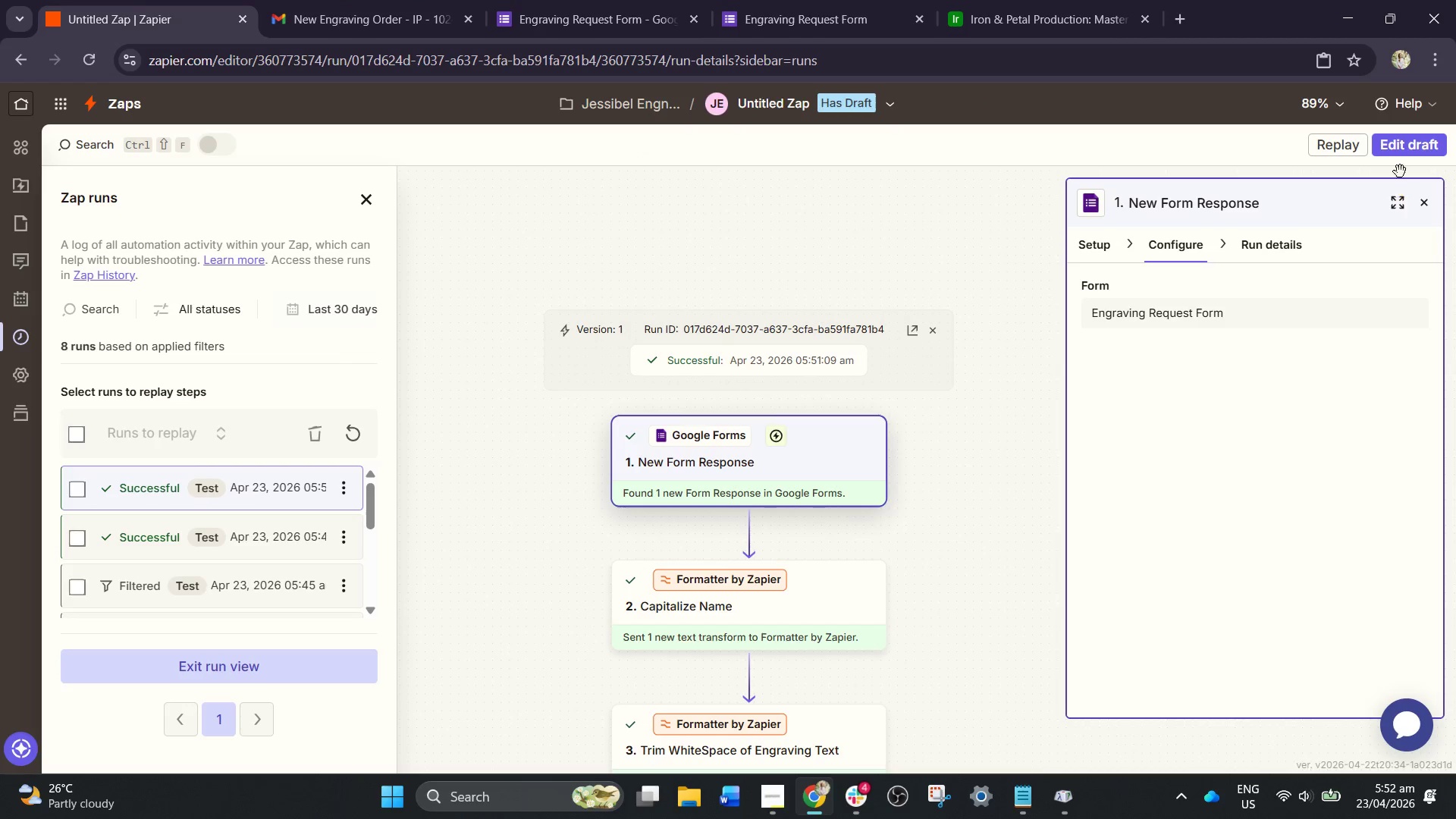 
left_click([1401, 143])
 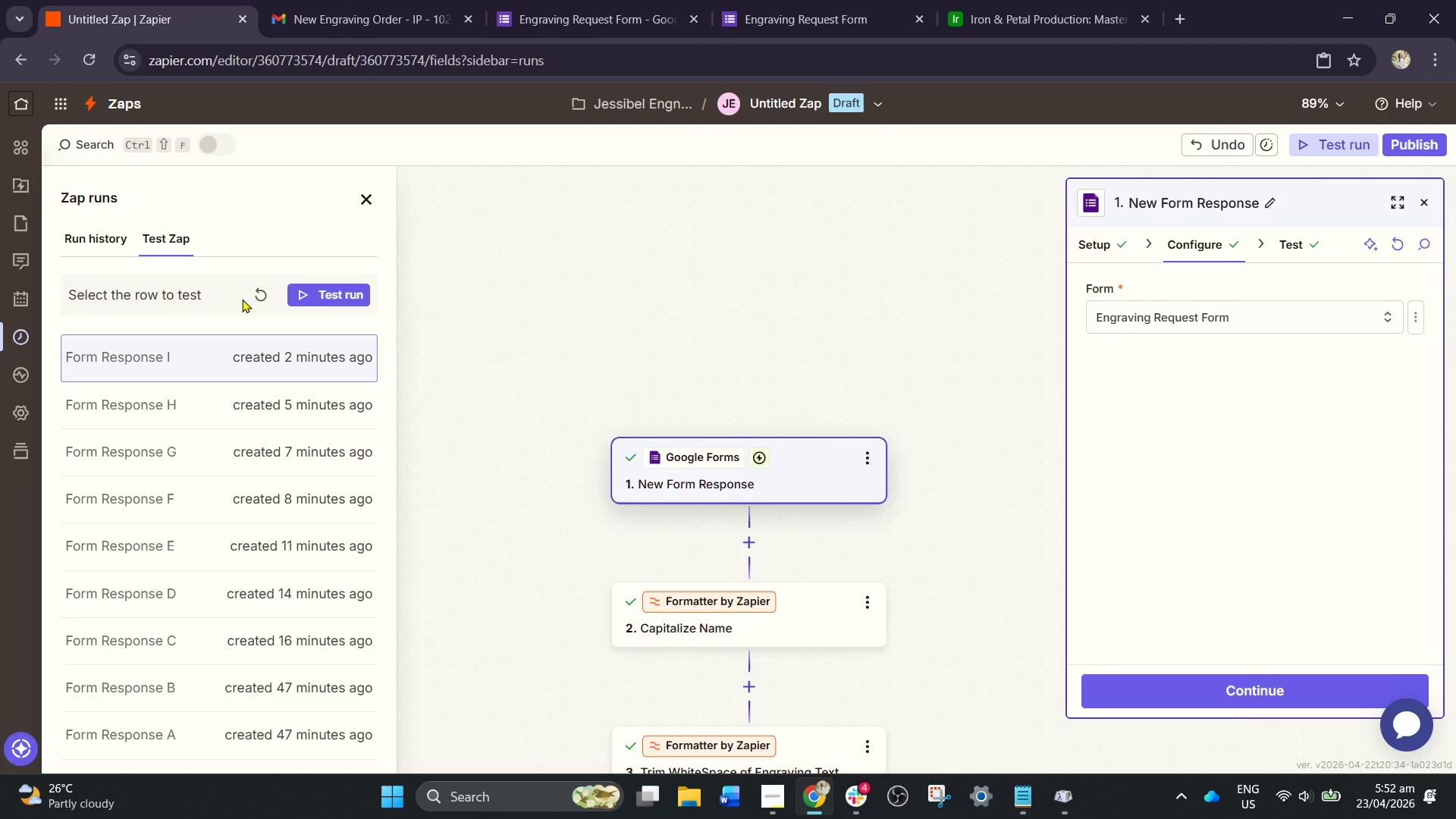 
left_click([259, 290])
 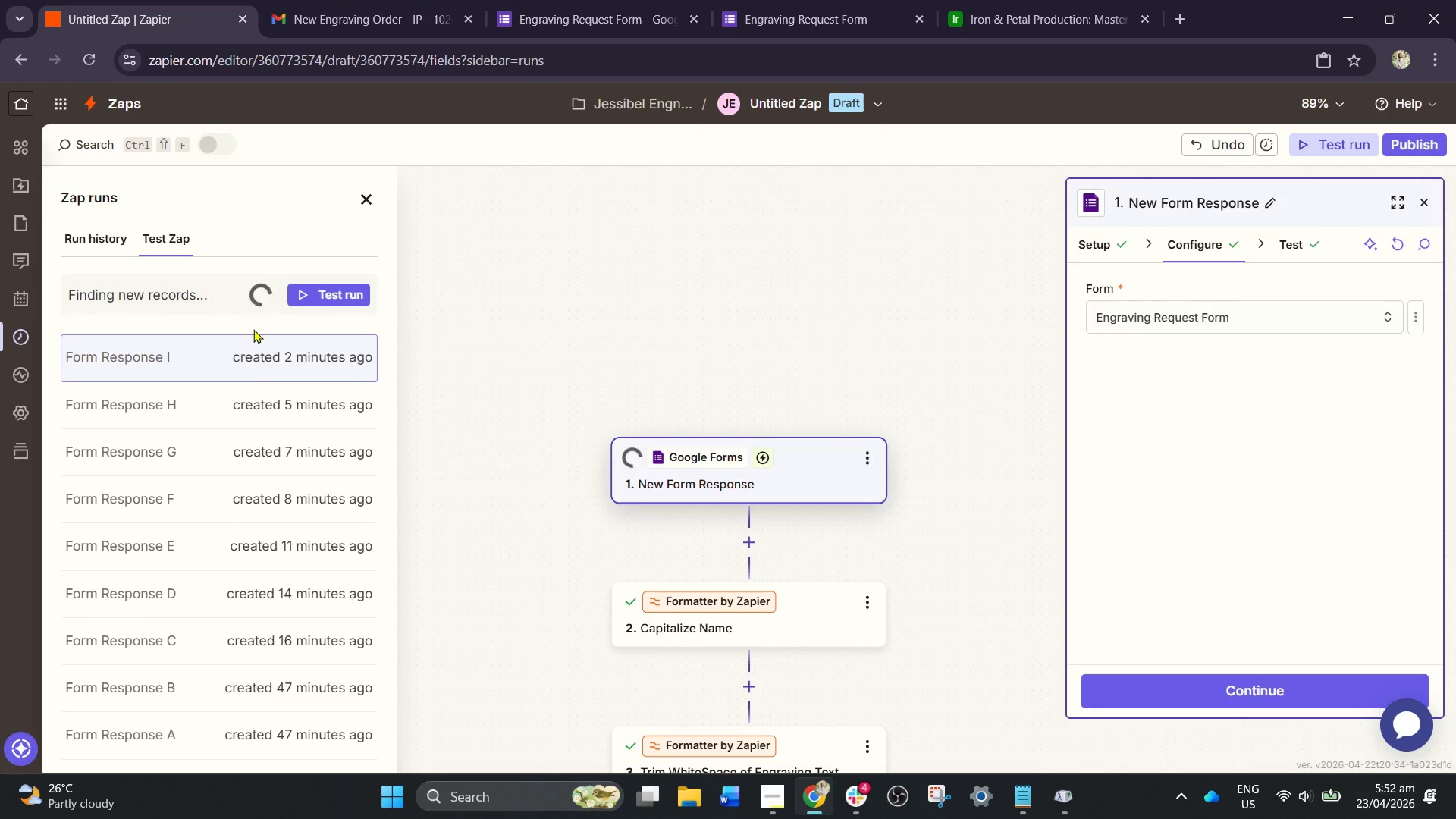 
mouse_move([269, 374])
 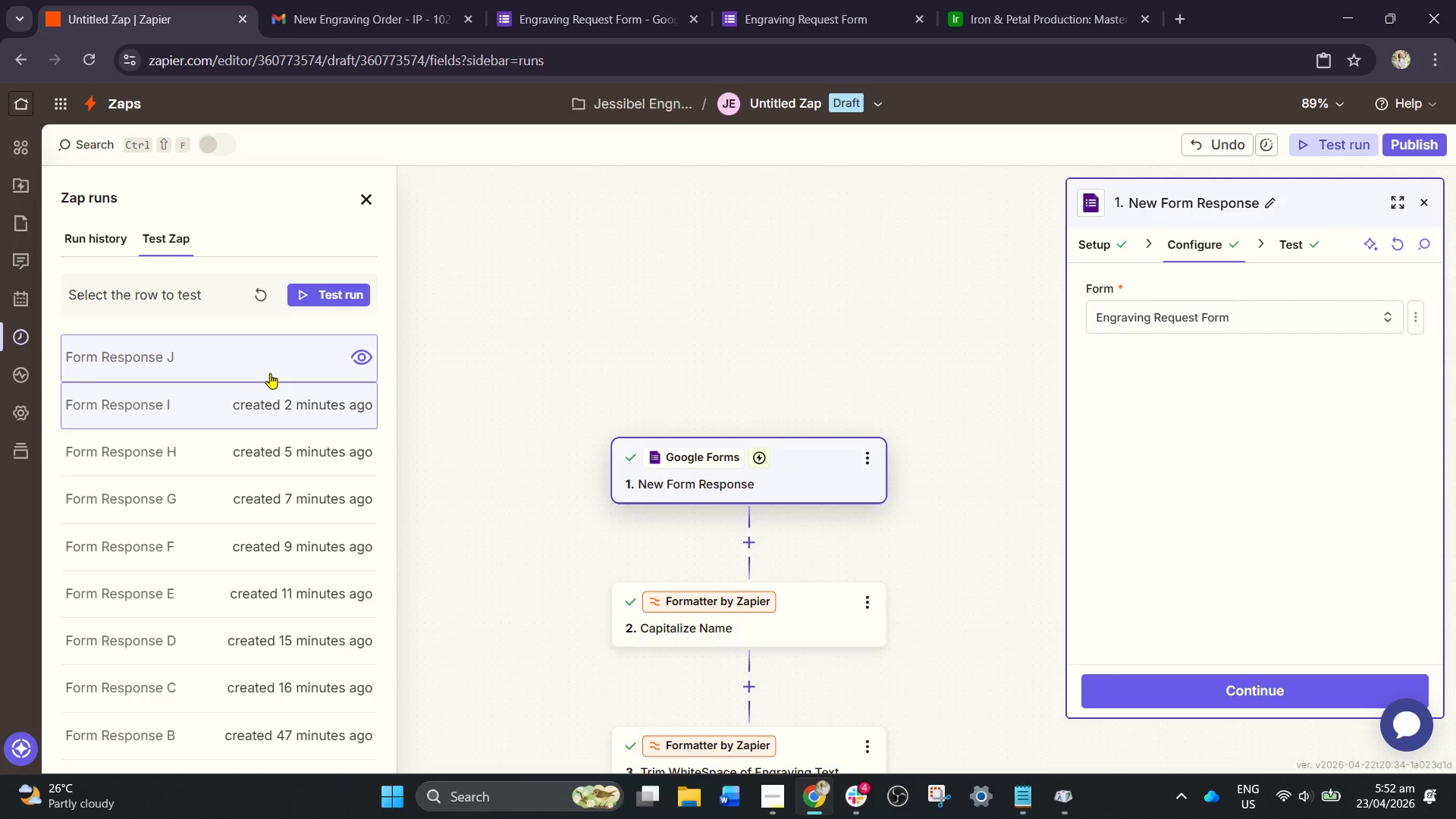 
left_click([270, 373])
 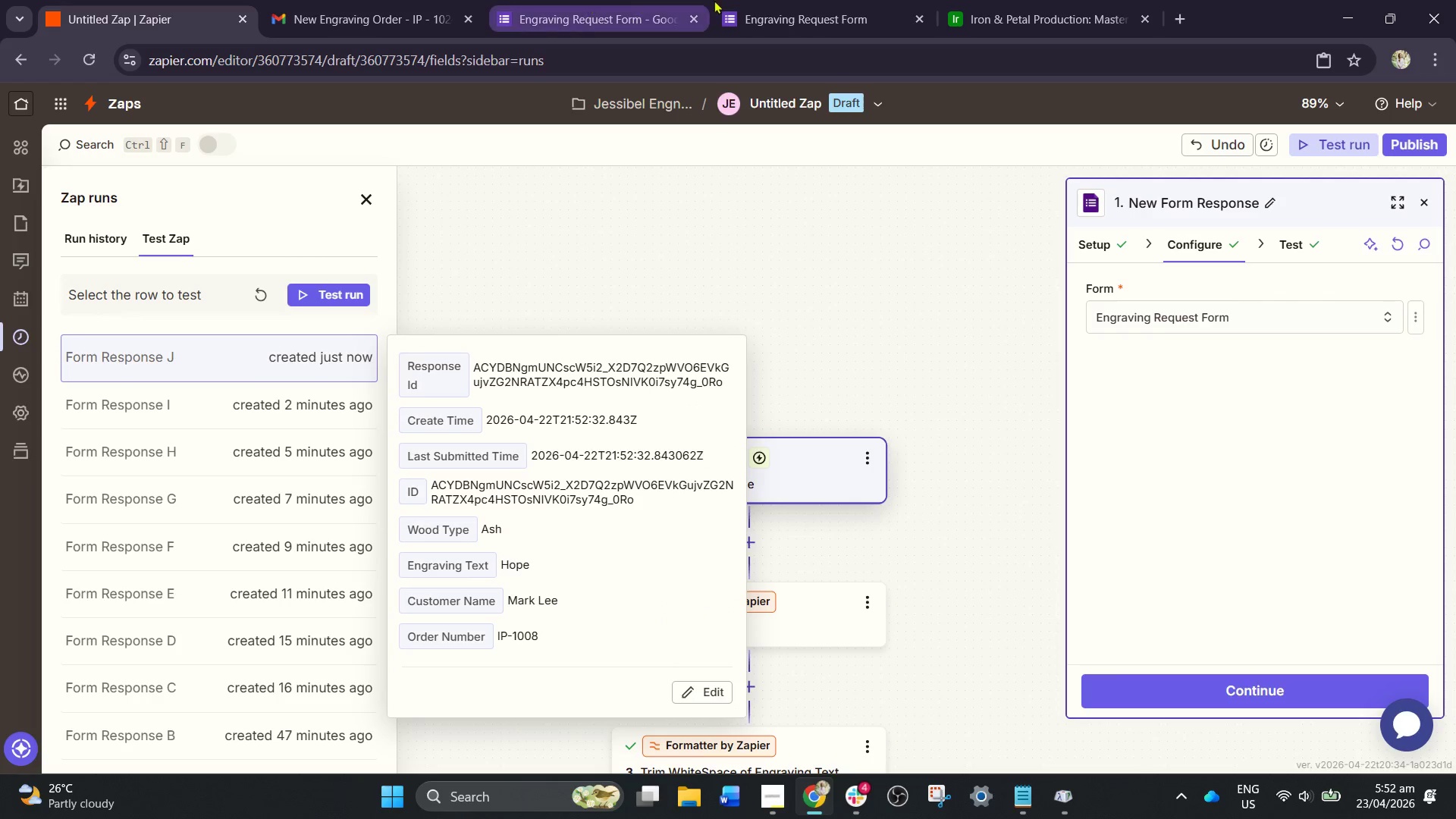 
left_click([1120, 29])
 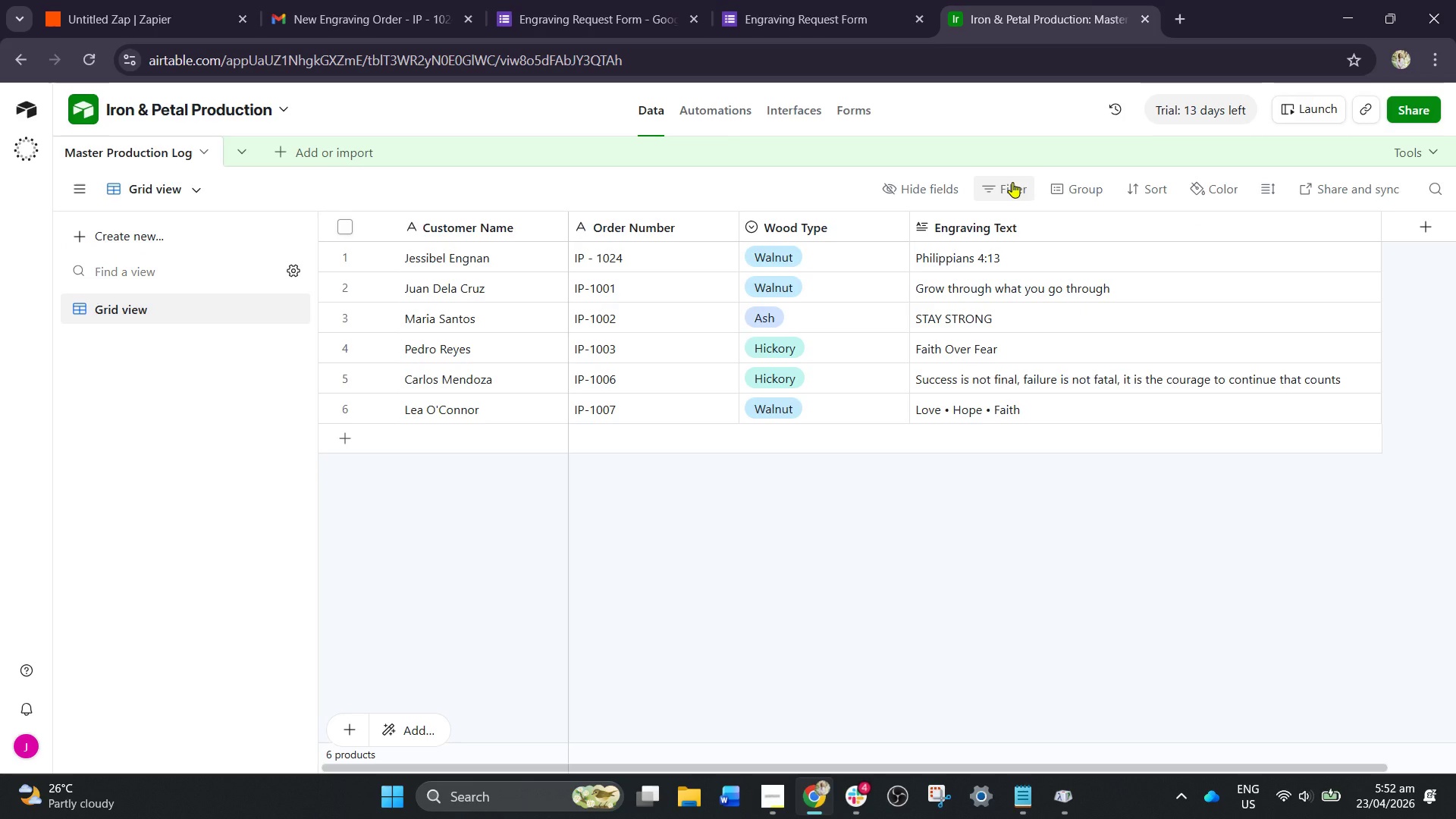 
mouse_move([500, 219])
 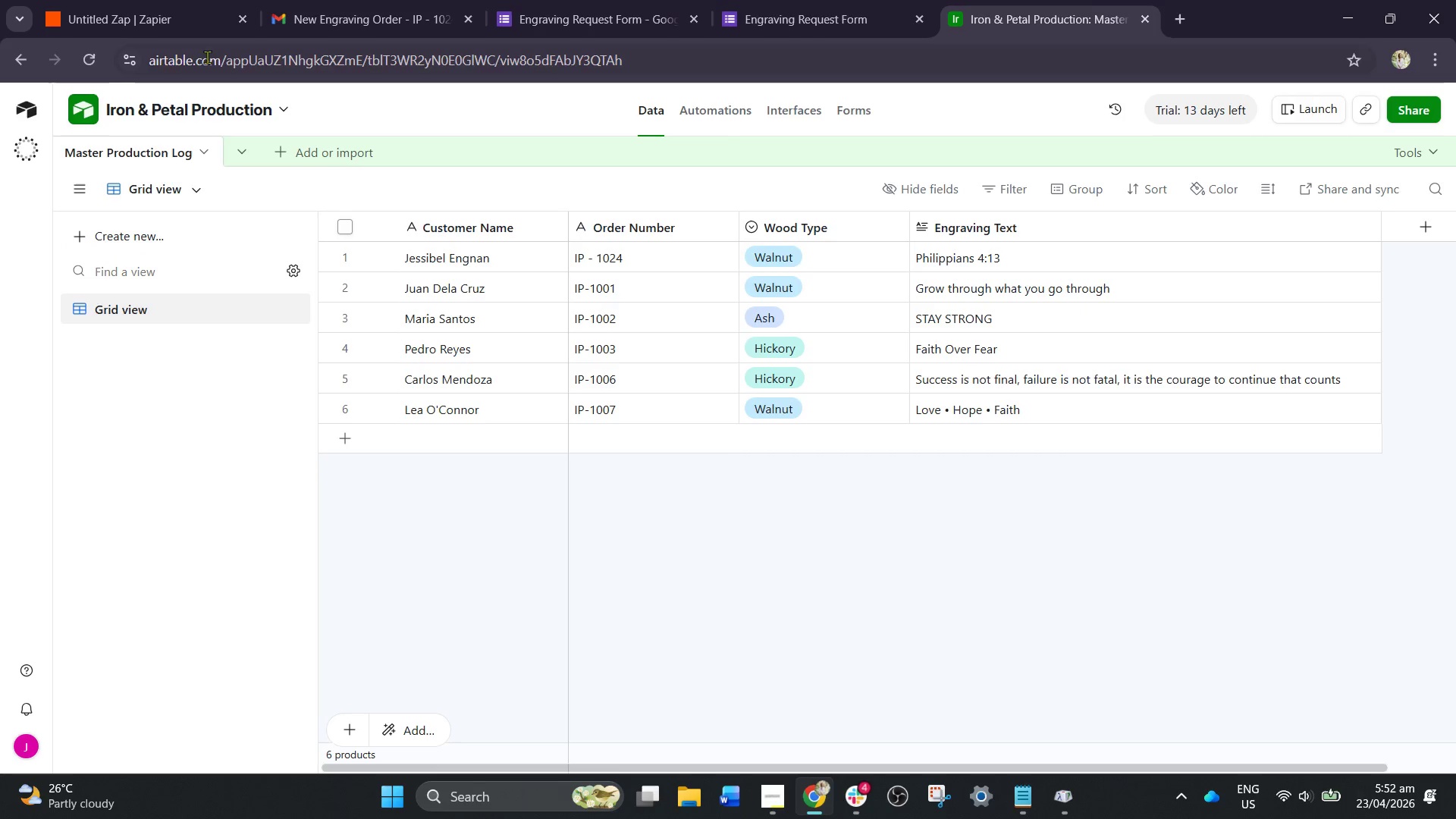 
left_click([138, 2])
 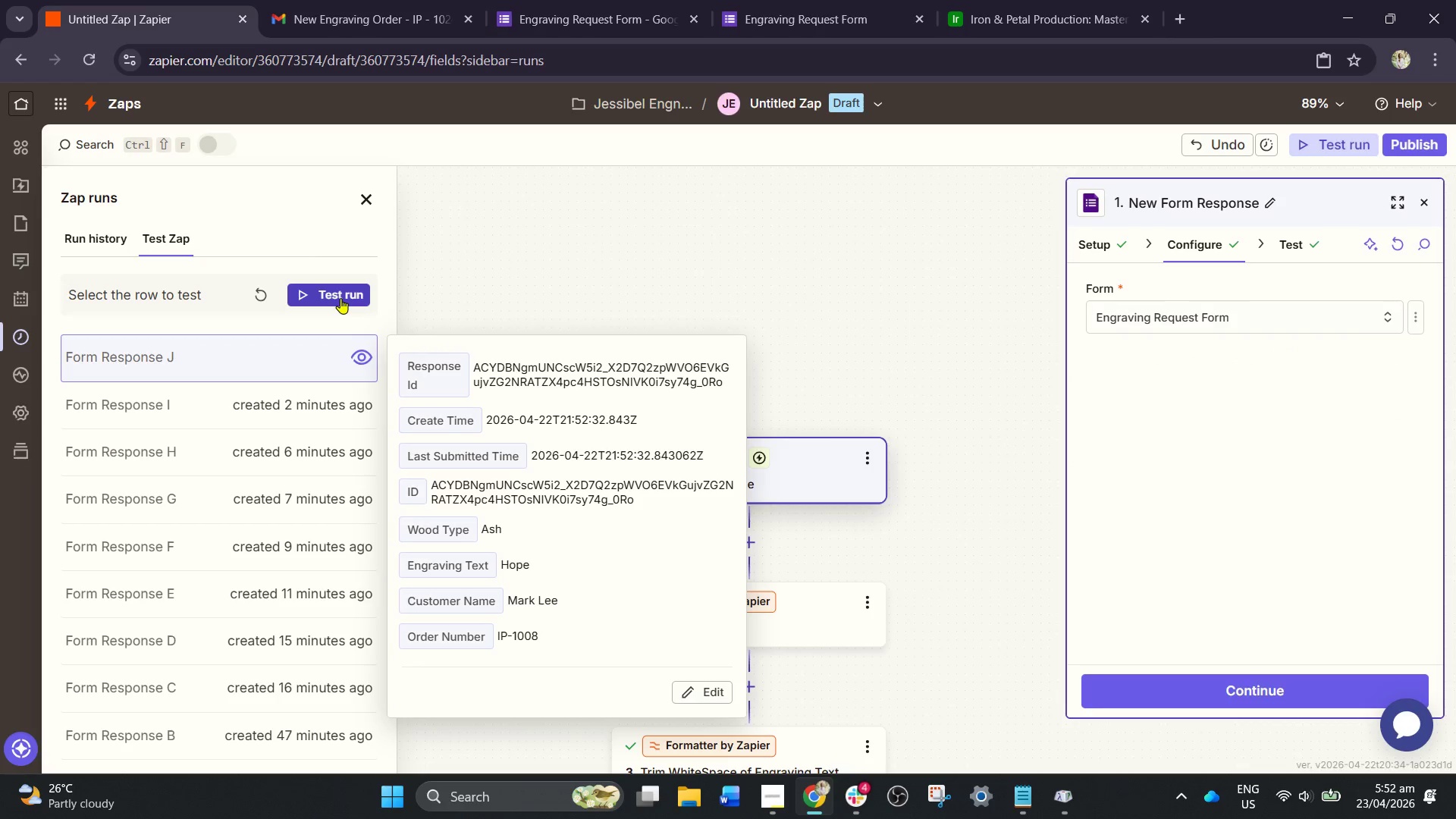 
left_click([340, 298])
 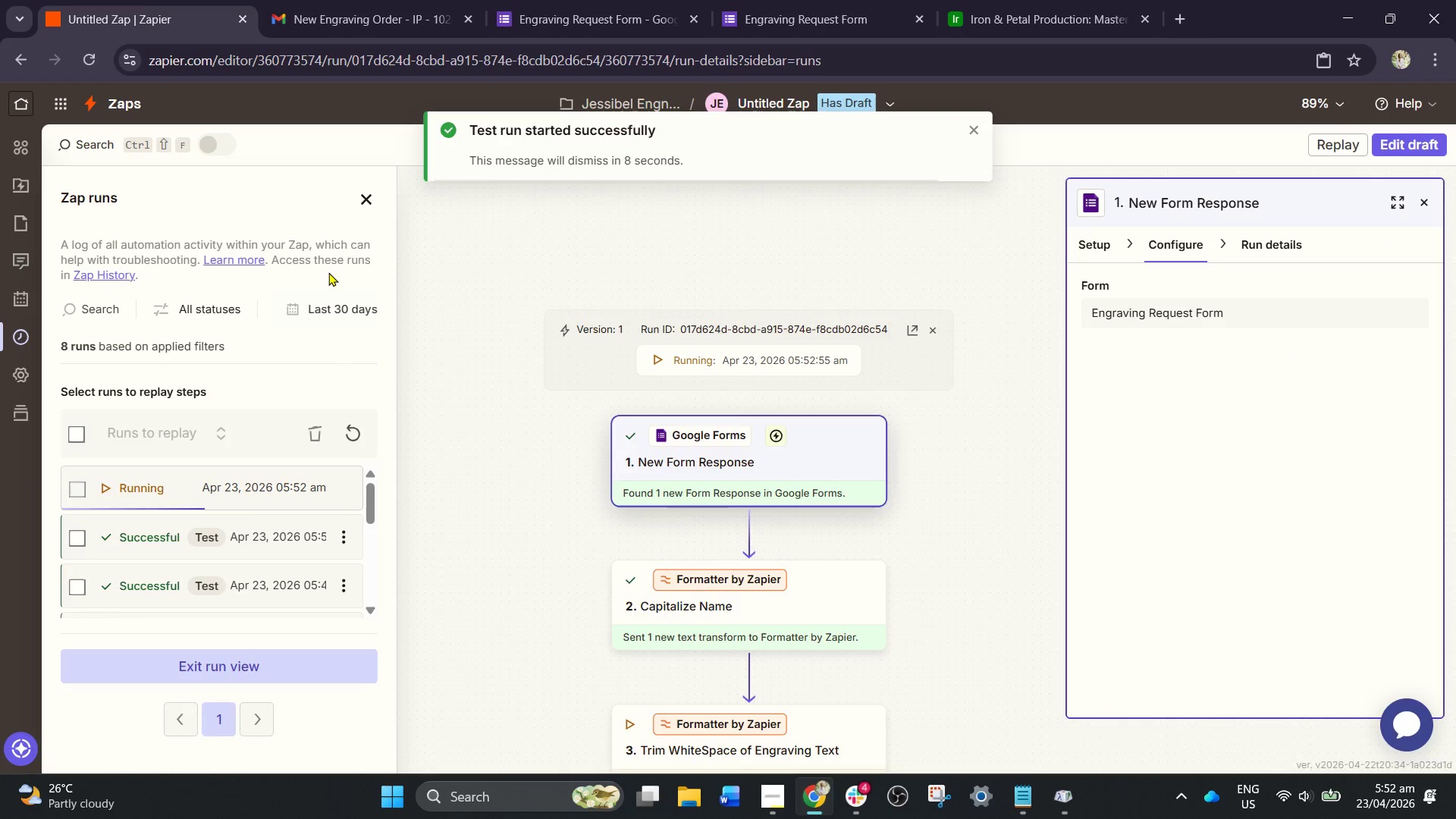 
wait(6.11)
 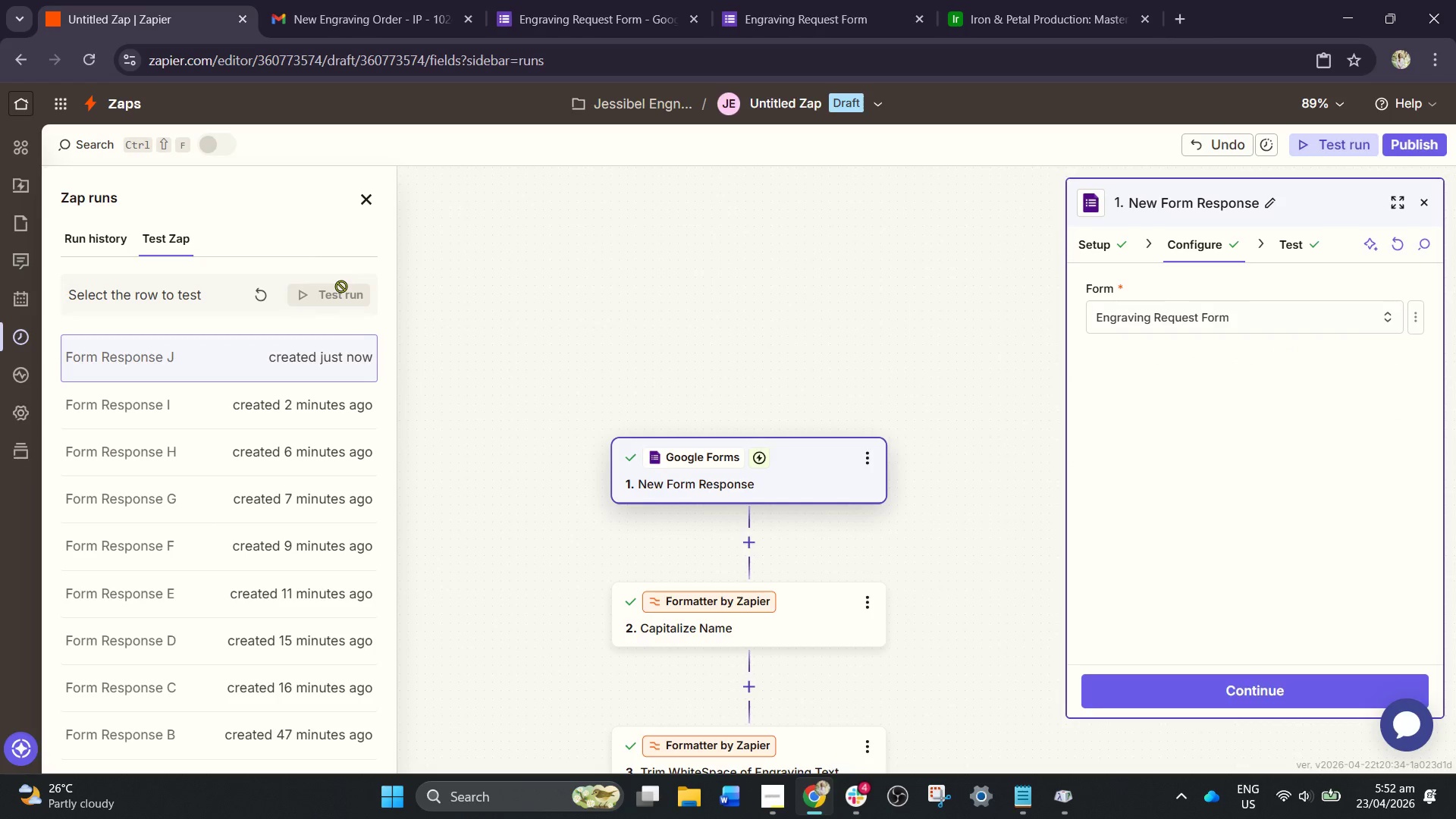 
left_click([861, 788])
 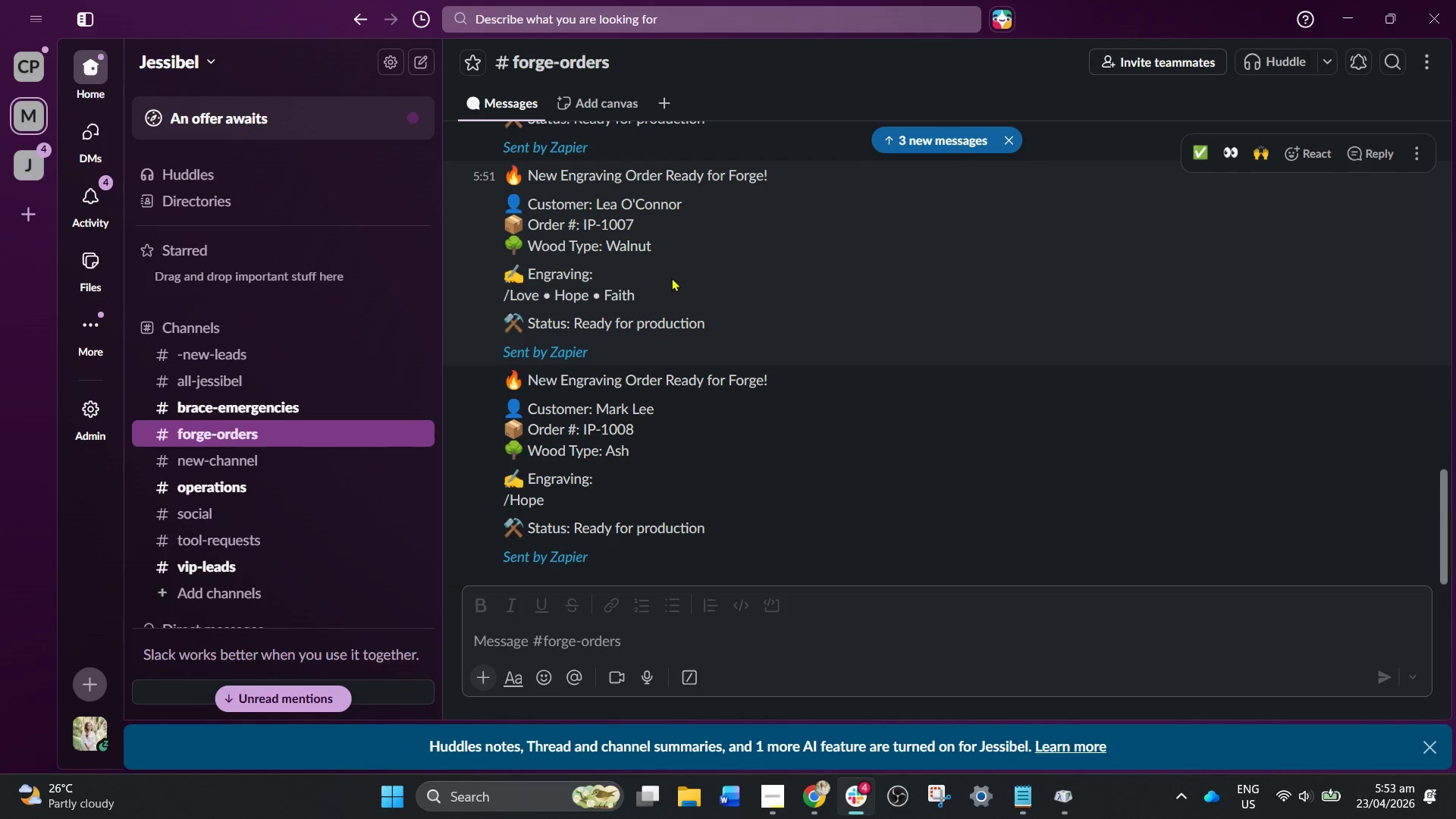 
scroll: coordinate [718, 353], scroll_direction: down, amount: 2.0
 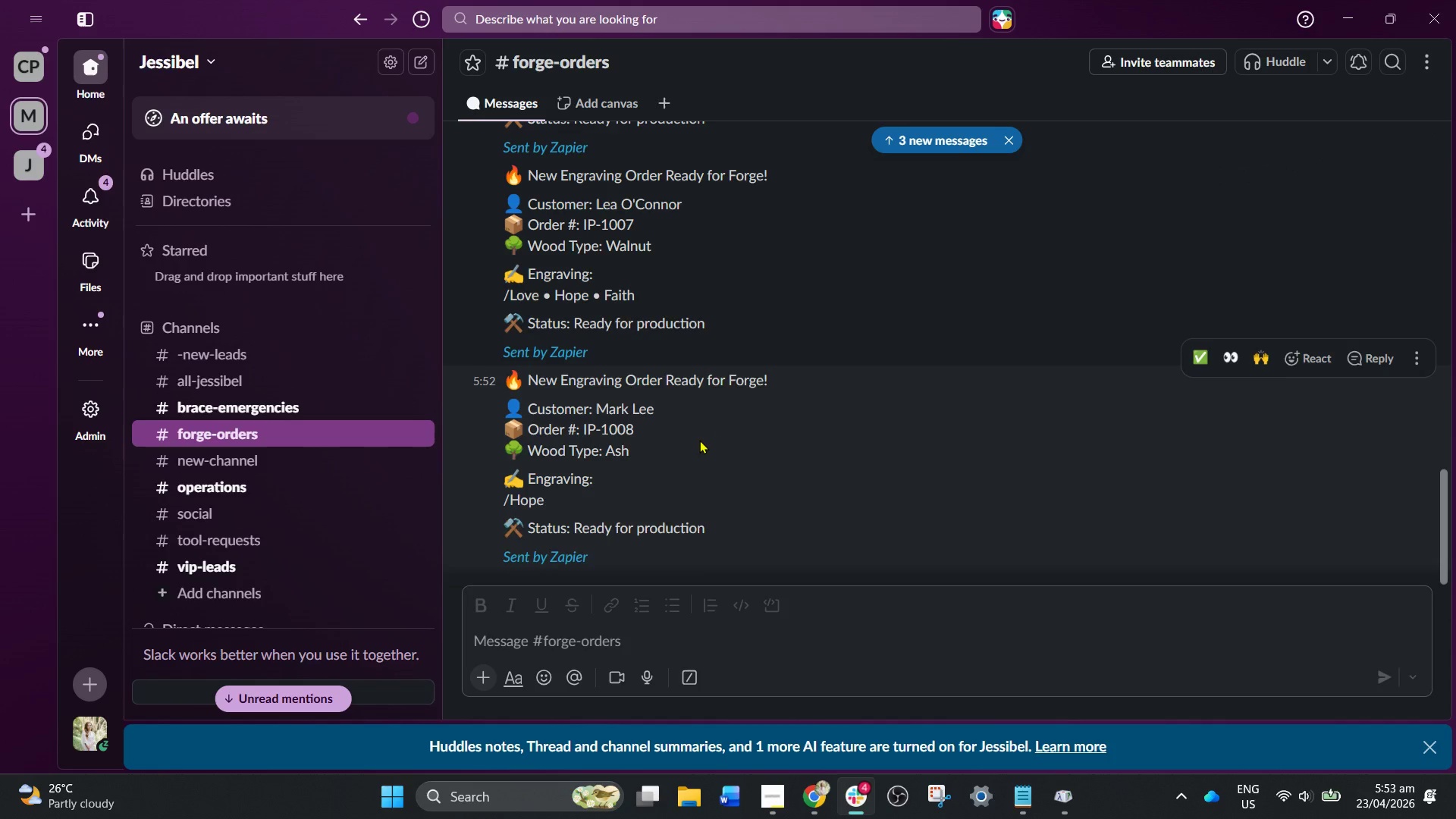 
scroll: coordinate [699, 440], scroll_direction: up, amount: 1.0
 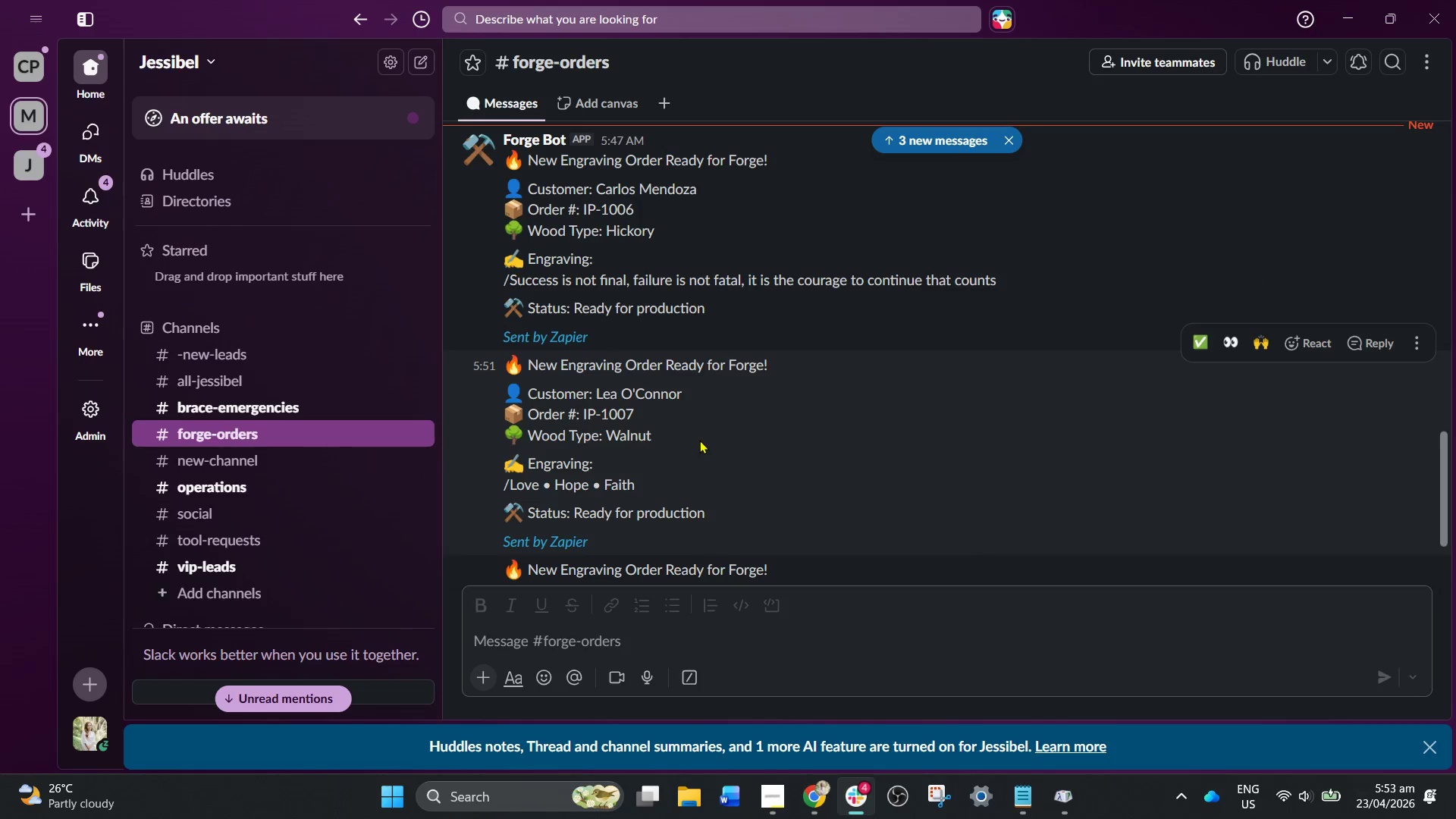 
scroll: coordinate [699, 477], scroll_direction: down, amount: 4.0
 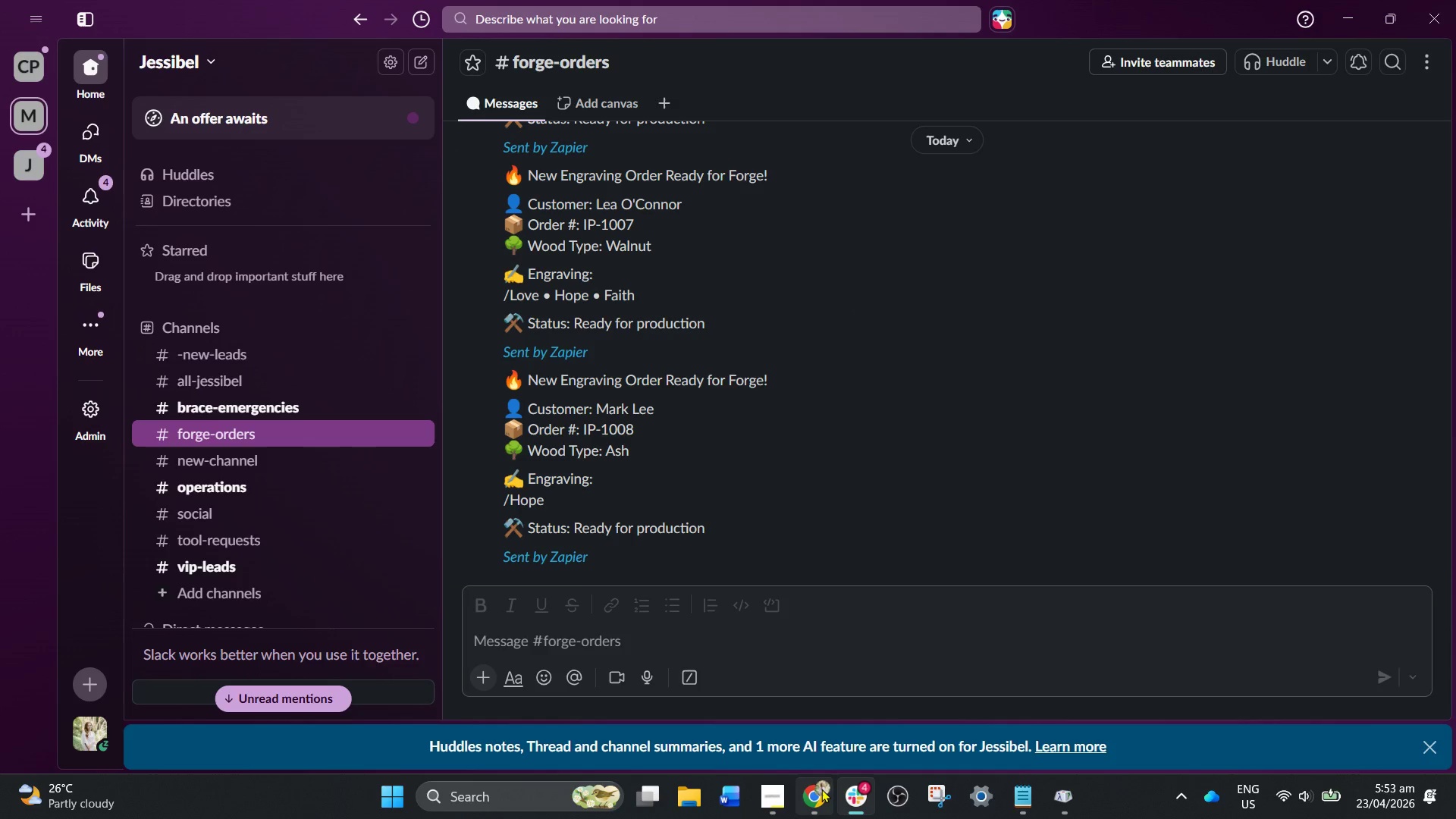 
left_click([821, 789])
 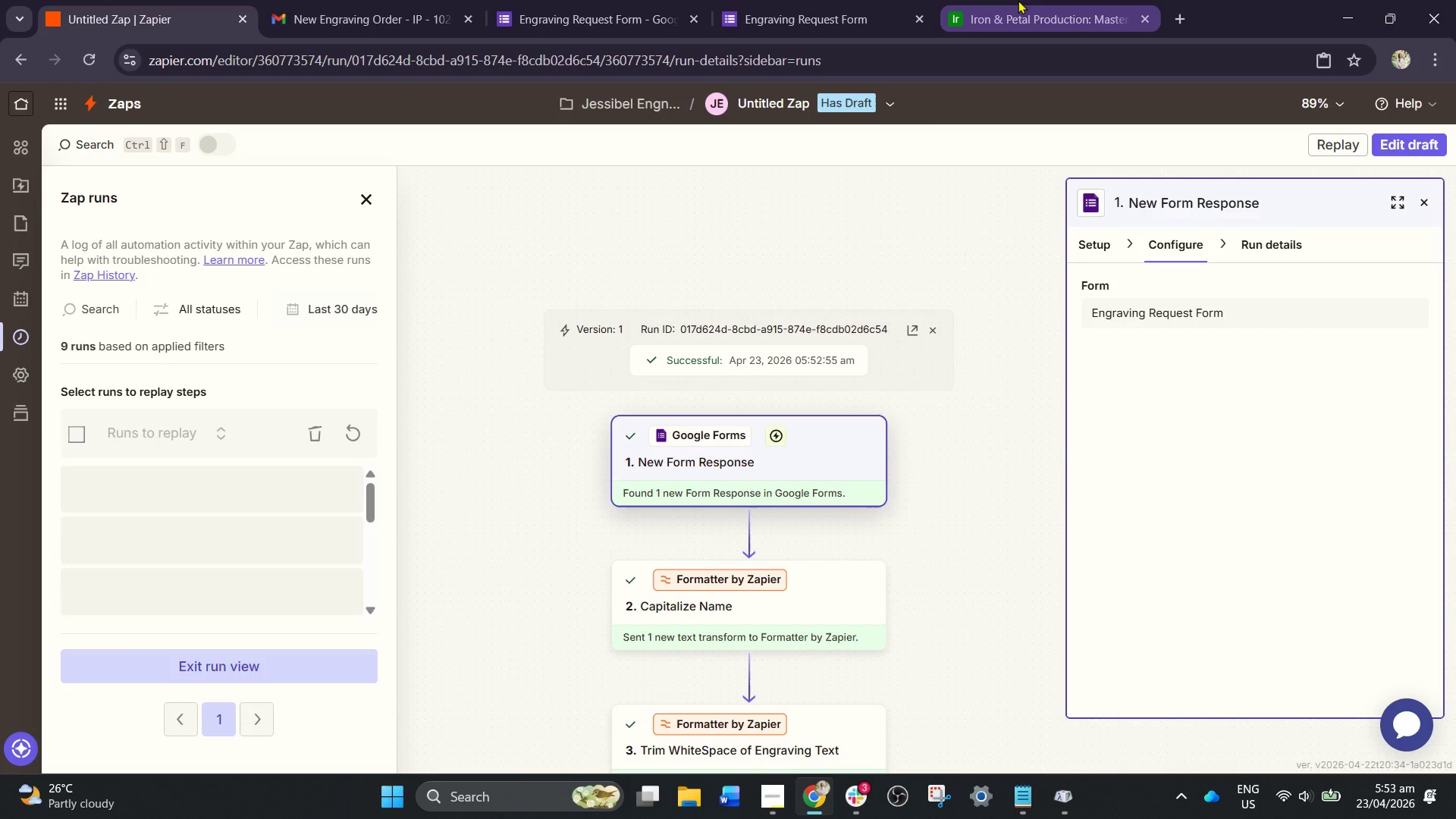 
left_click([1020, 0])
 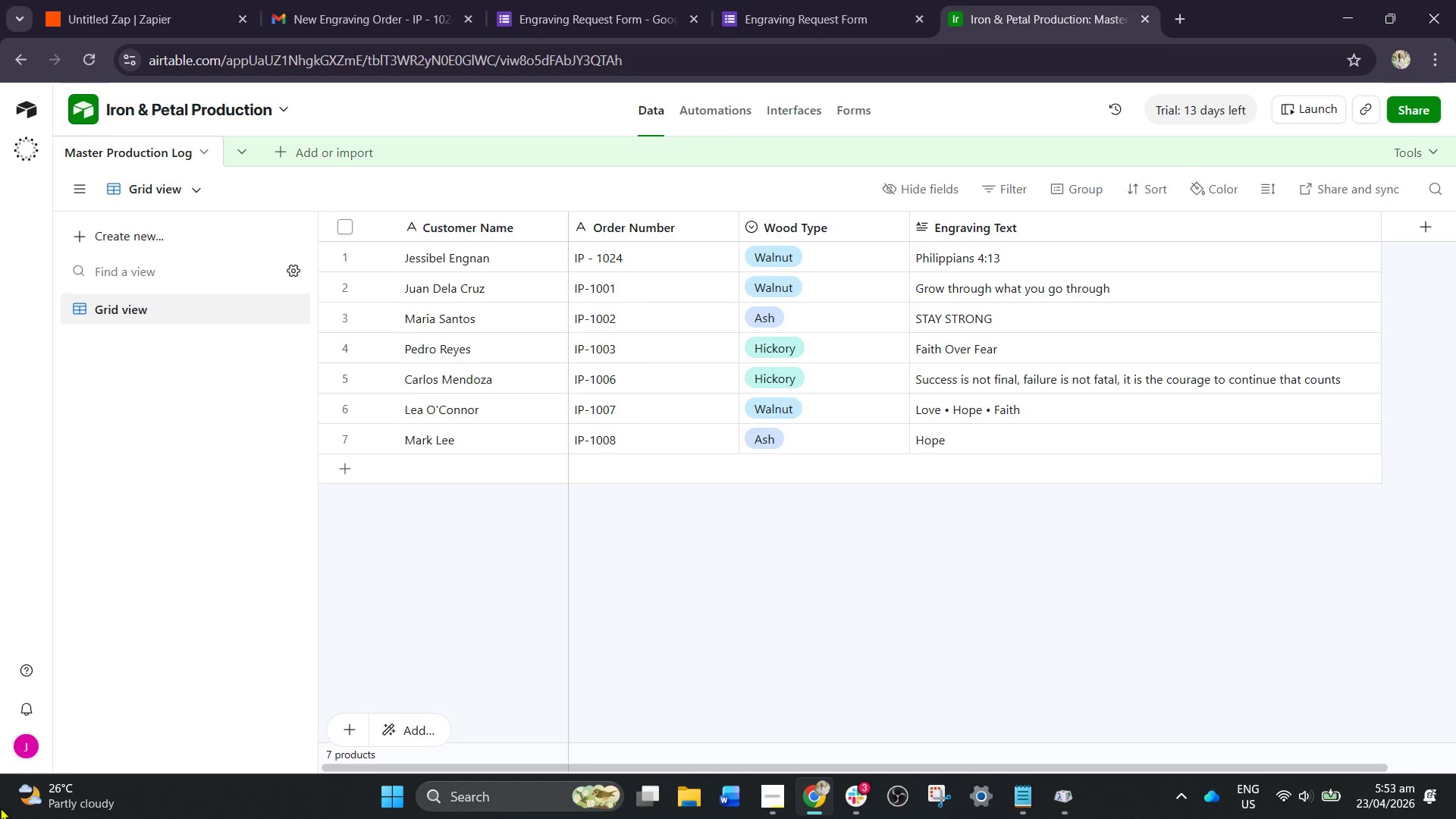 
wait(14.36)
 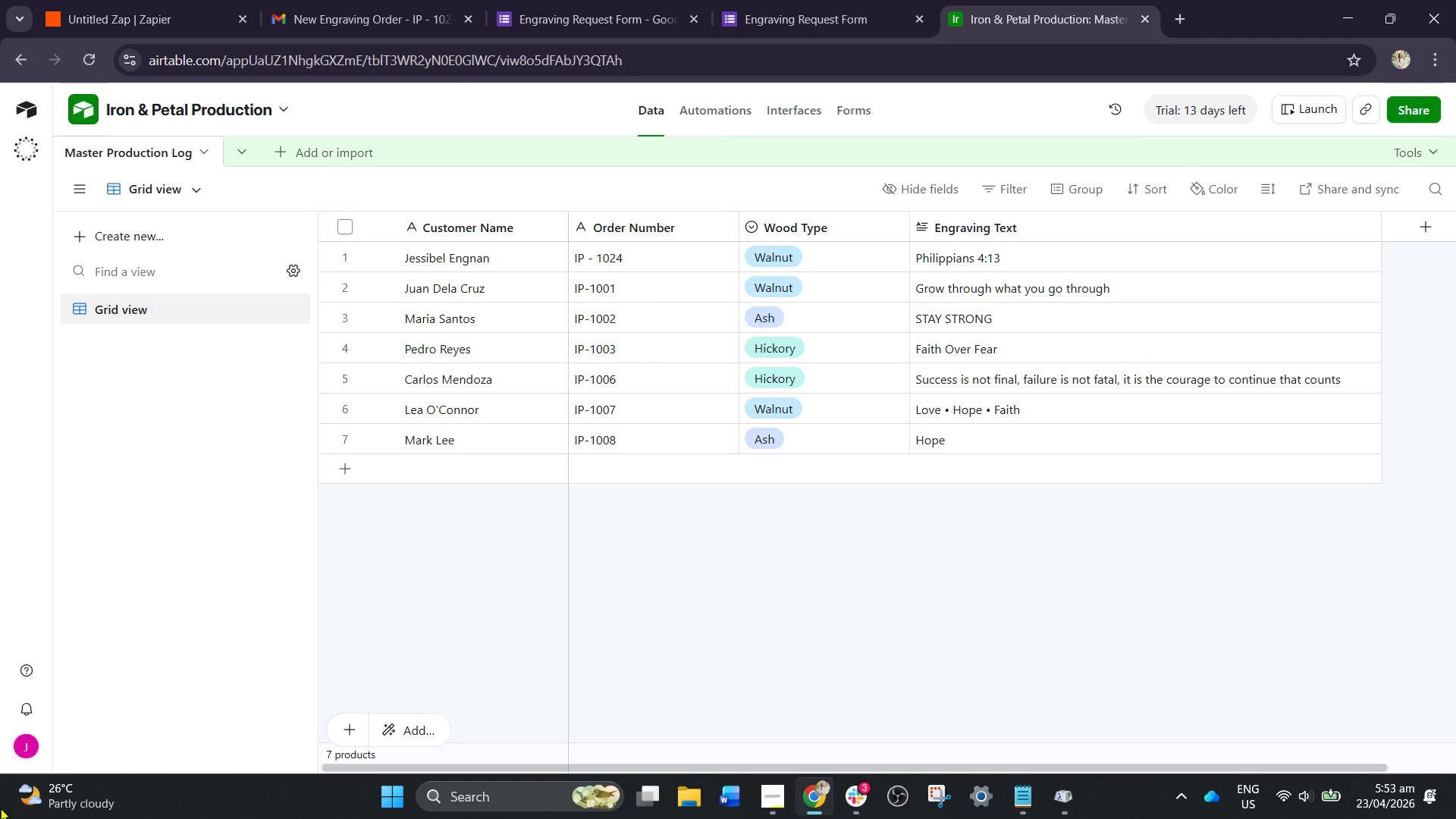 
left_click([785, 0])
 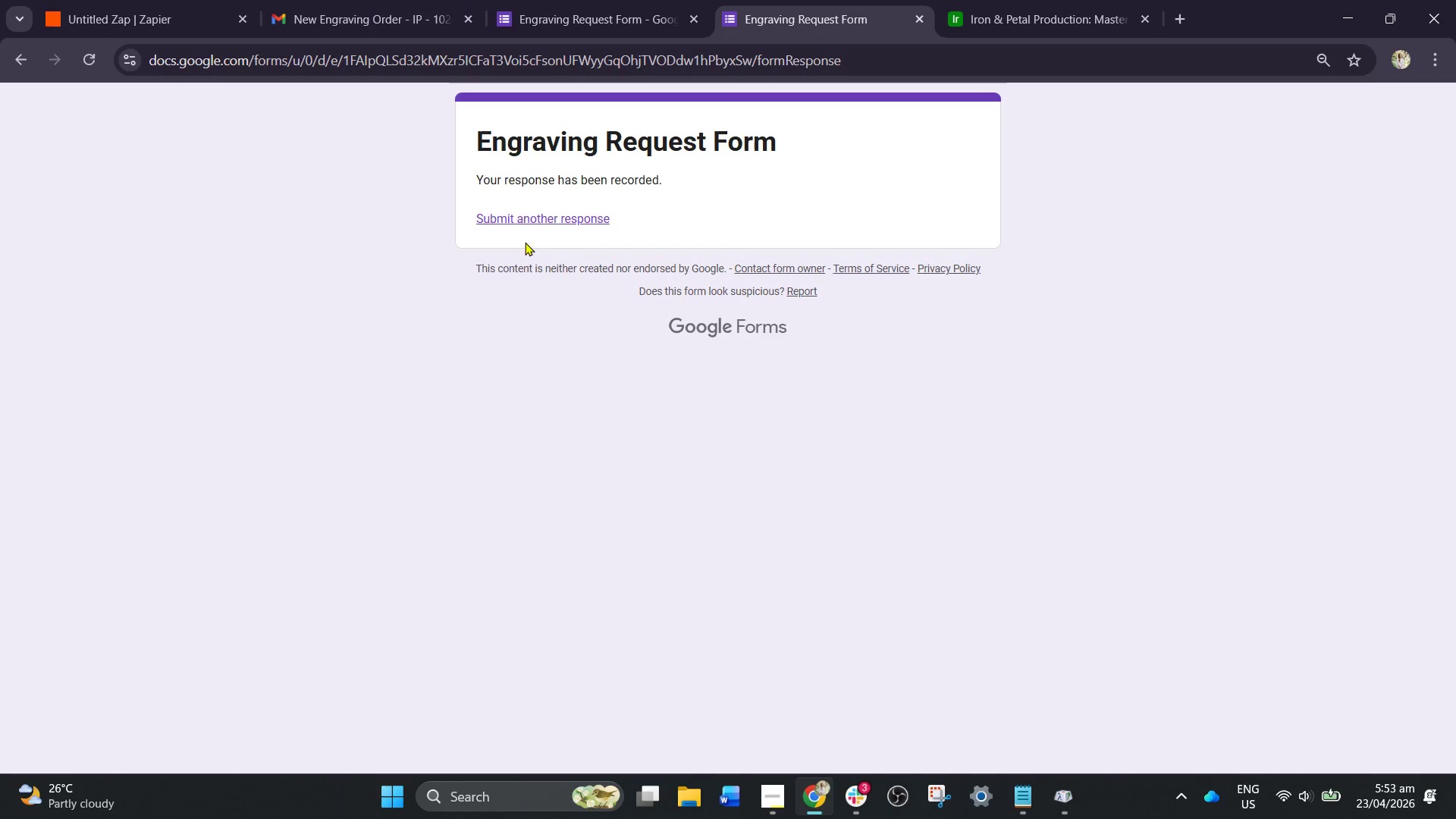 
left_click([535, 218])
 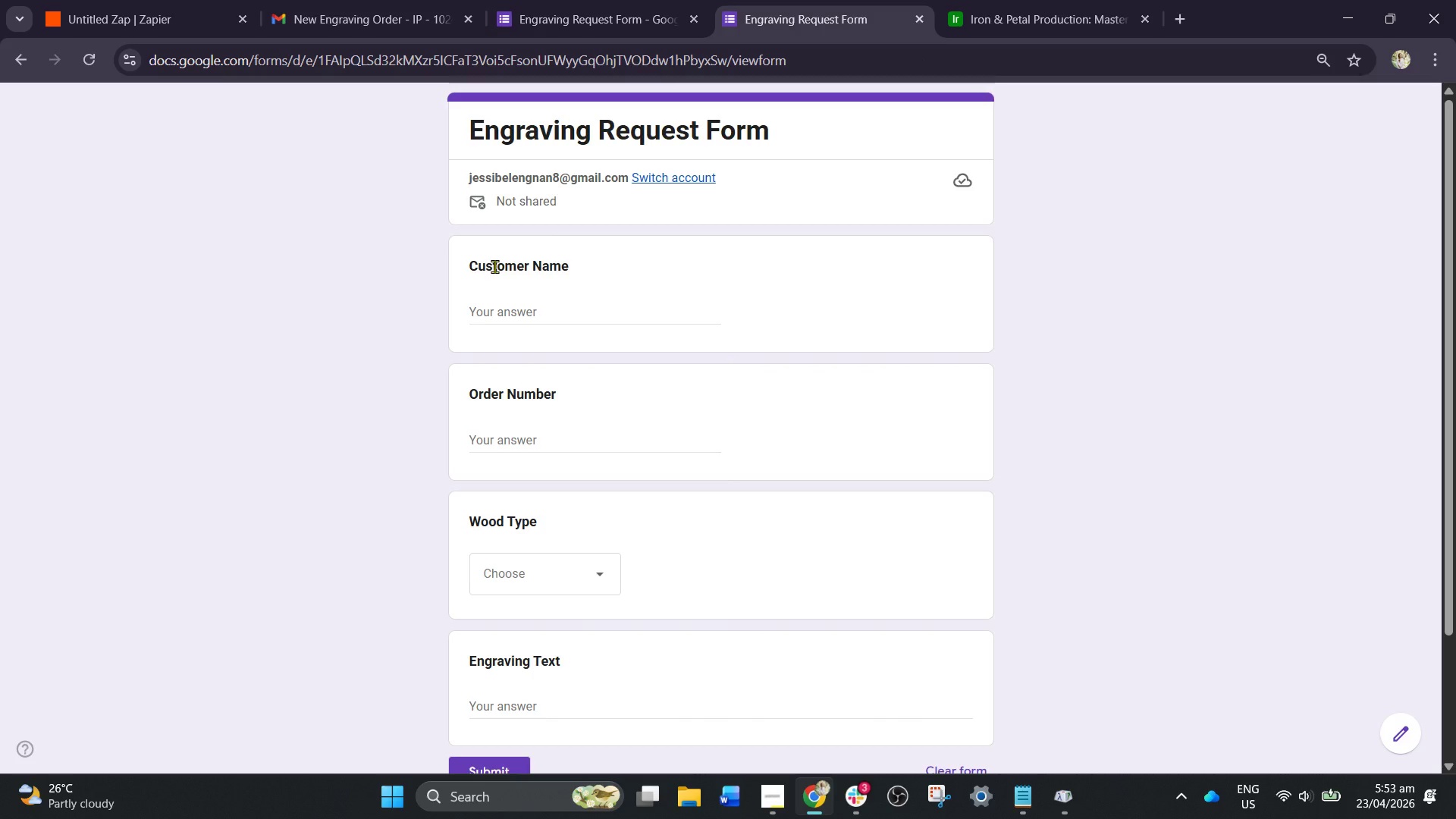 
wait(6.89)
 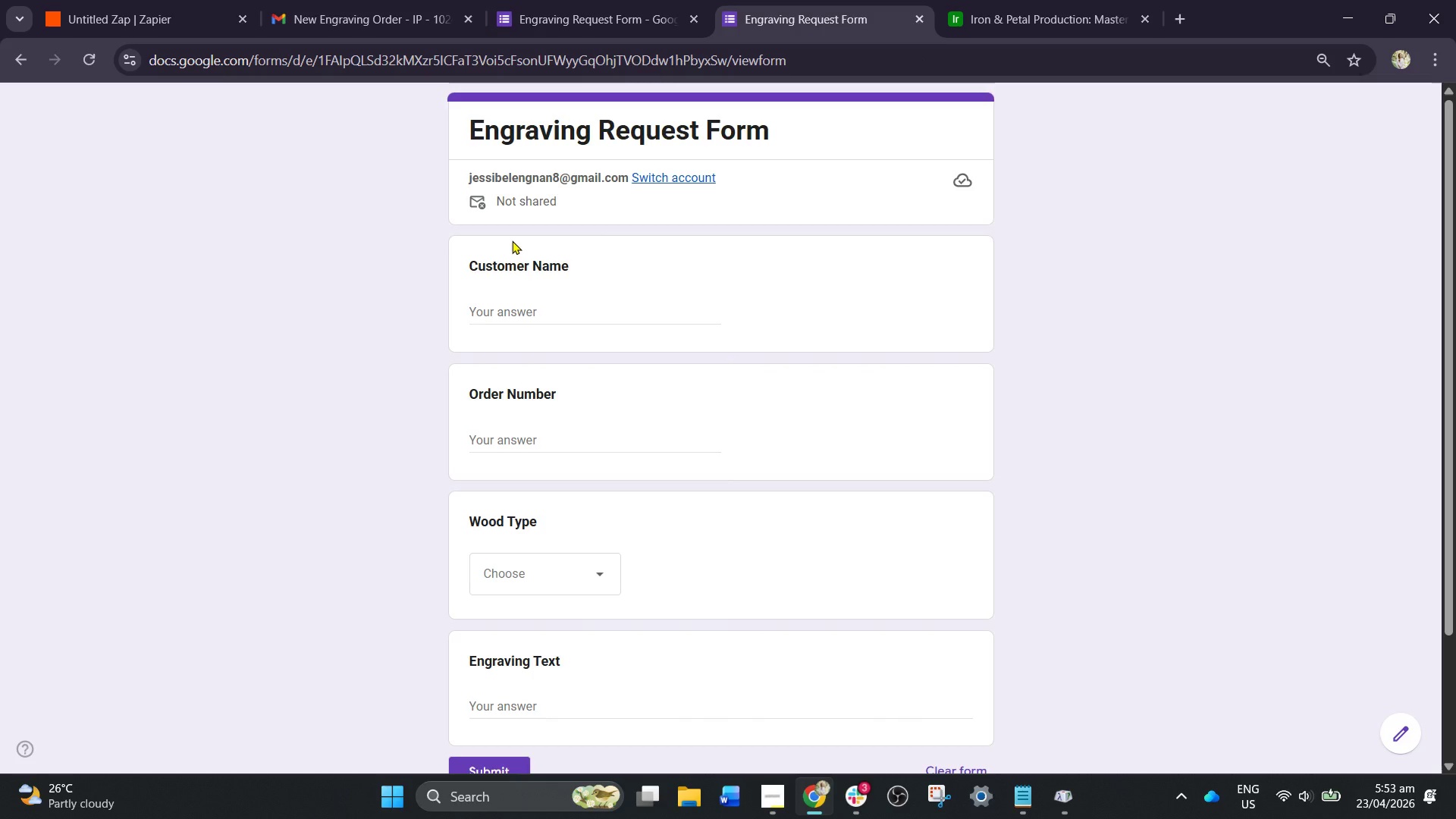 
left_click([575, 314])
 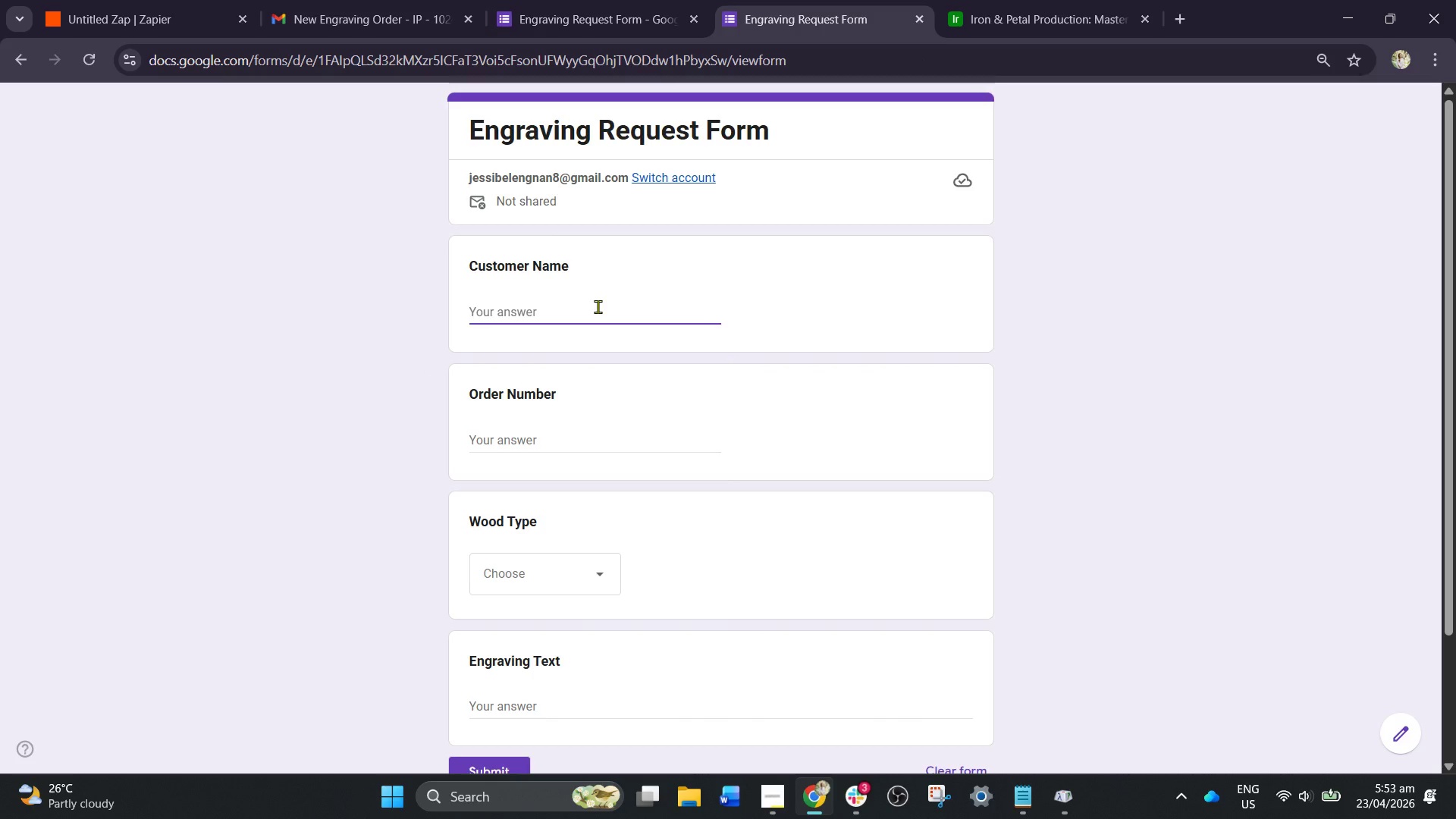 
type(joshua dela cruz)
 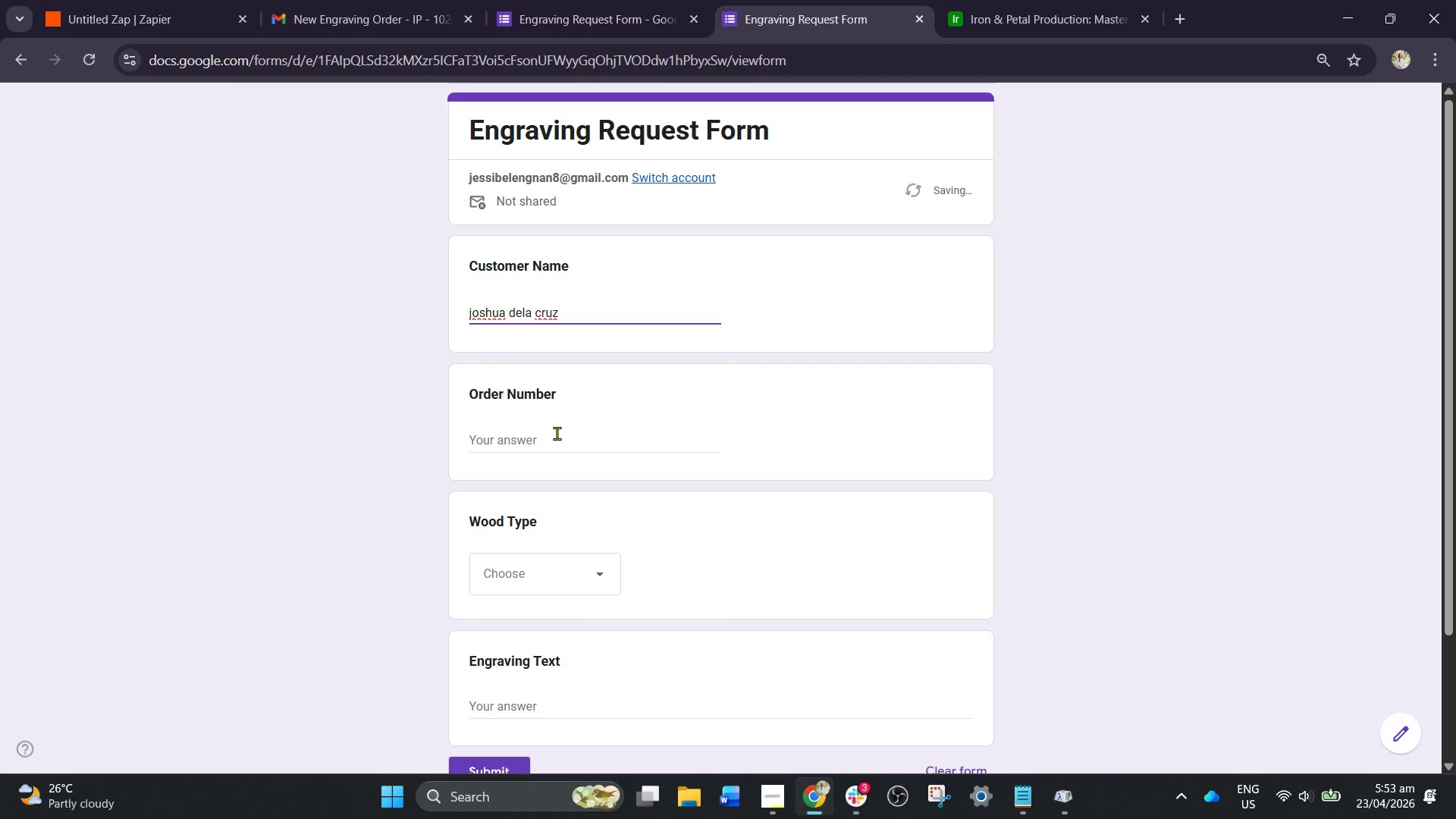 
left_click([557, 432])
 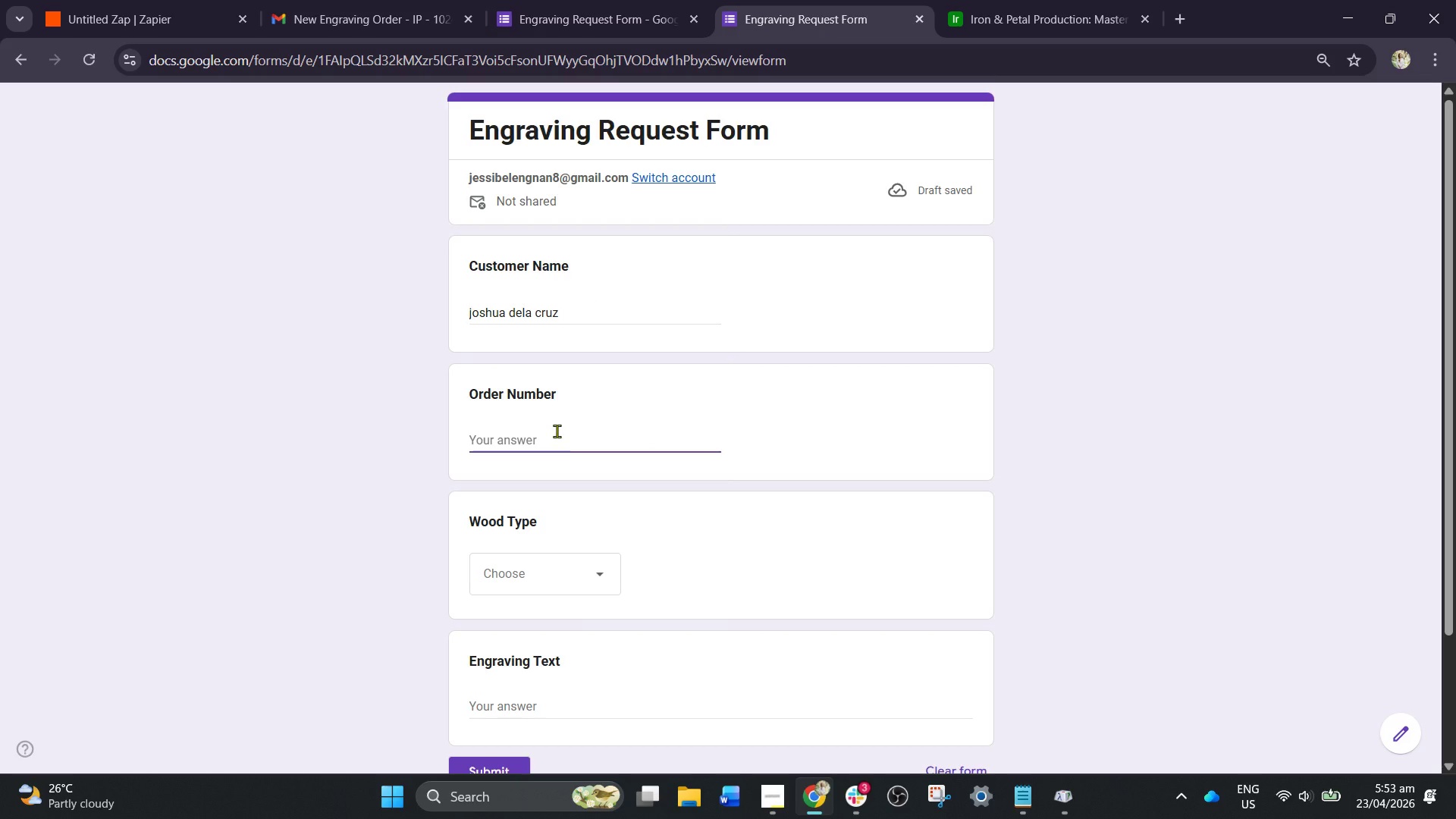 
type(IP-1009)
 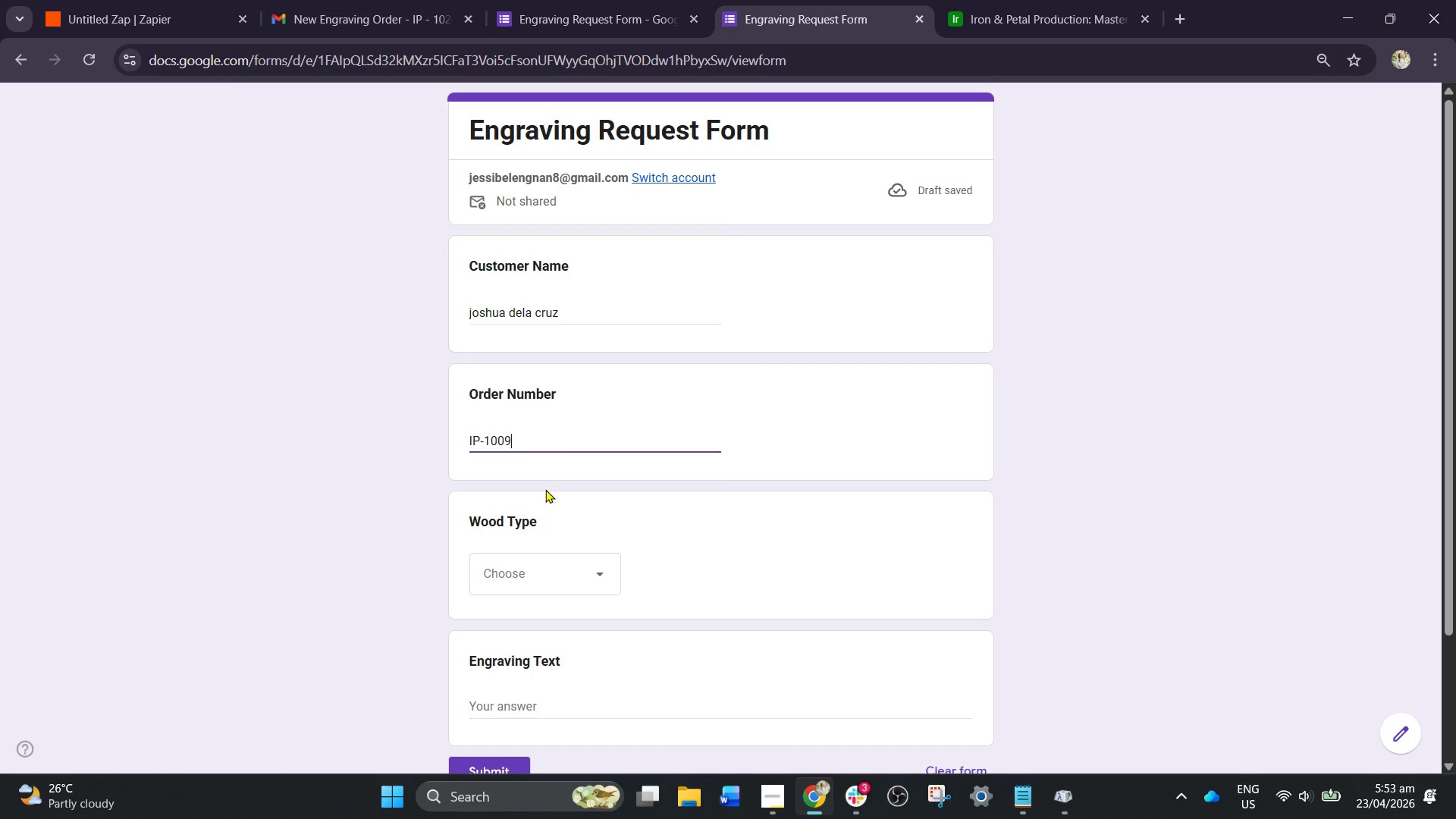 
left_click([543, 562])
 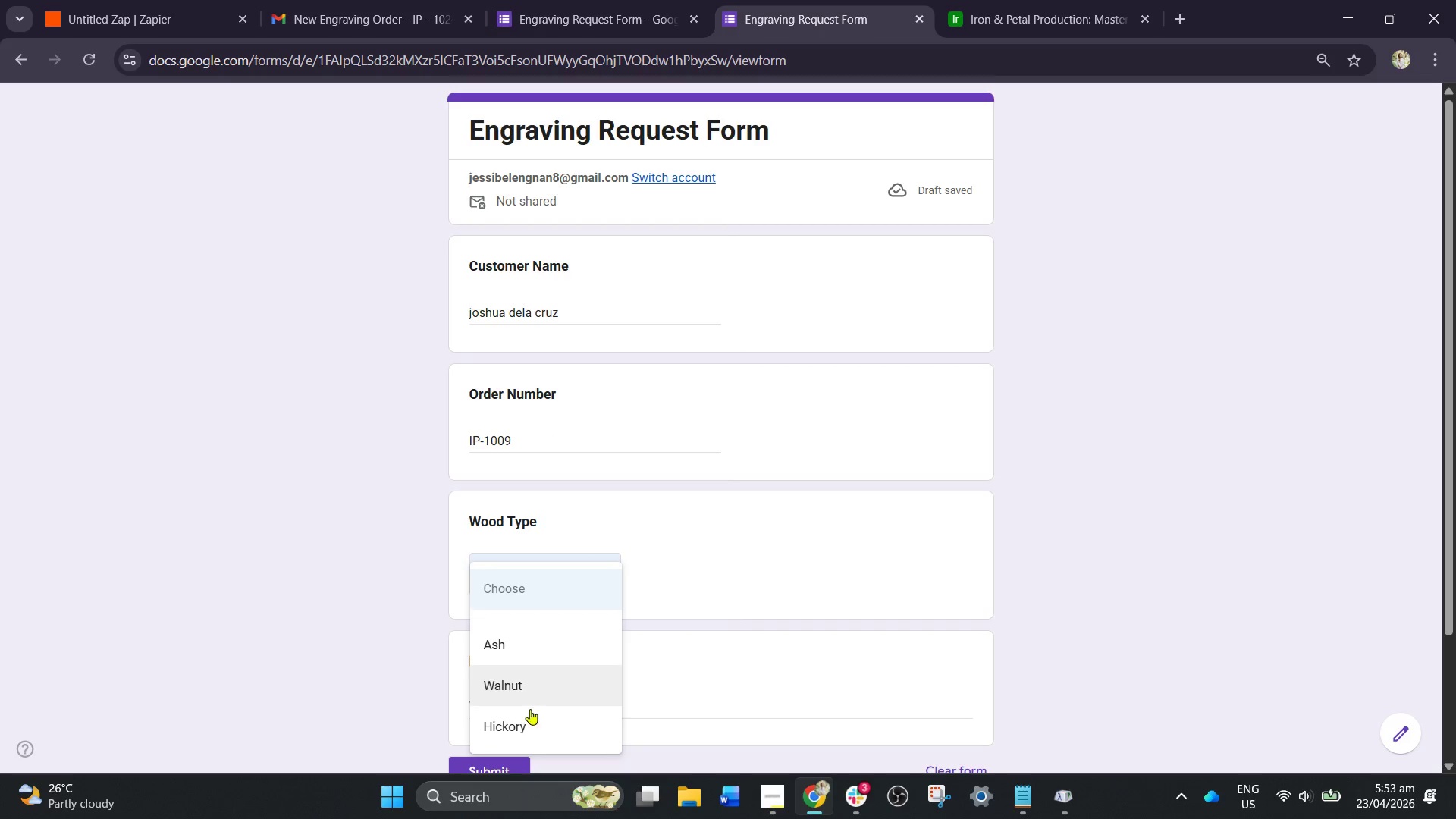 
left_click([529, 720])
 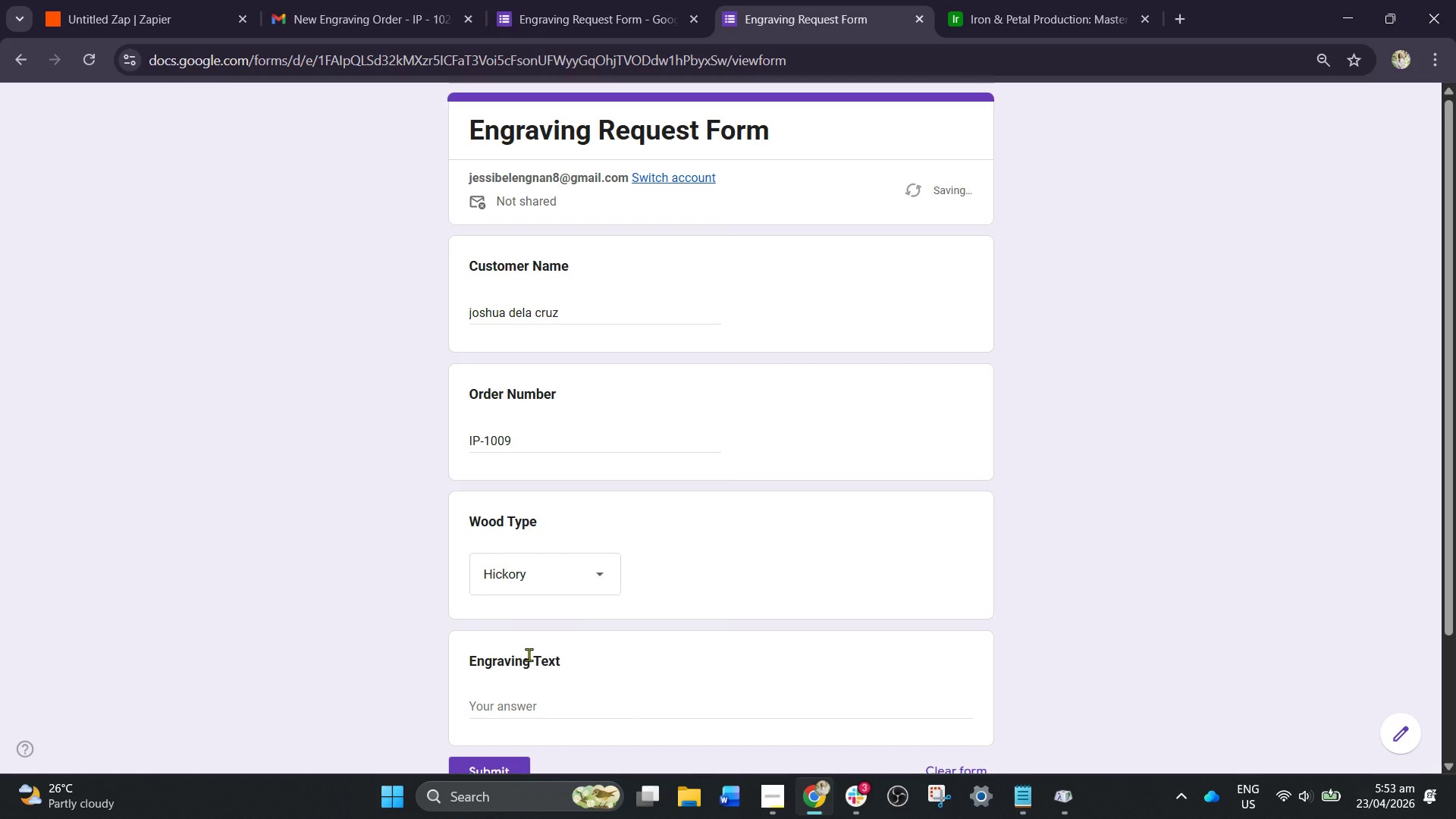 
scroll: coordinate [529, 654], scroll_direction: down, amount: 1.0
 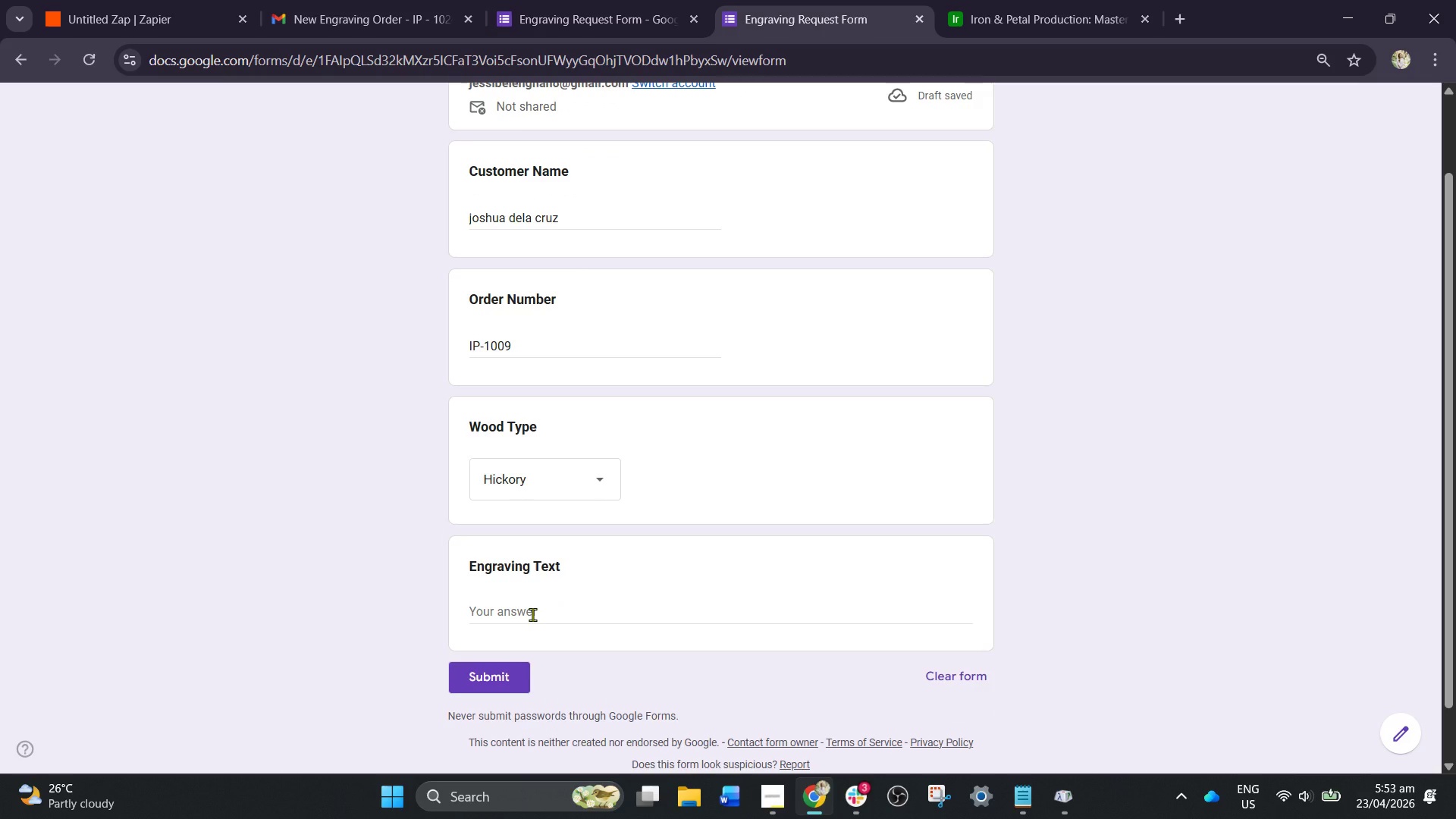 
left_click([532, 614])
 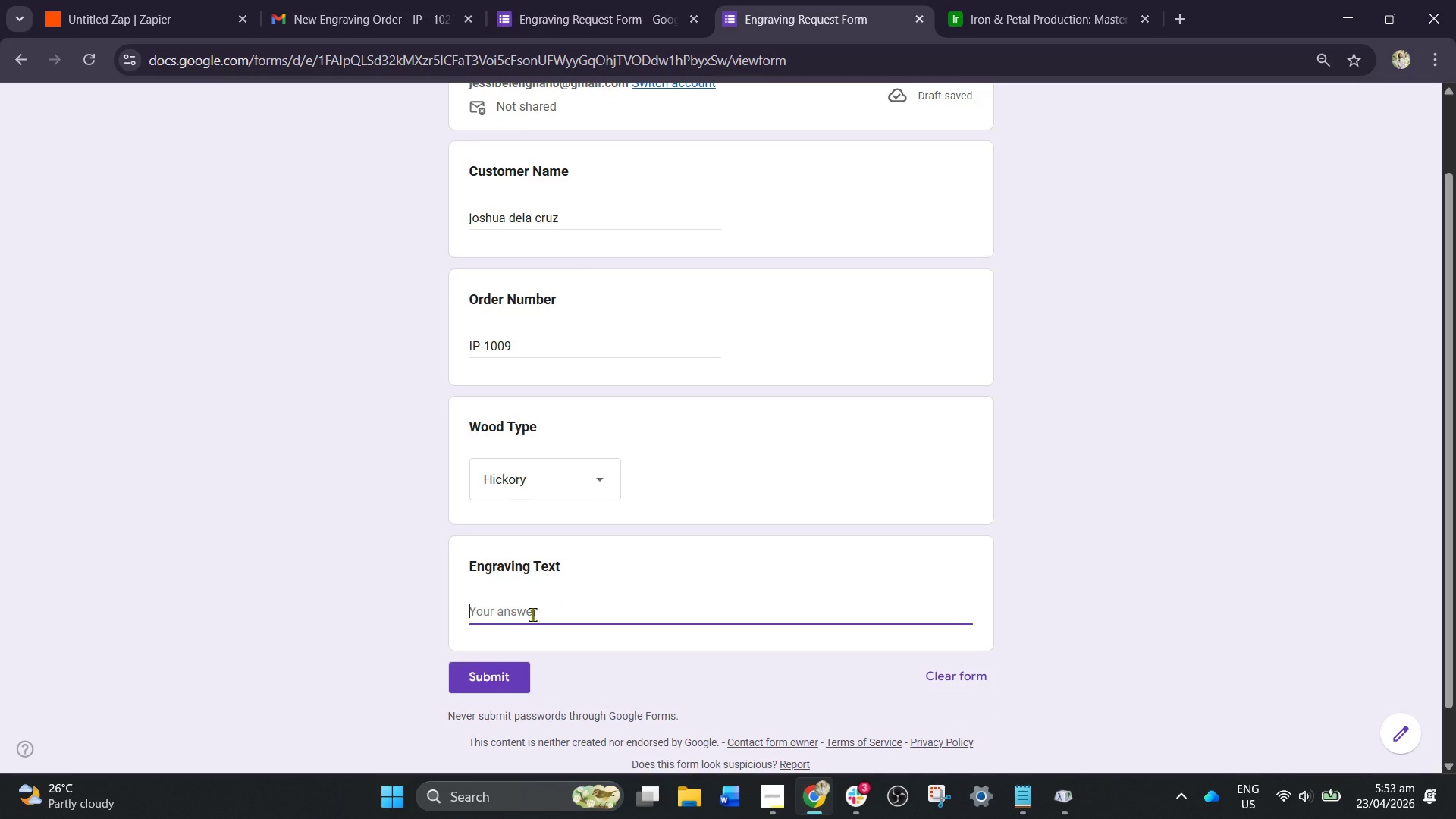 
type(Psalm 23:1)
 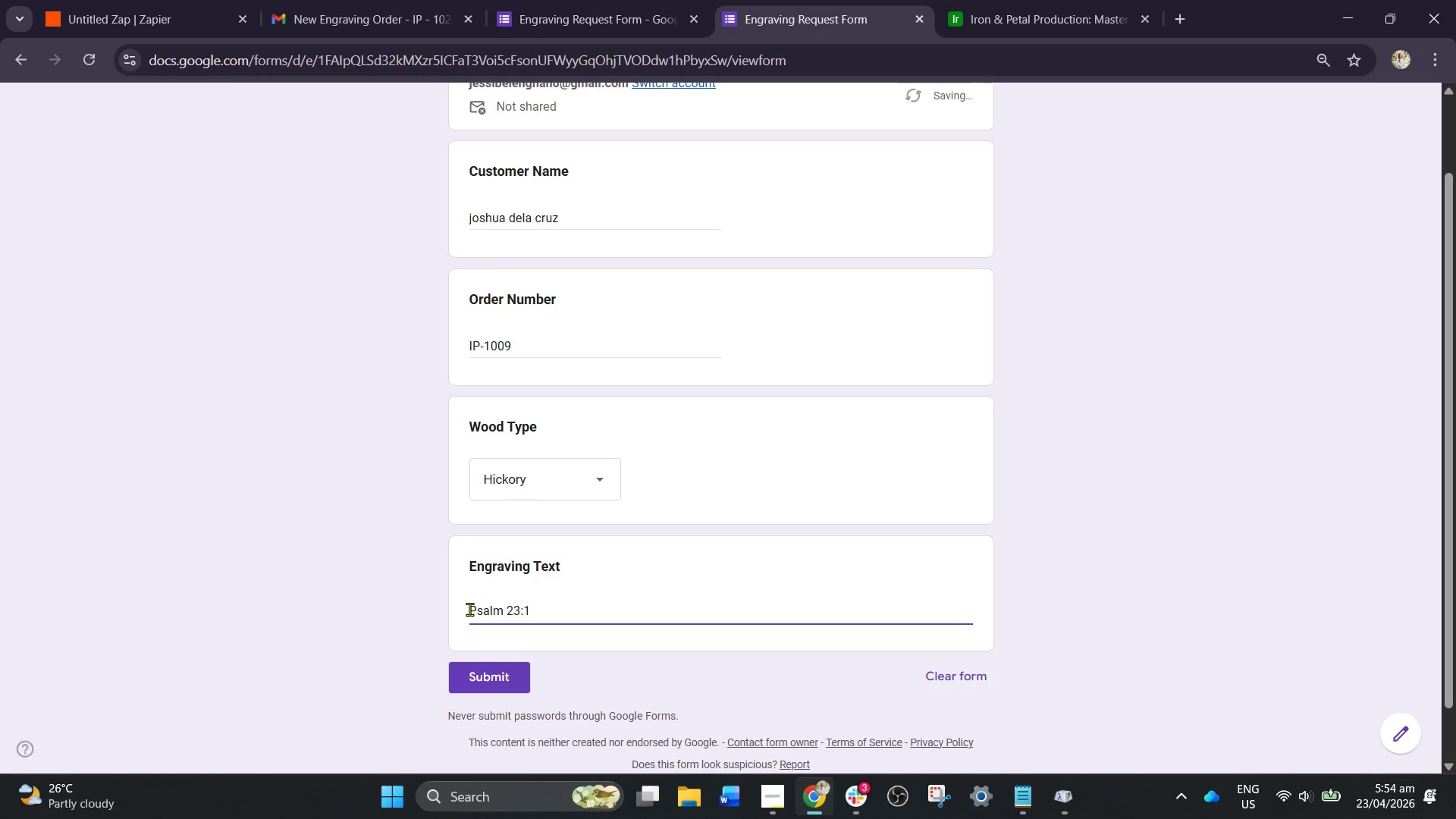 
double_click([522, 673])
 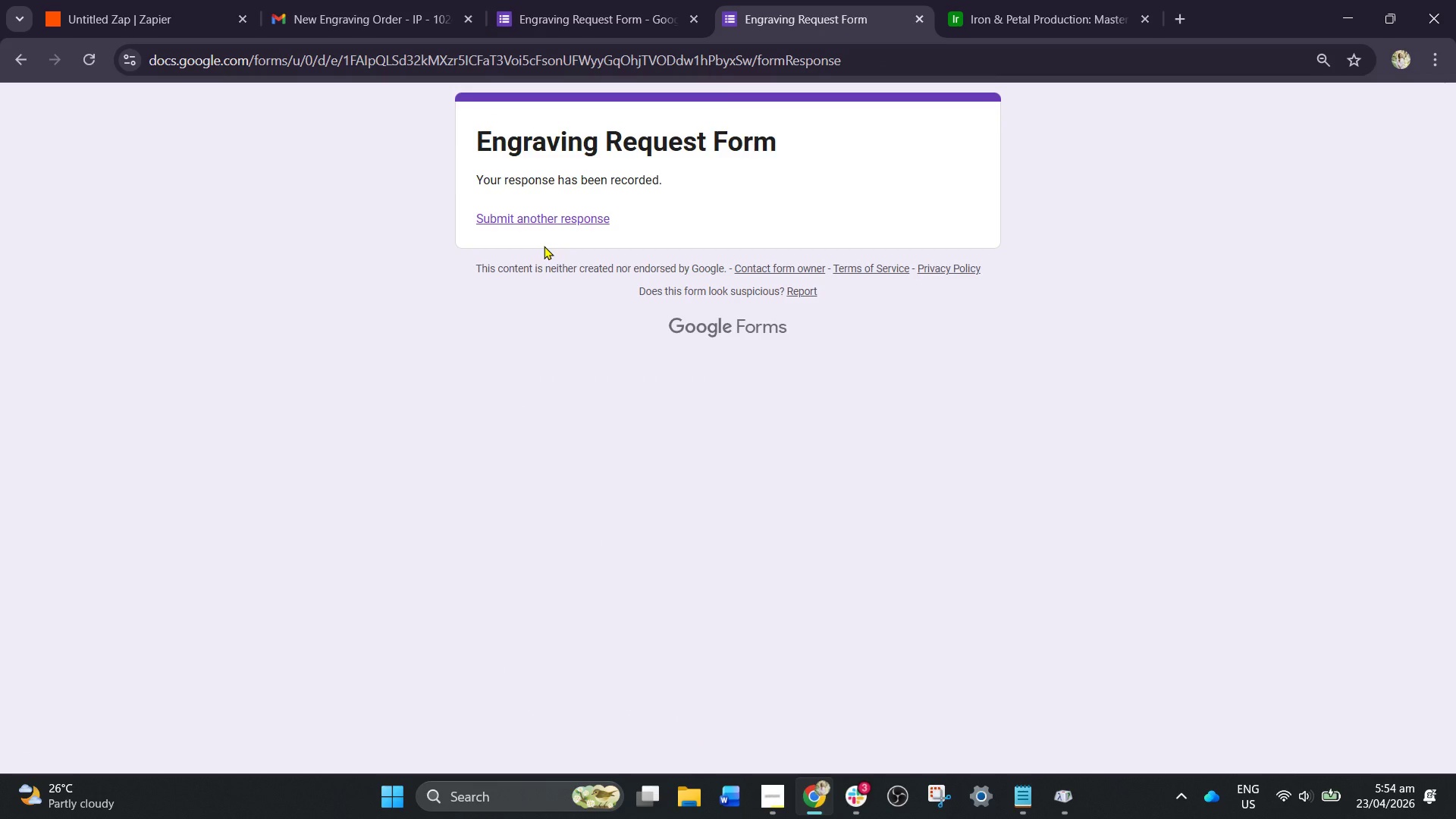 
left_click([140, 1])
 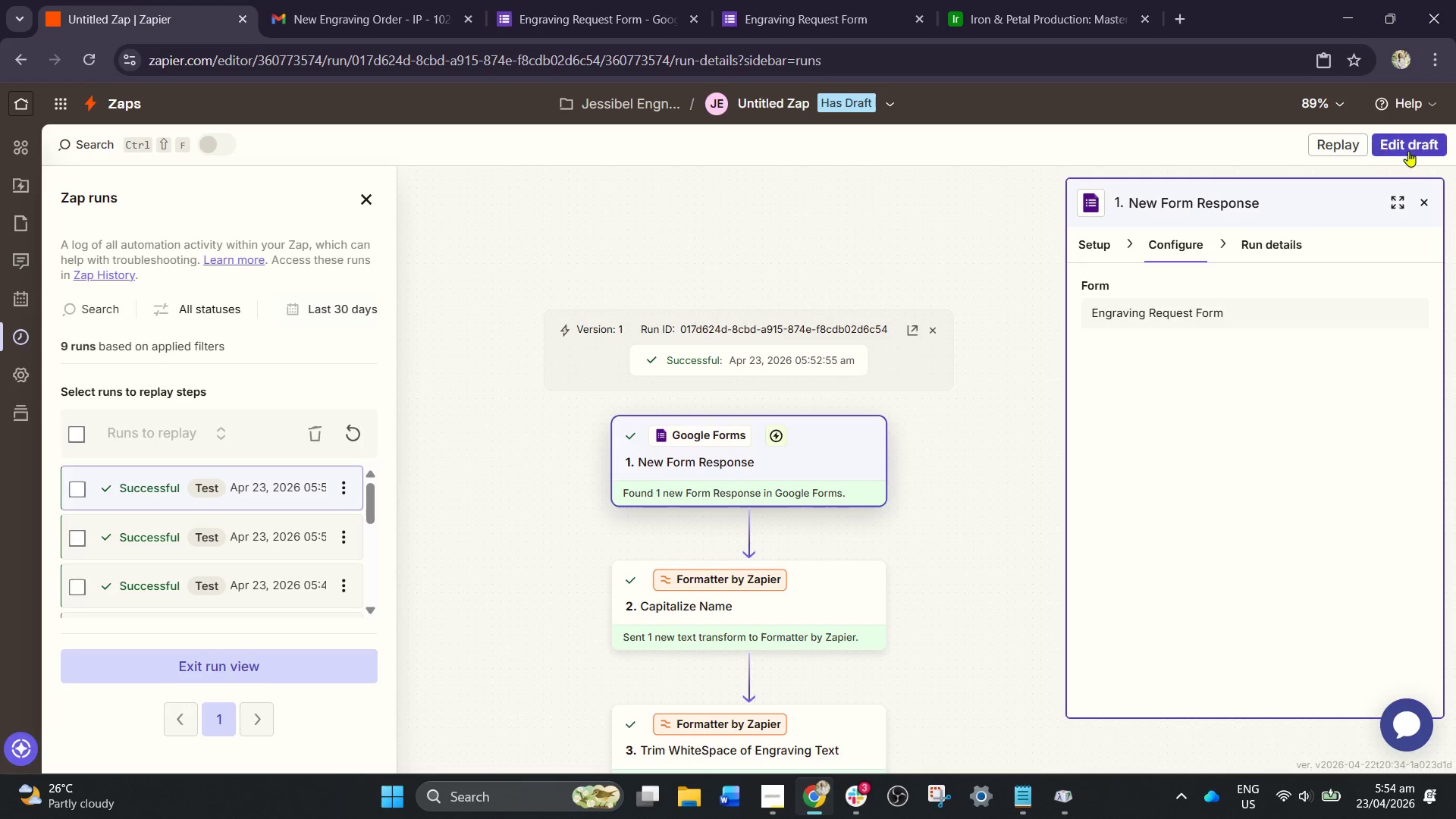 
left_click([1411, 150])
 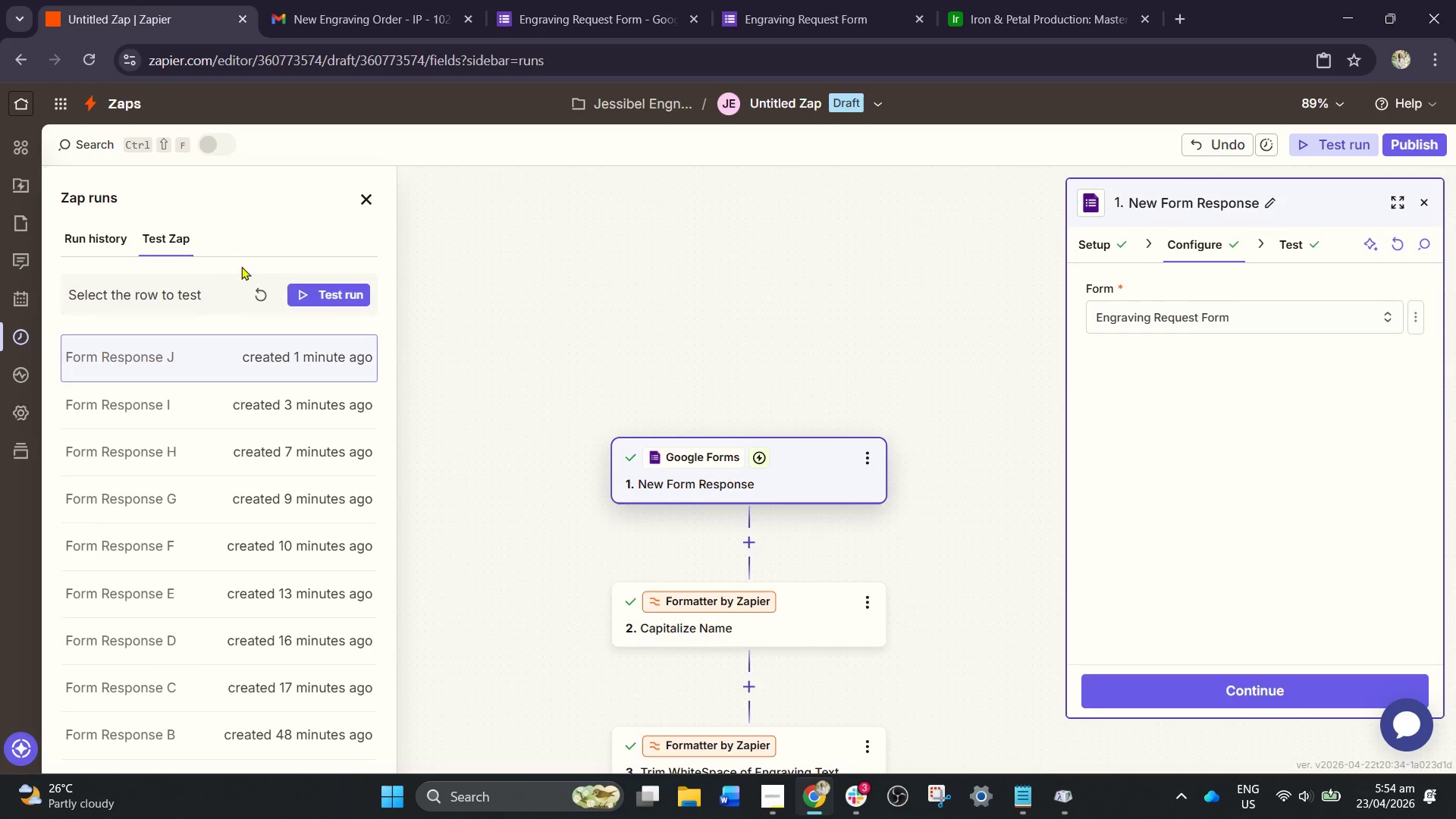 
left_click([255, 285])
 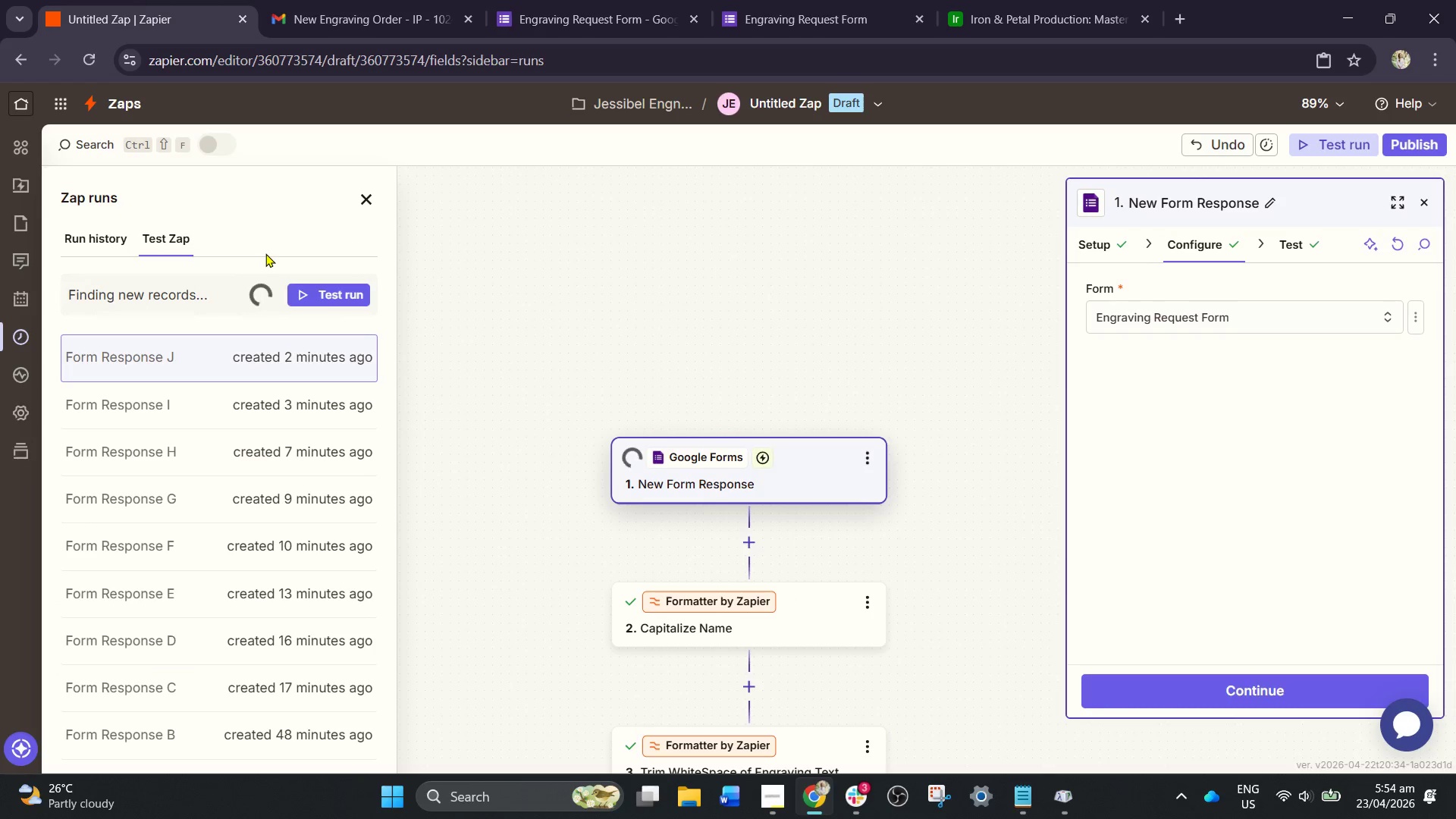 
wait(5.38)
 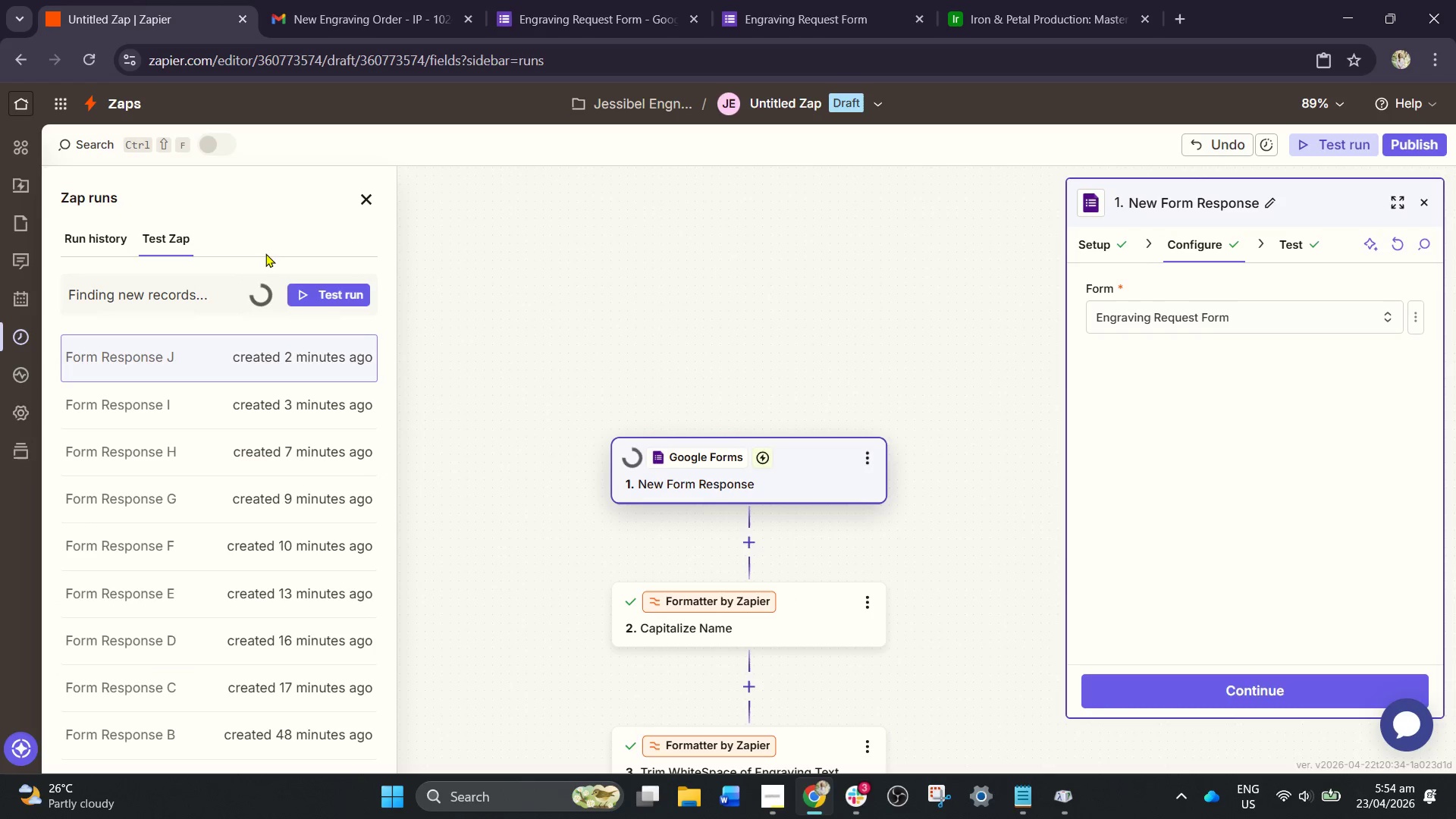 
left_click_drag(start_coordinate=[284, 361], to_coordinate=[278, 367])
 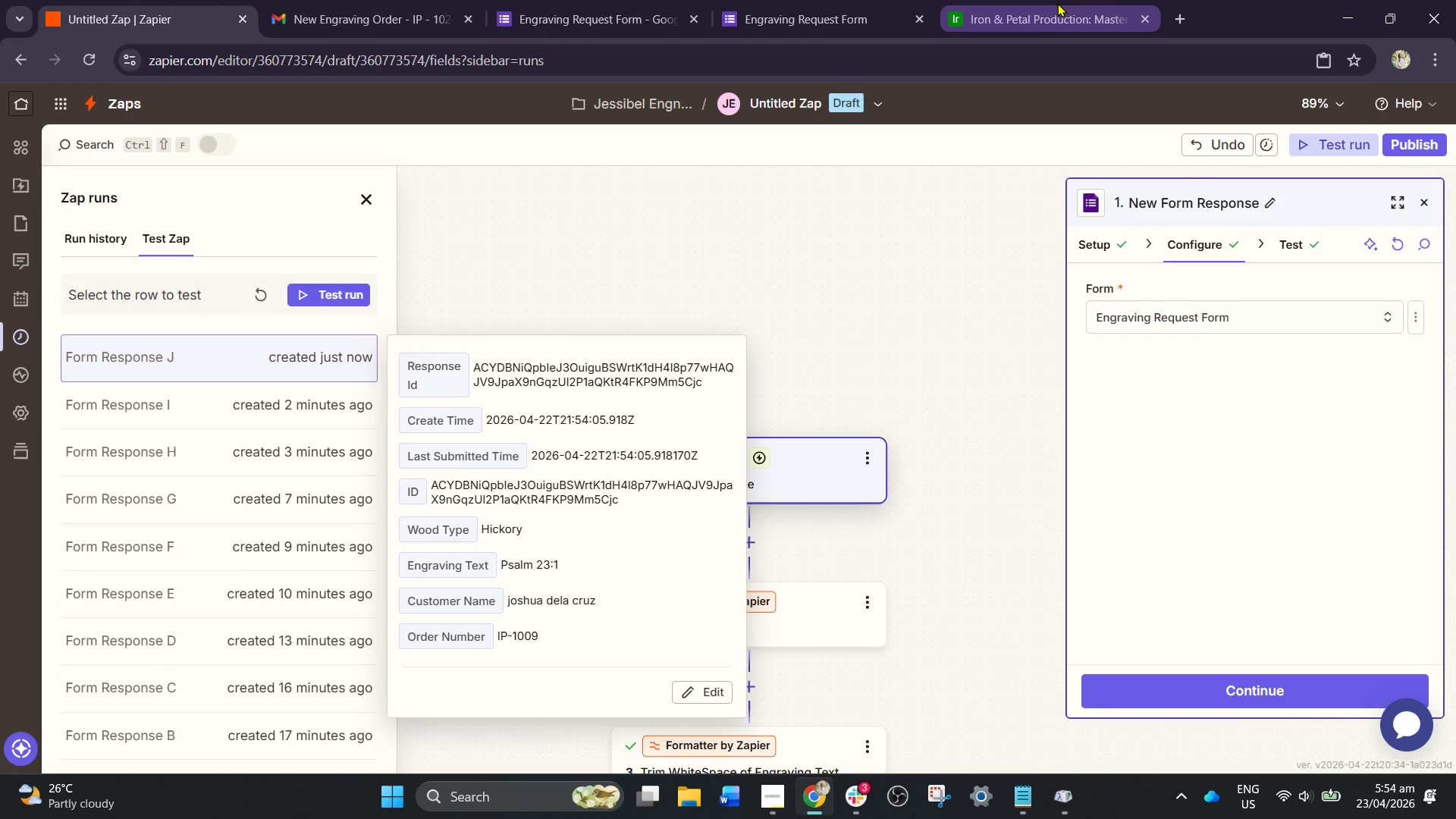 
mouse_move([345, 250])
 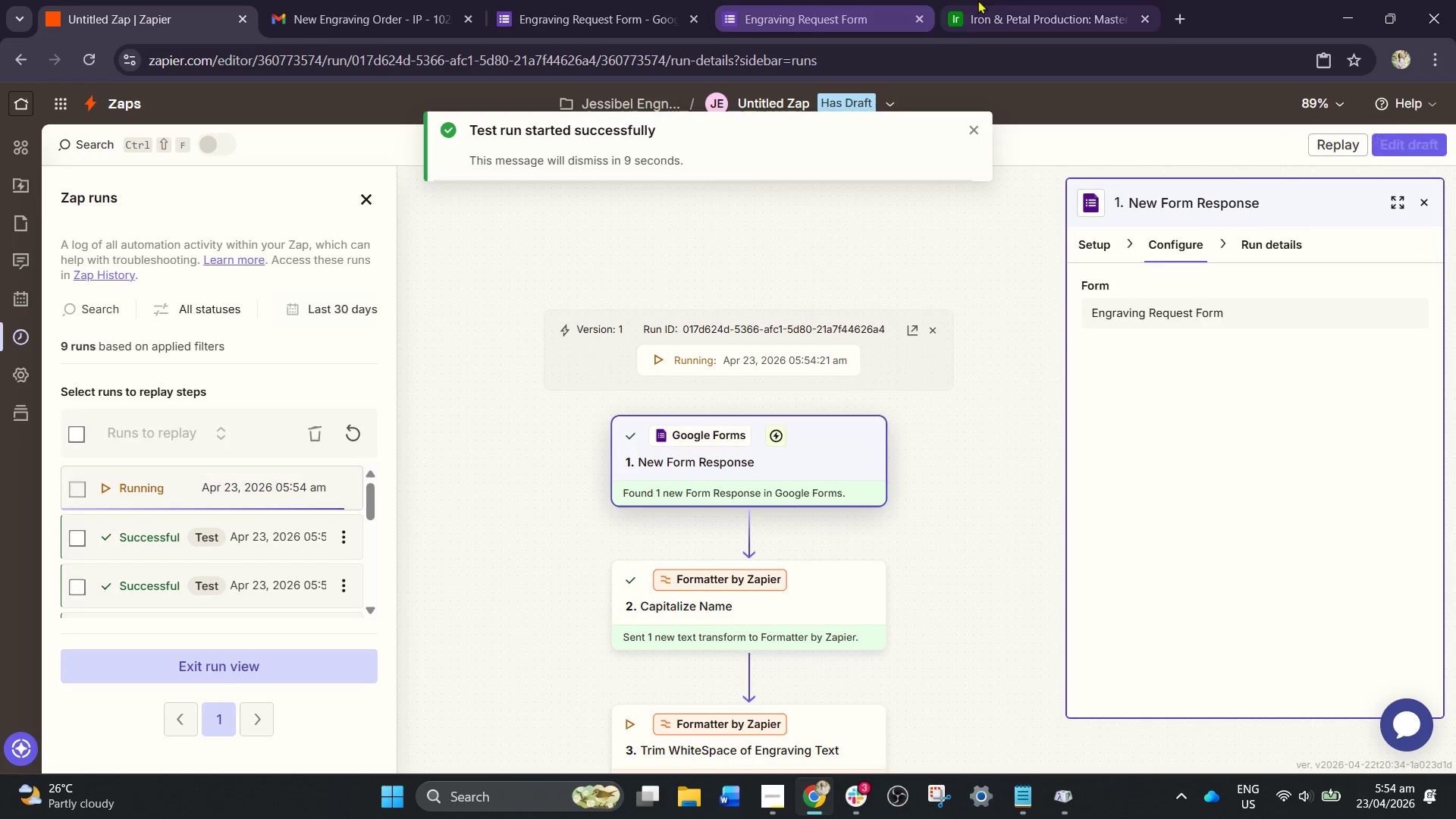 
left_click([977, 0])
 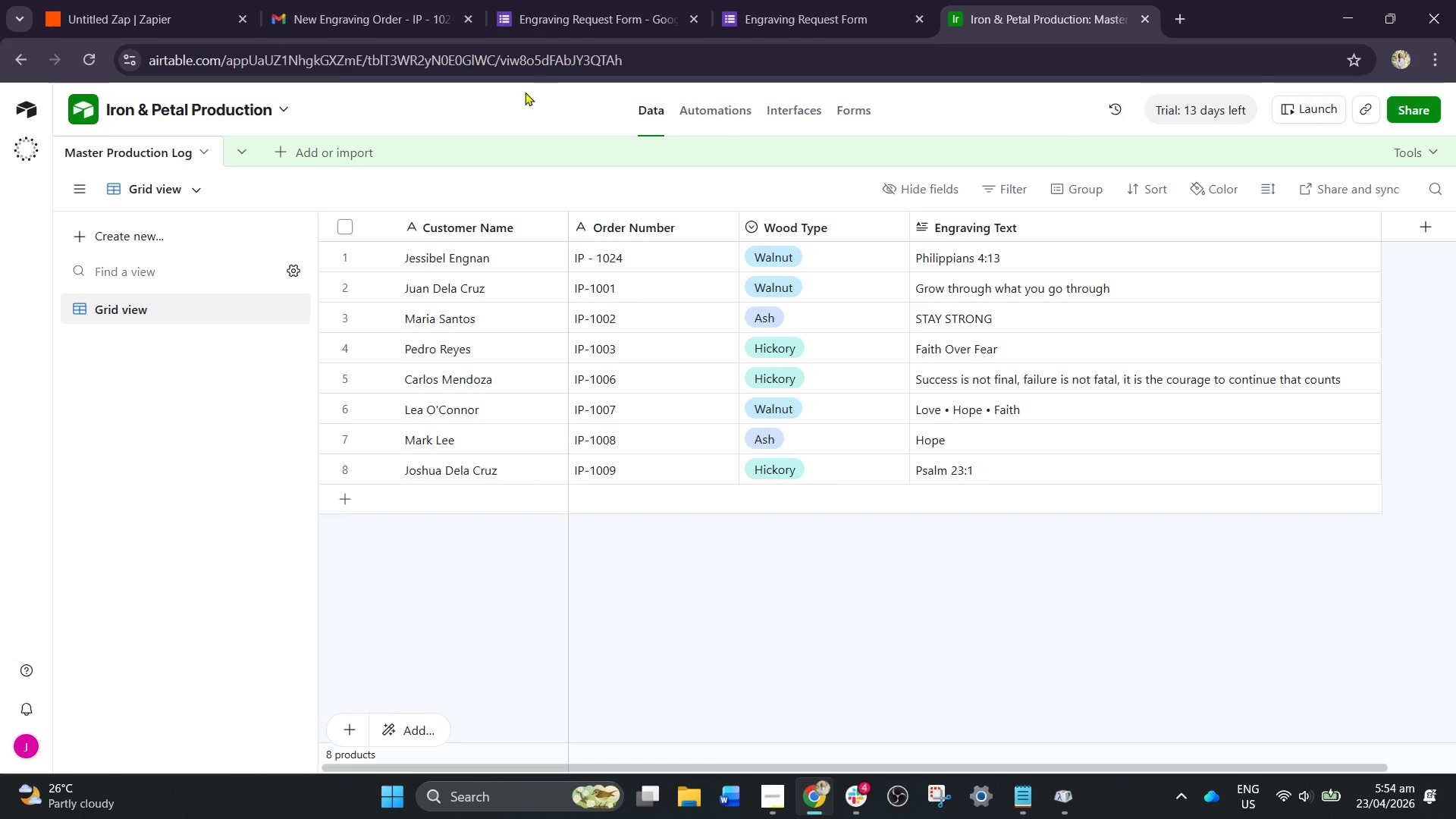 
left_click([759, 1])
 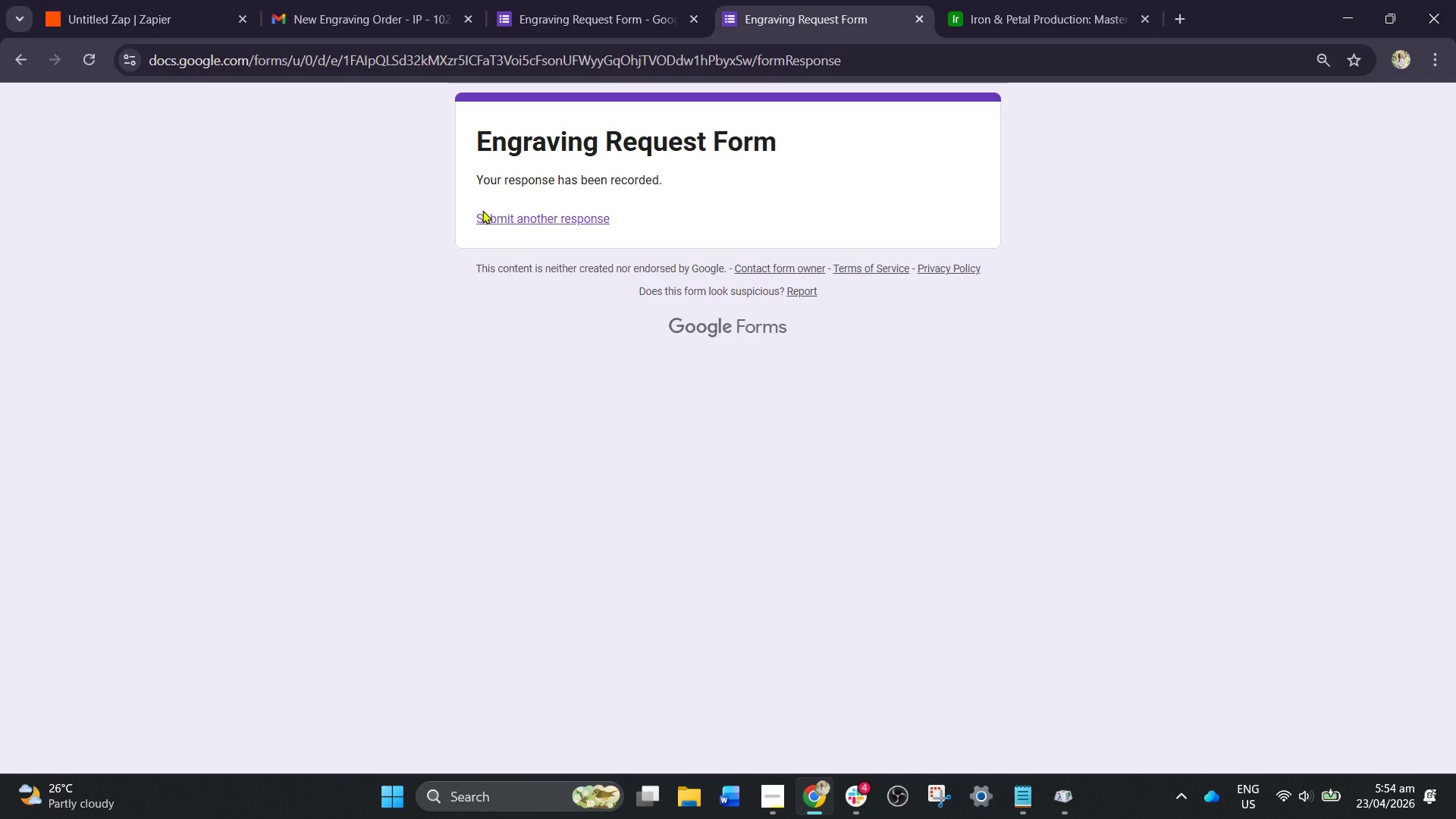 
left_click([484, 209])
 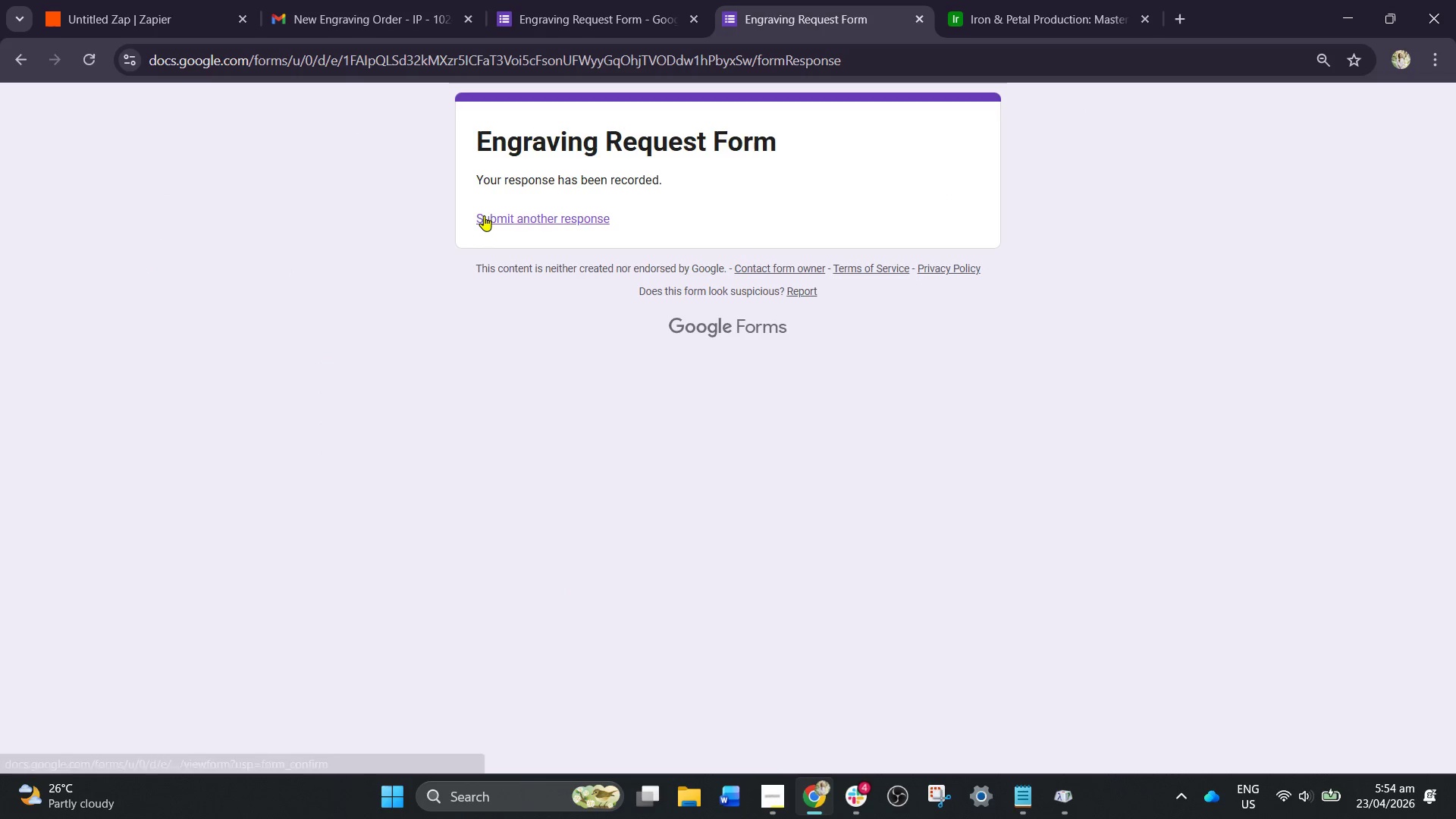 
left_click([484, 215])
 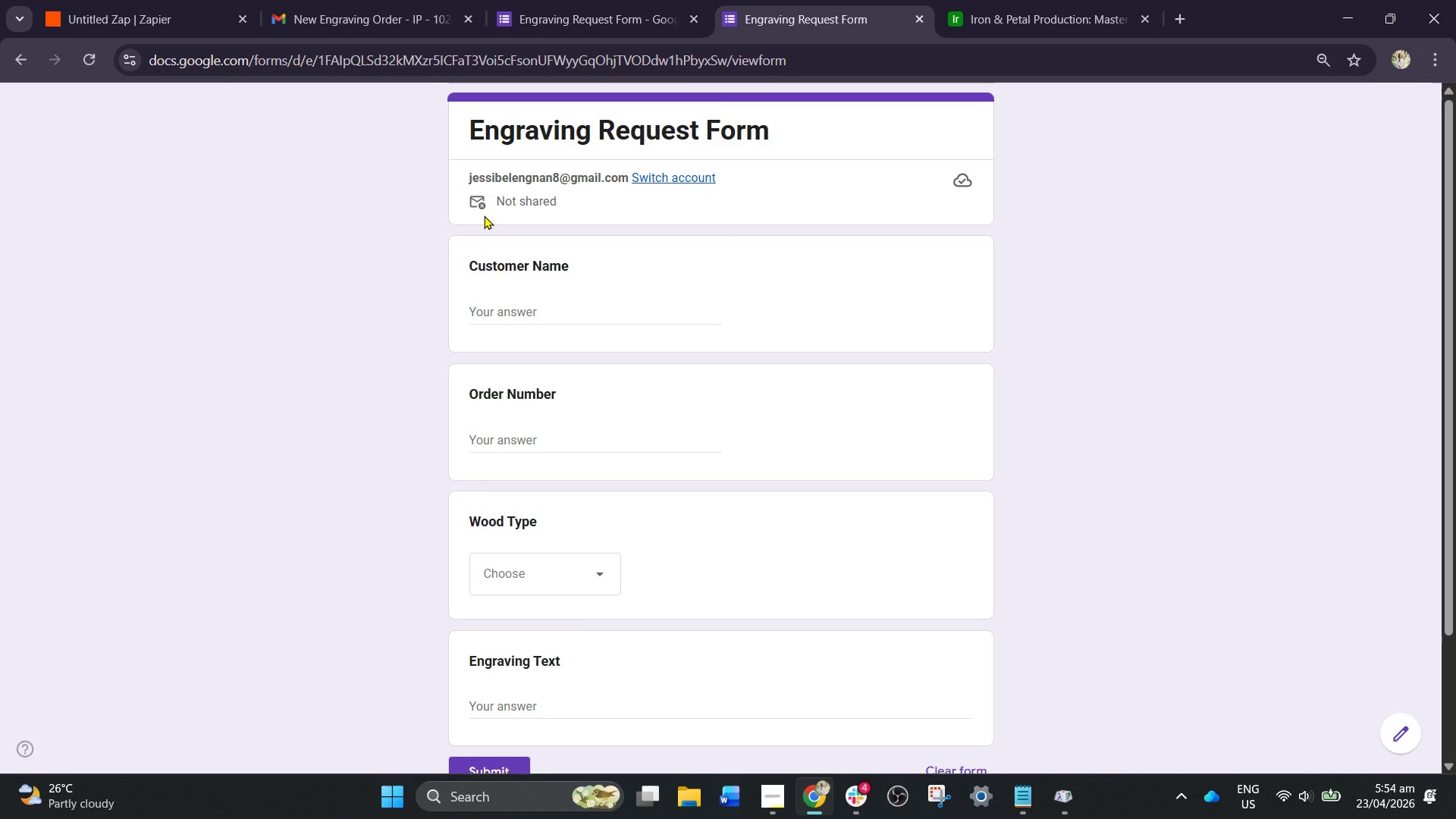 
wait(12.39)
 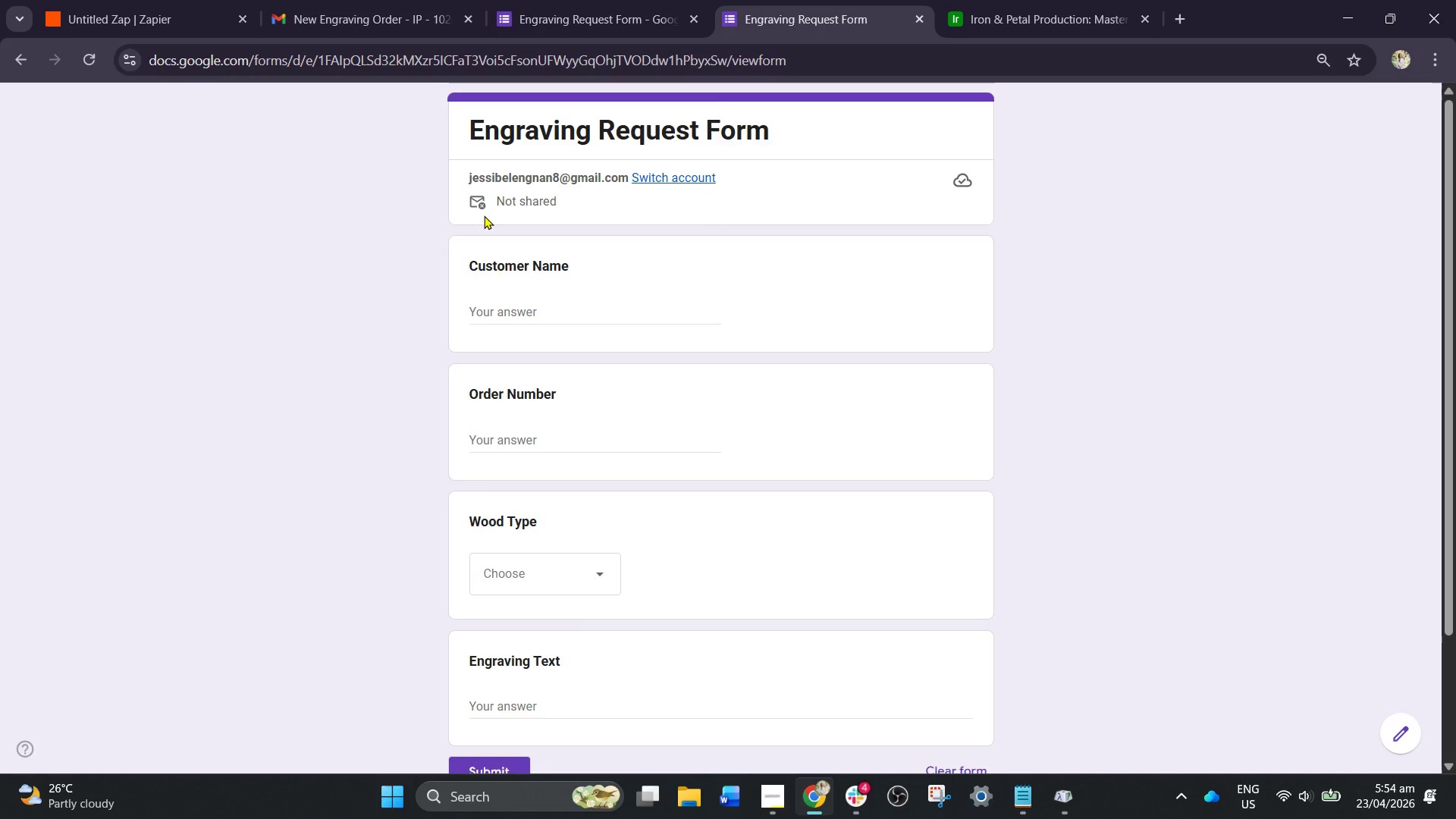 
left_click([506, 317])
 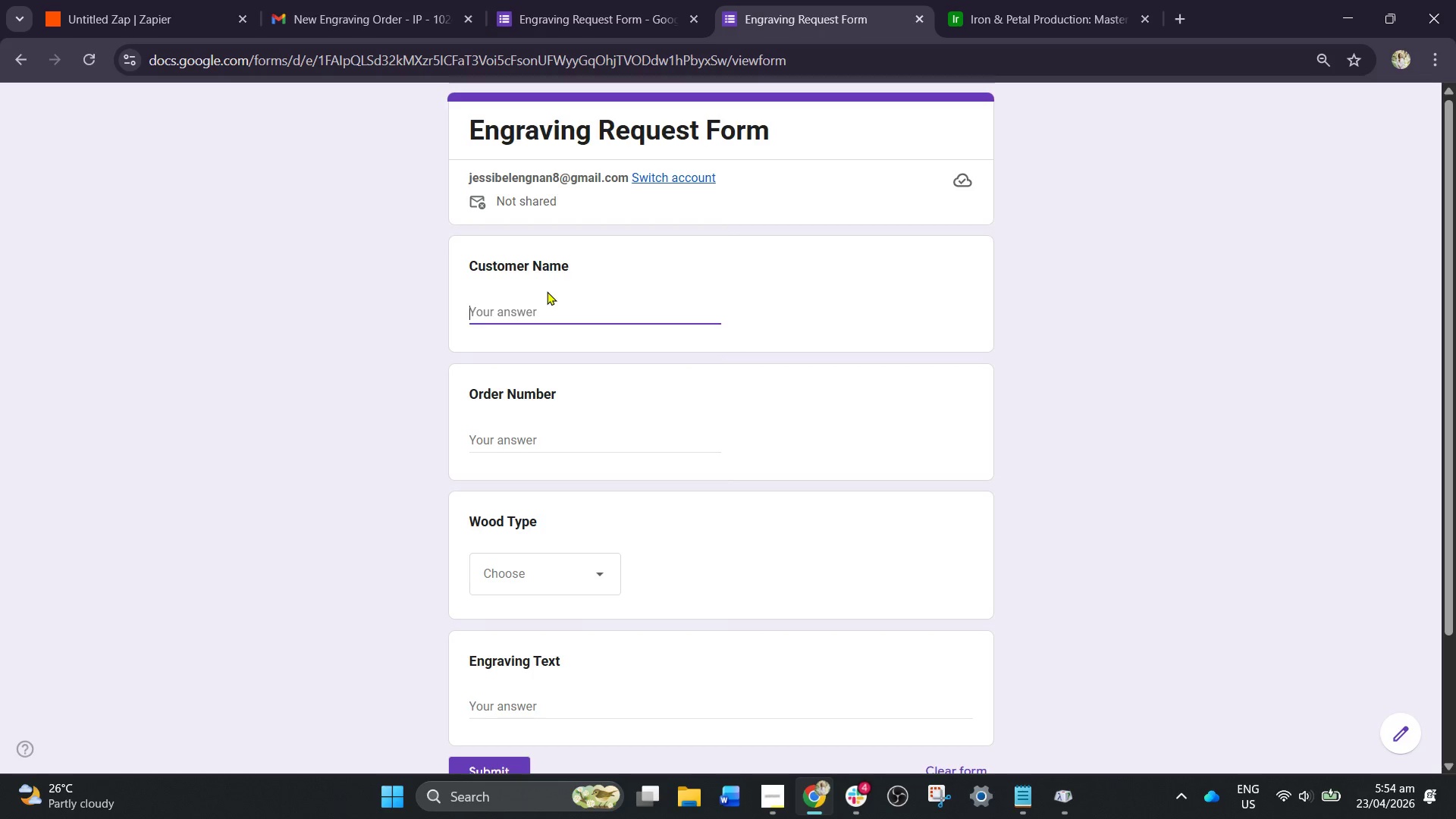 
type(Isabella Garcia)
 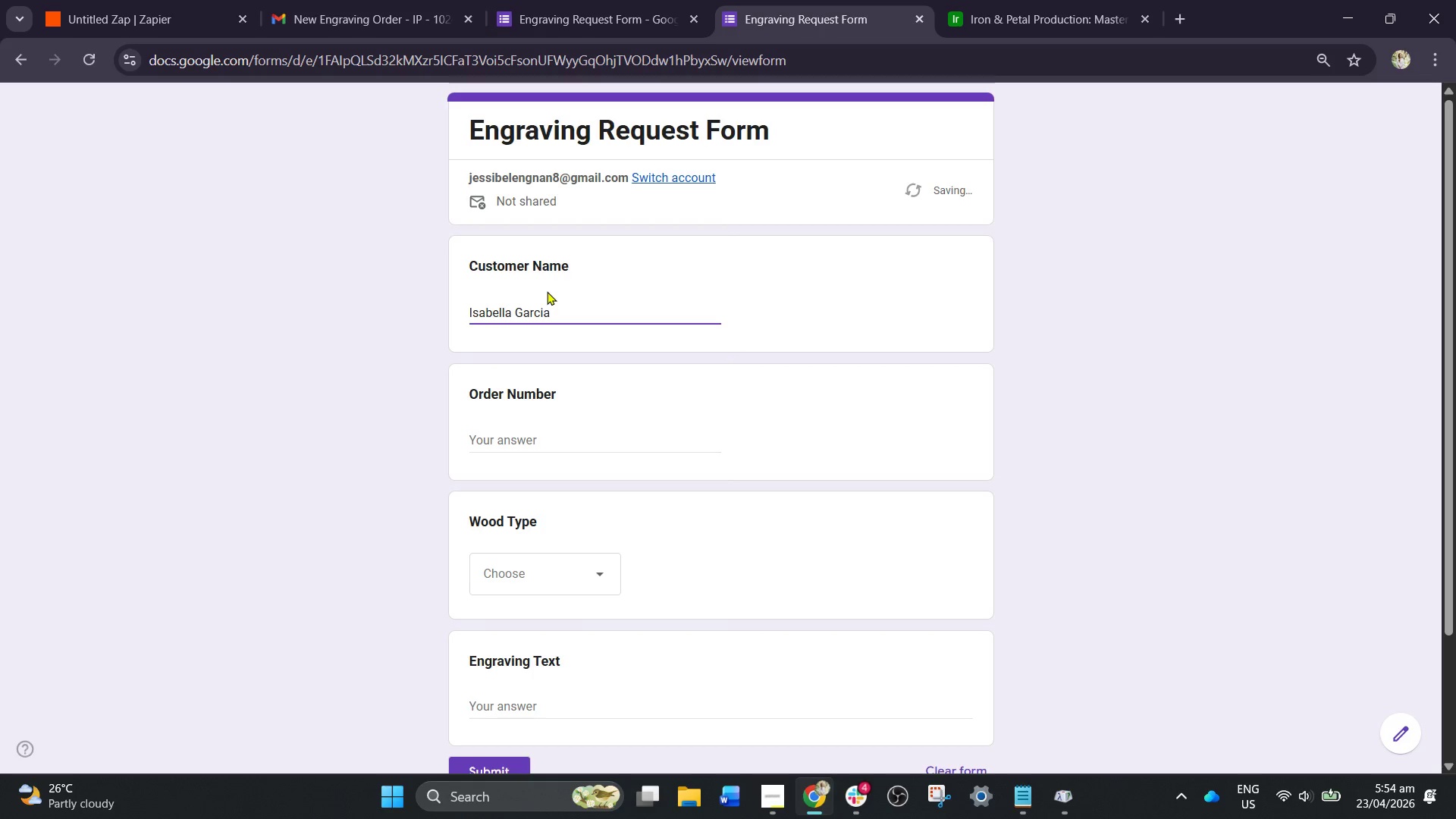 
left_click([589, 441])
 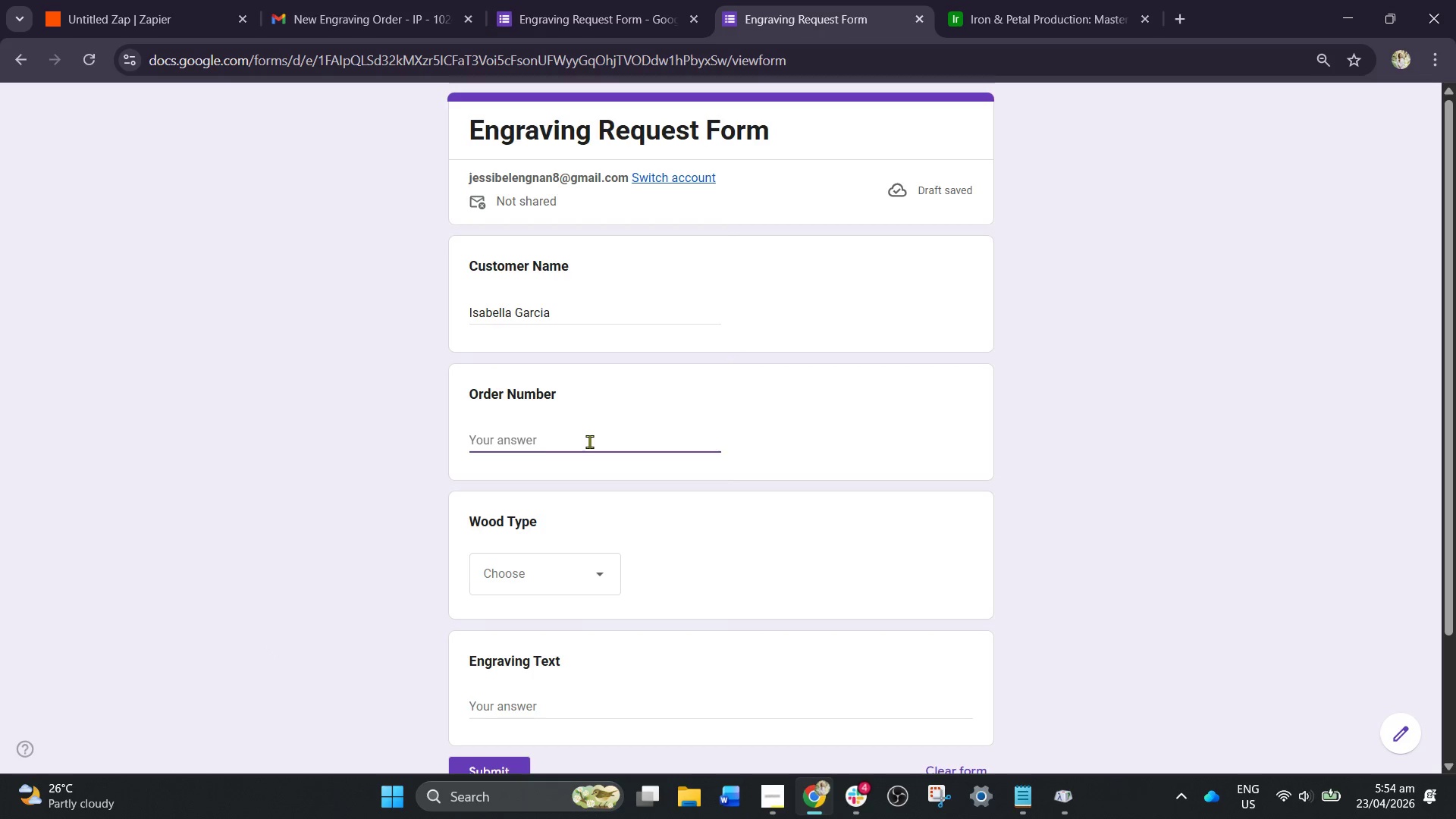 
type(IP-1010)
 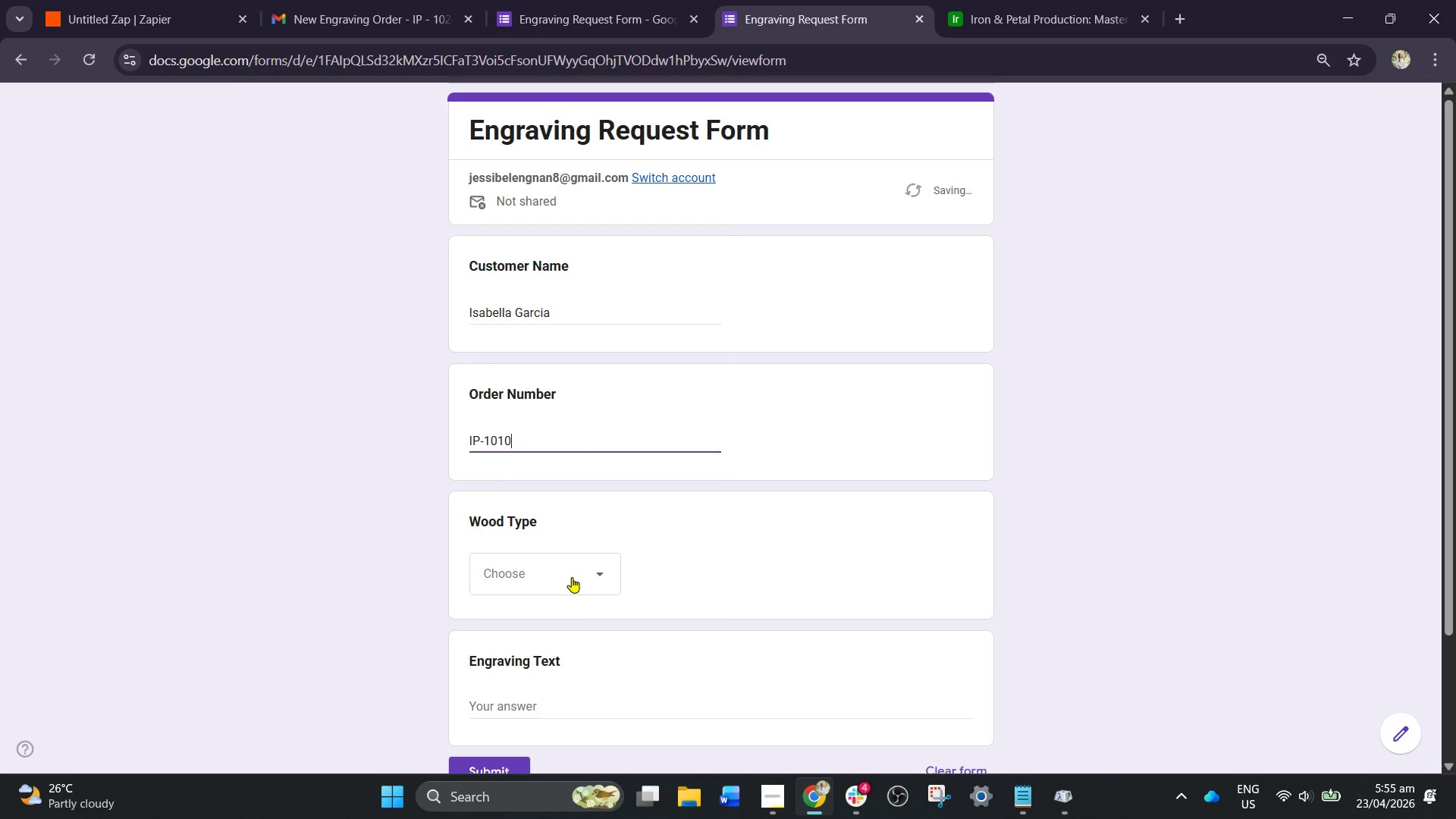 
left_click([572, 577])
 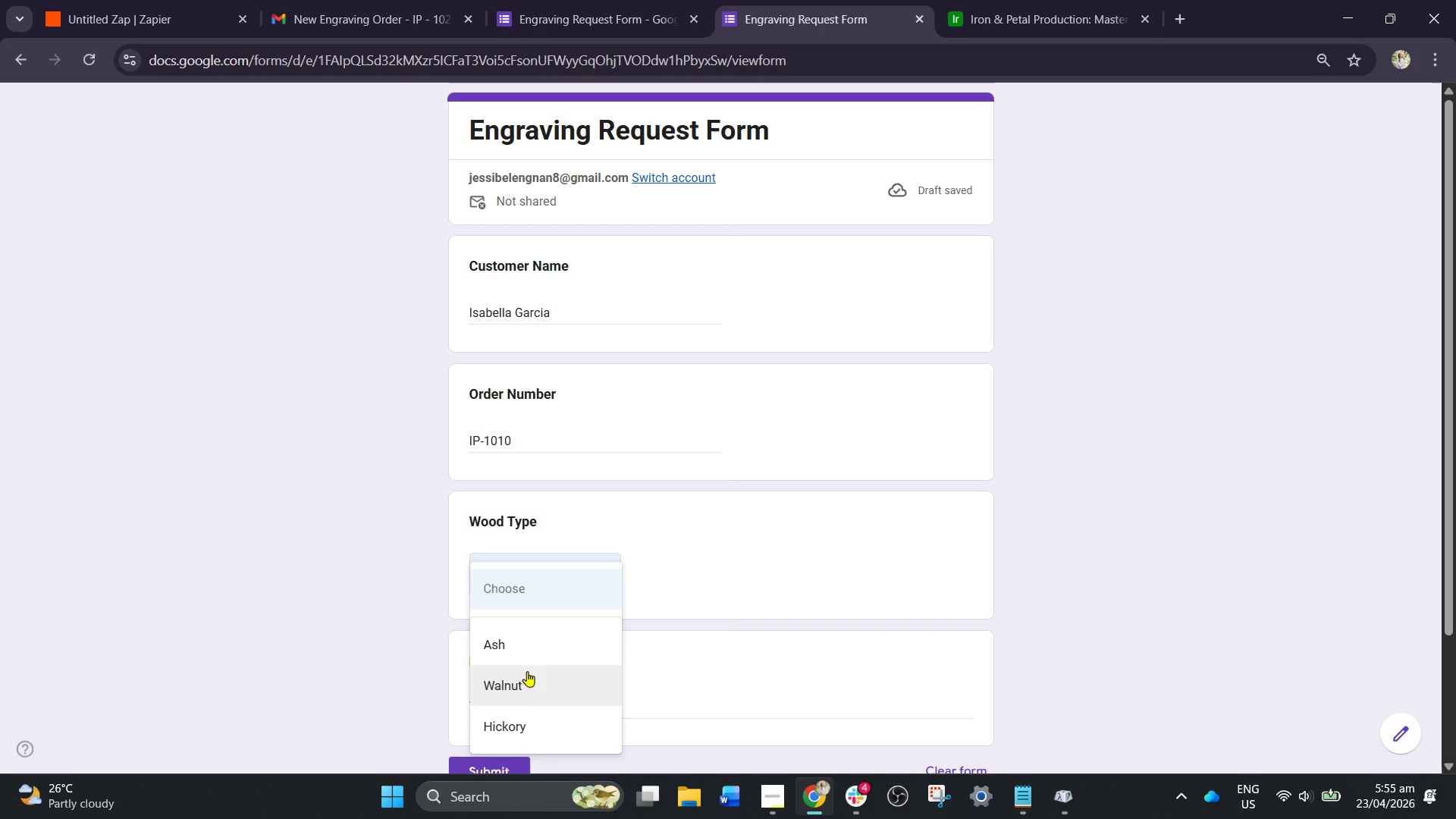 
left_click([526, 679])
 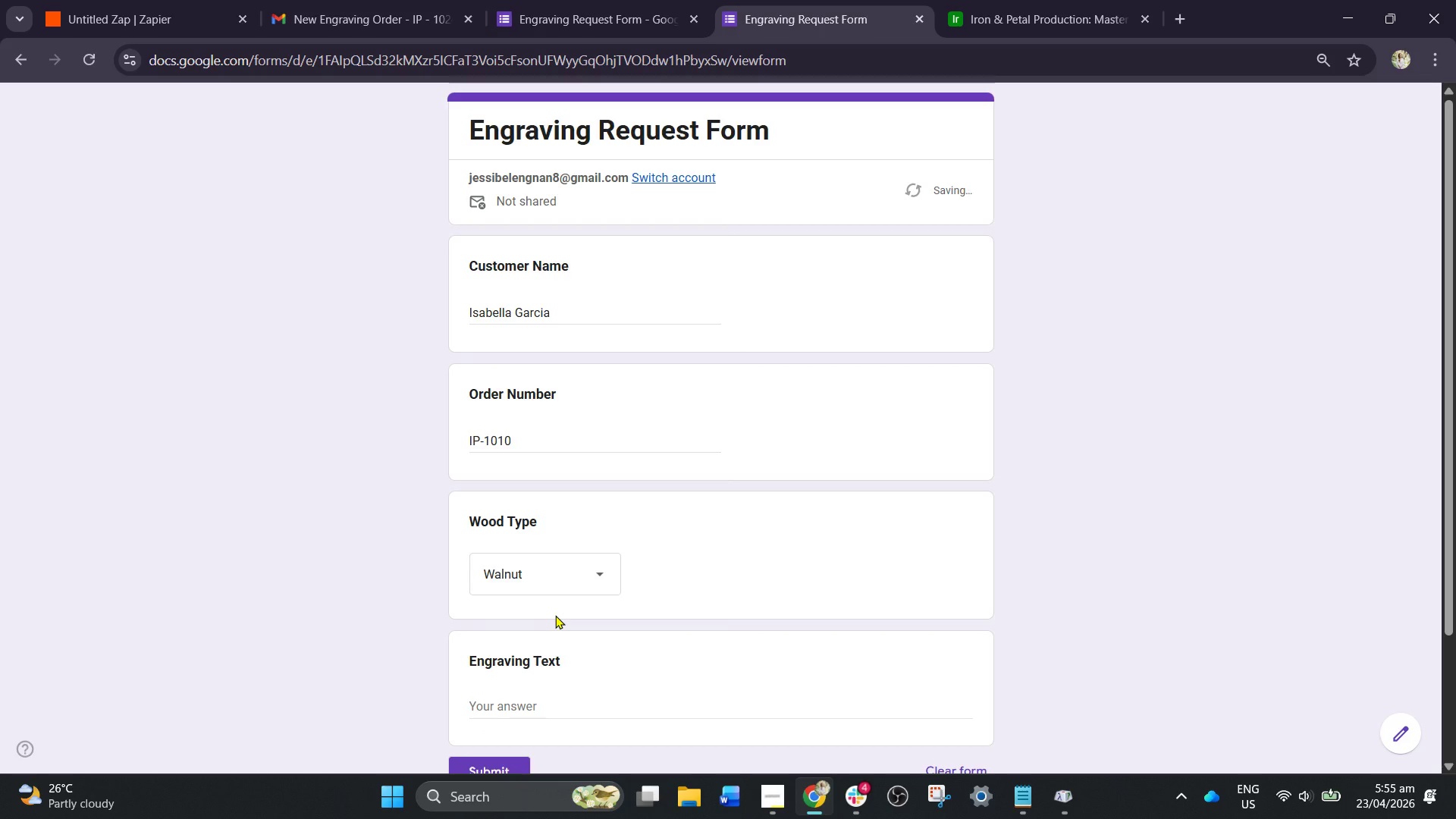 
scroll: coordinate [555, 615], scroll_direction: down, amount: 1.0
 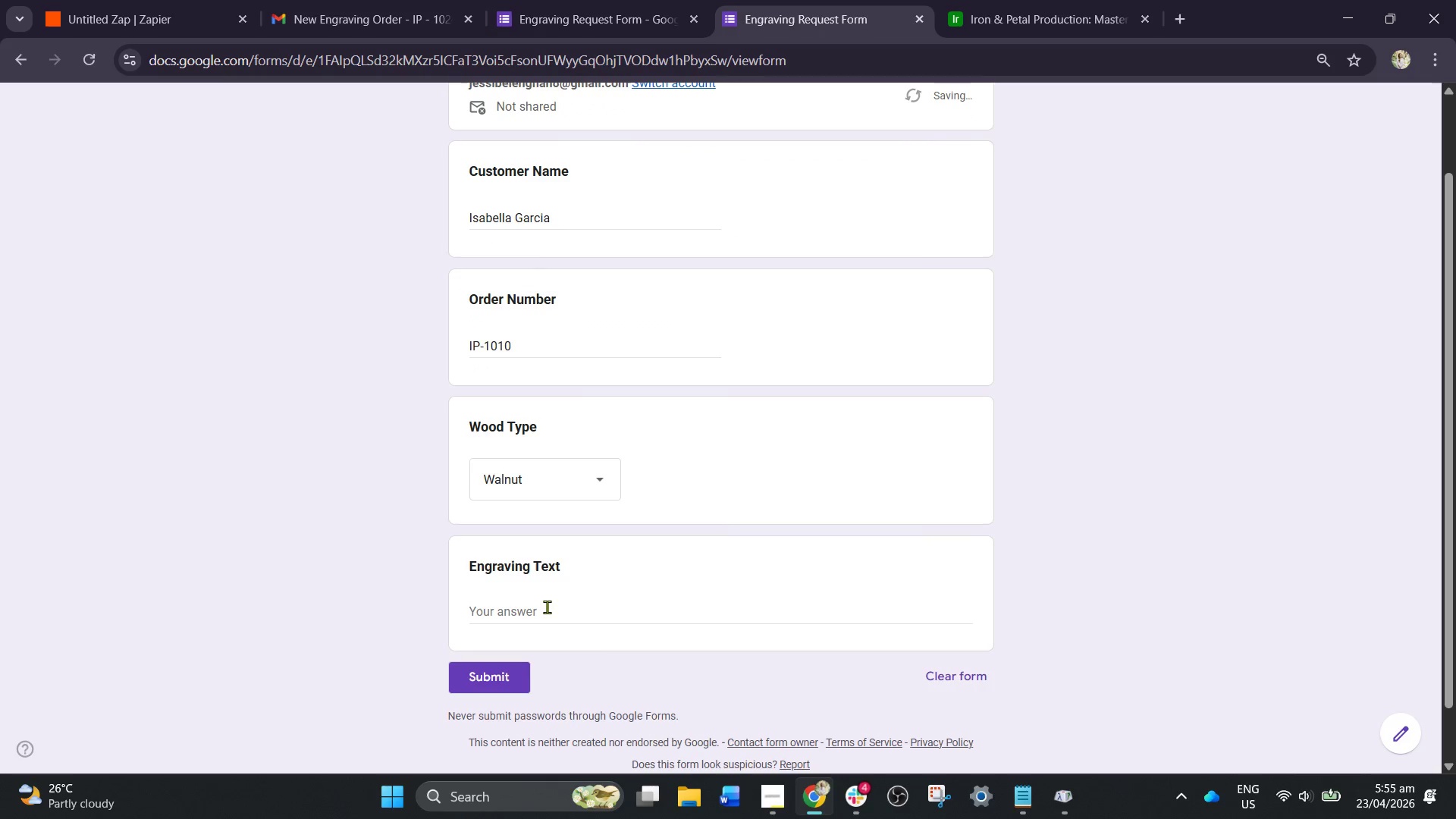 
left_click([547, 607])
 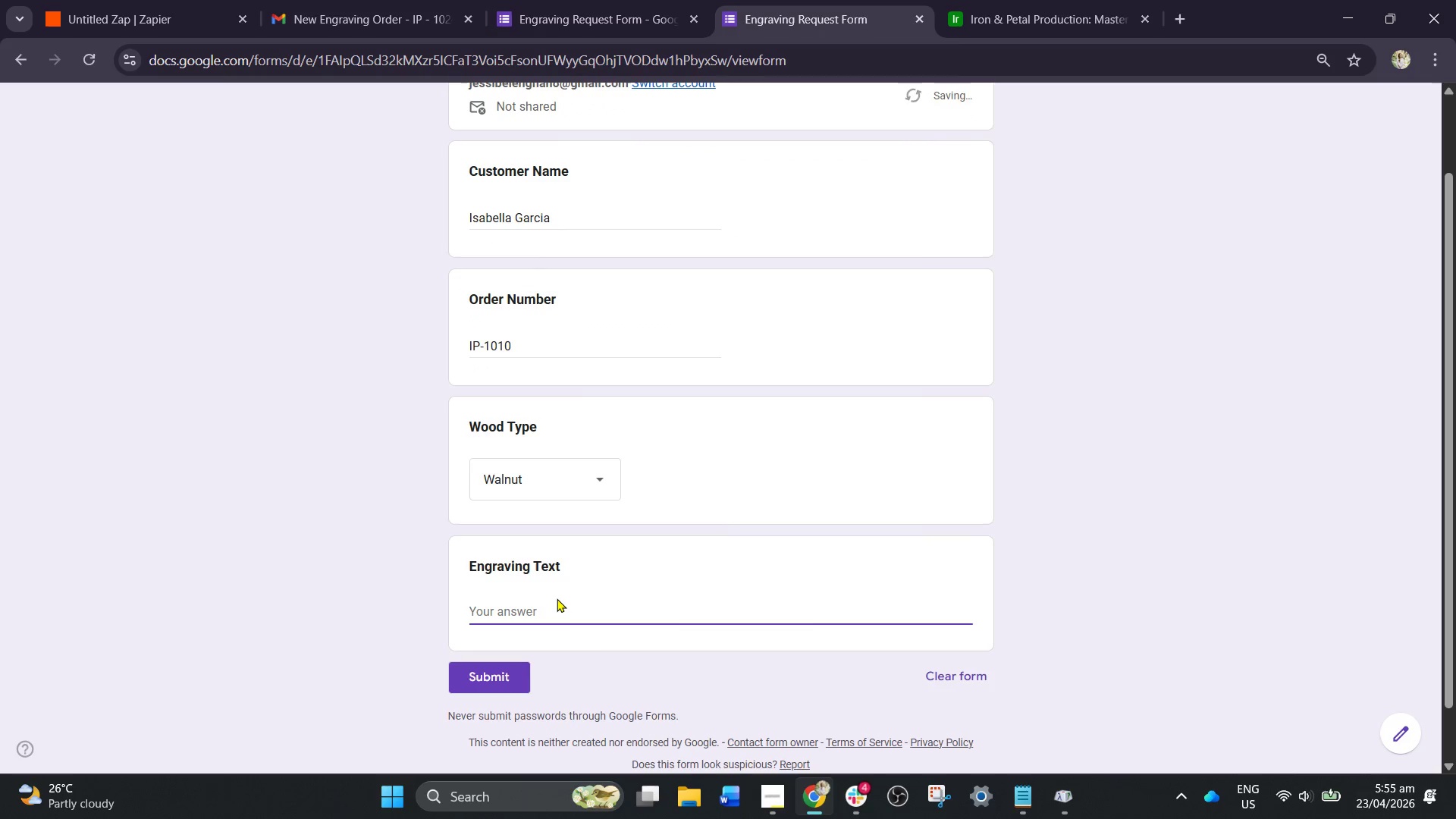 
type(Handcraa)
key(Backspace)
type(fted)
 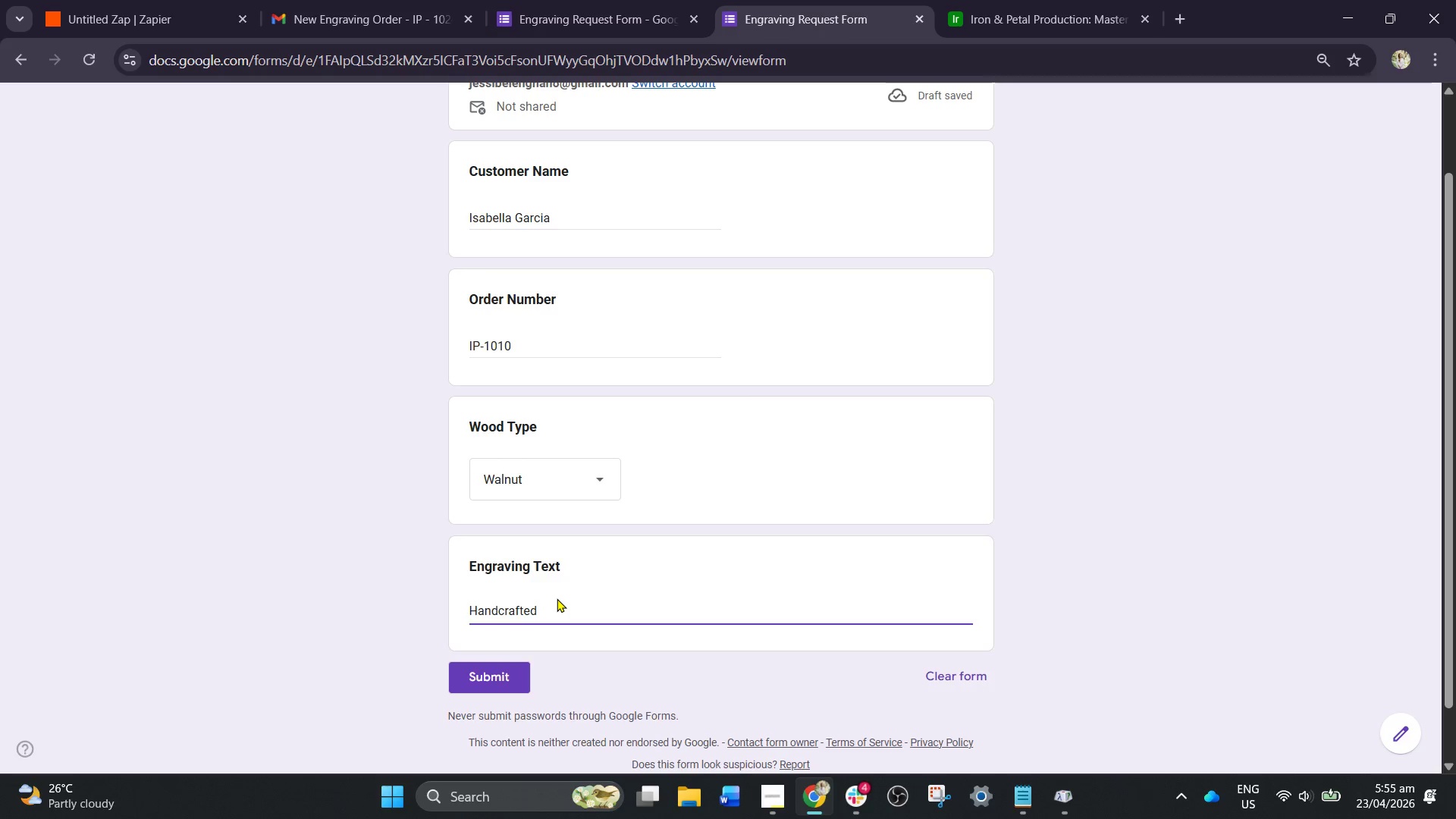 
wait(6.42)
 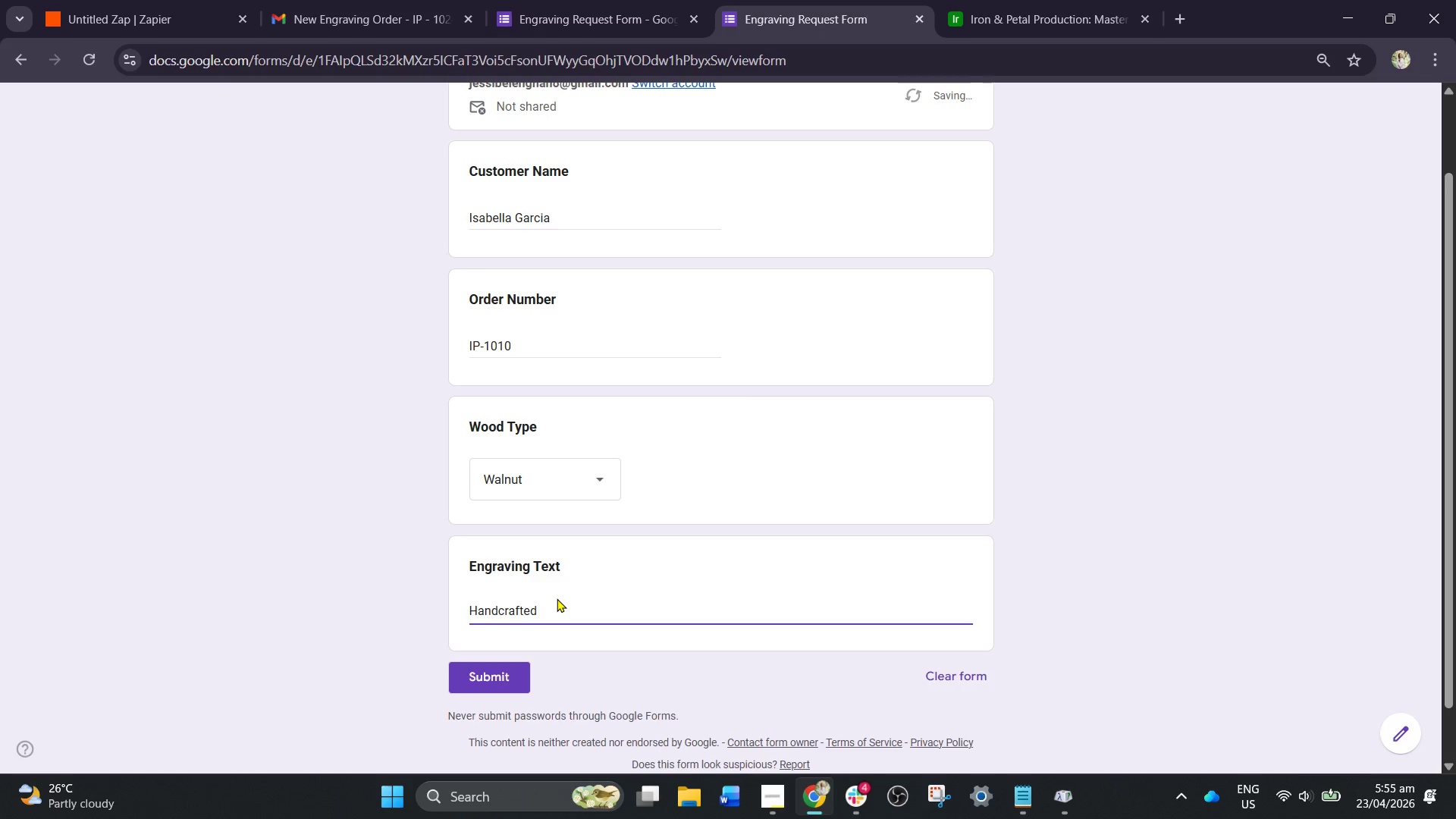 
type( with love for generations to come)
 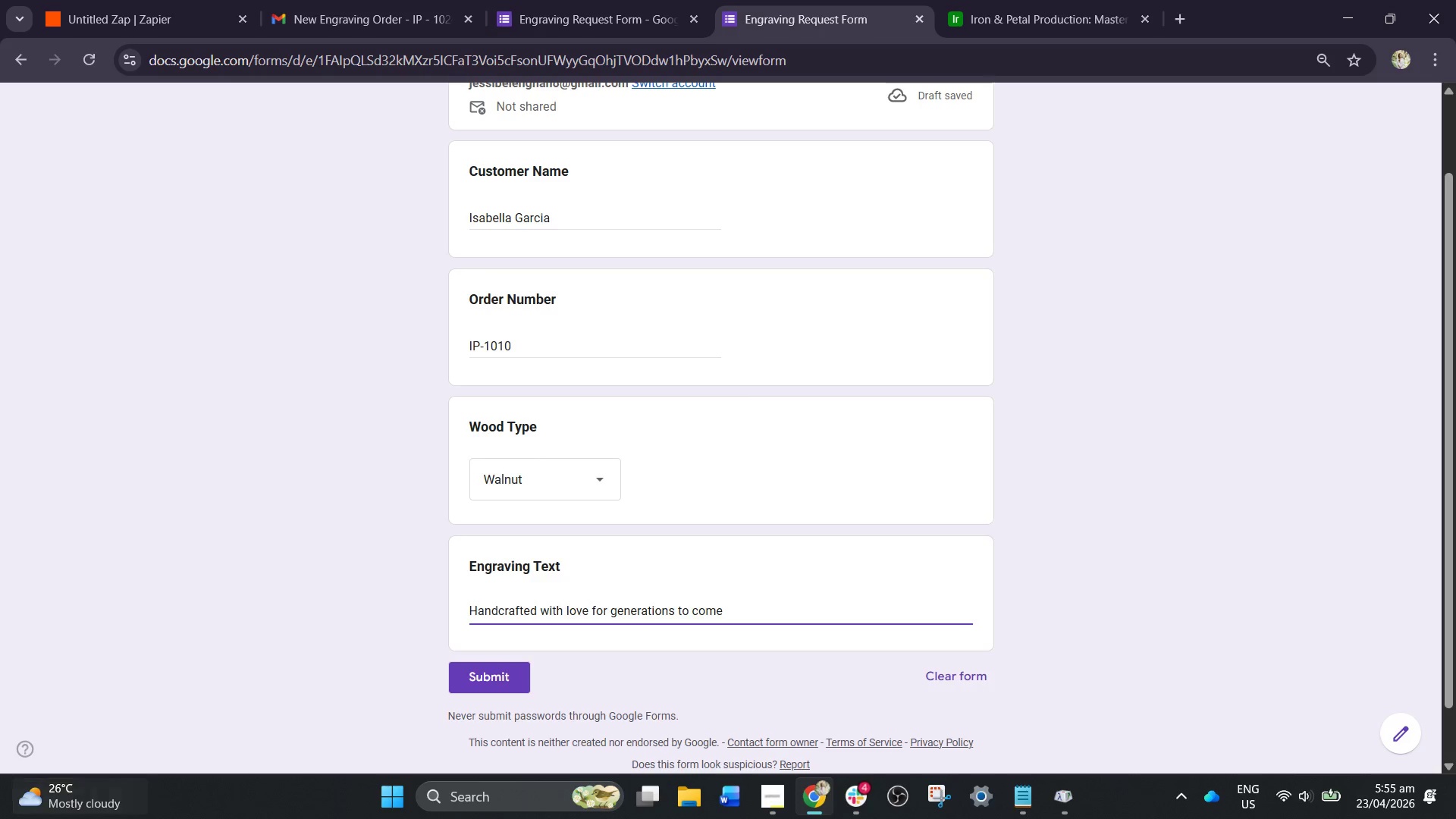 
wait(5.52)
 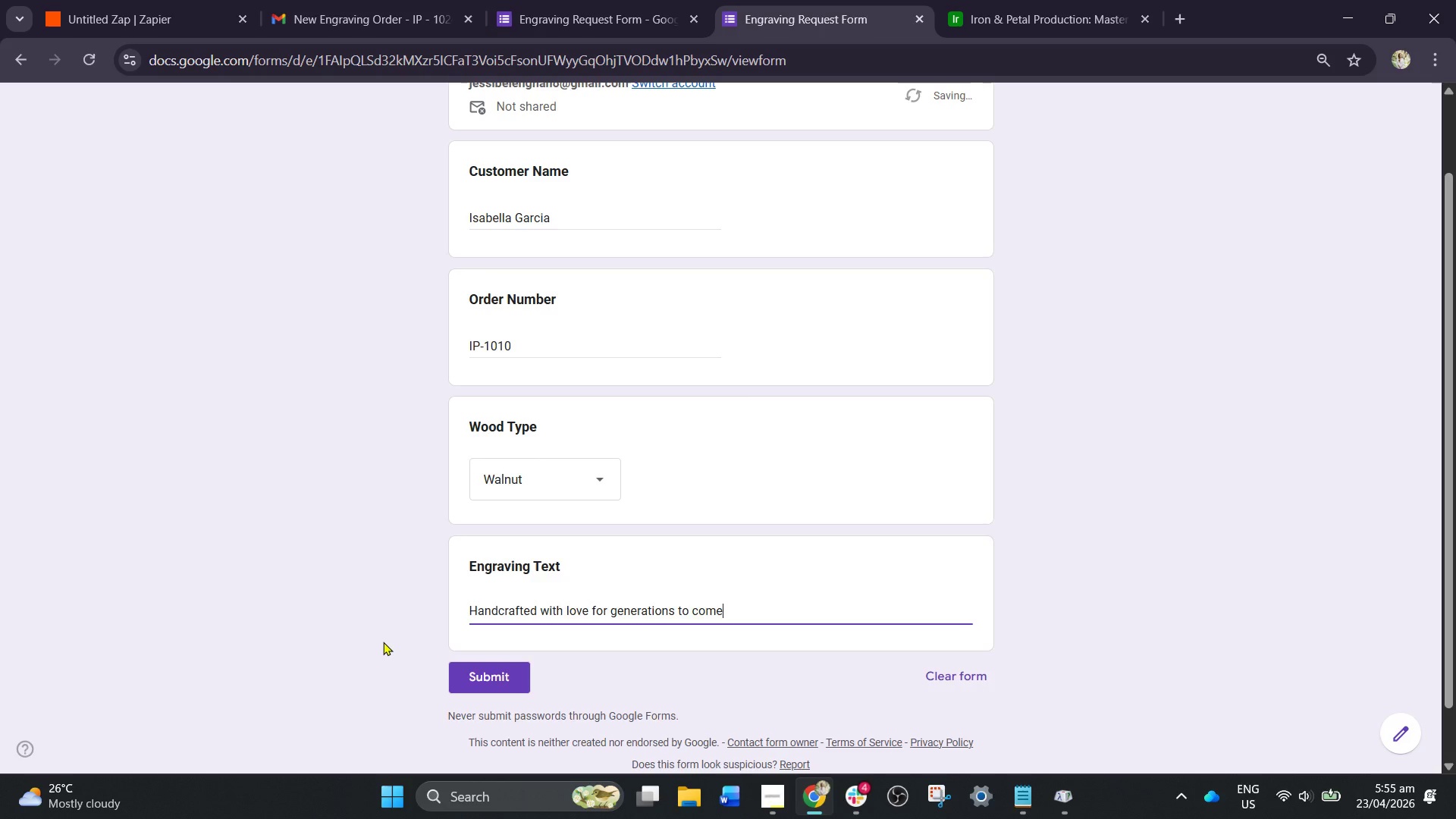 
left_click([465, 670])
 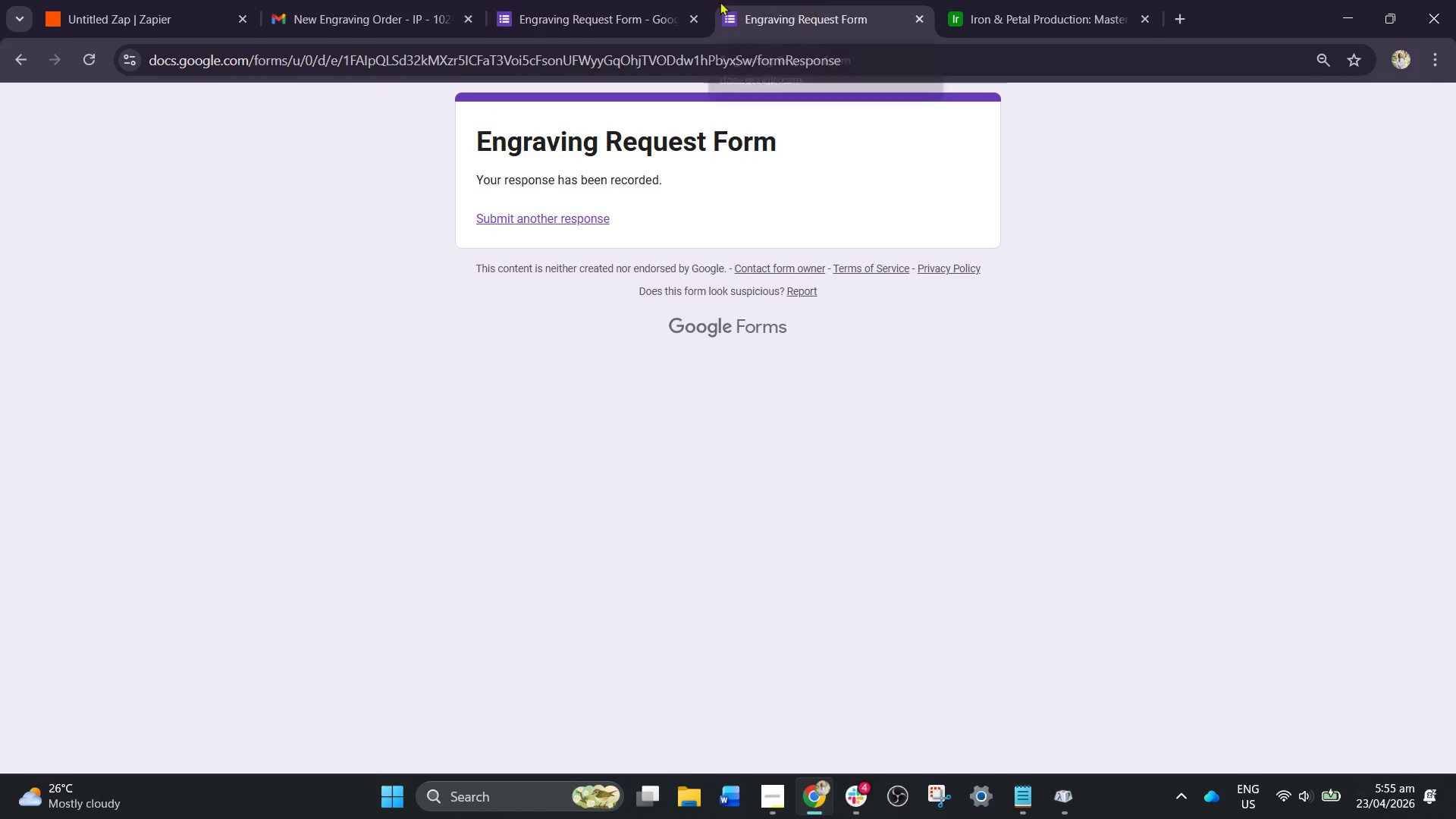 
left_click([171, 5])
 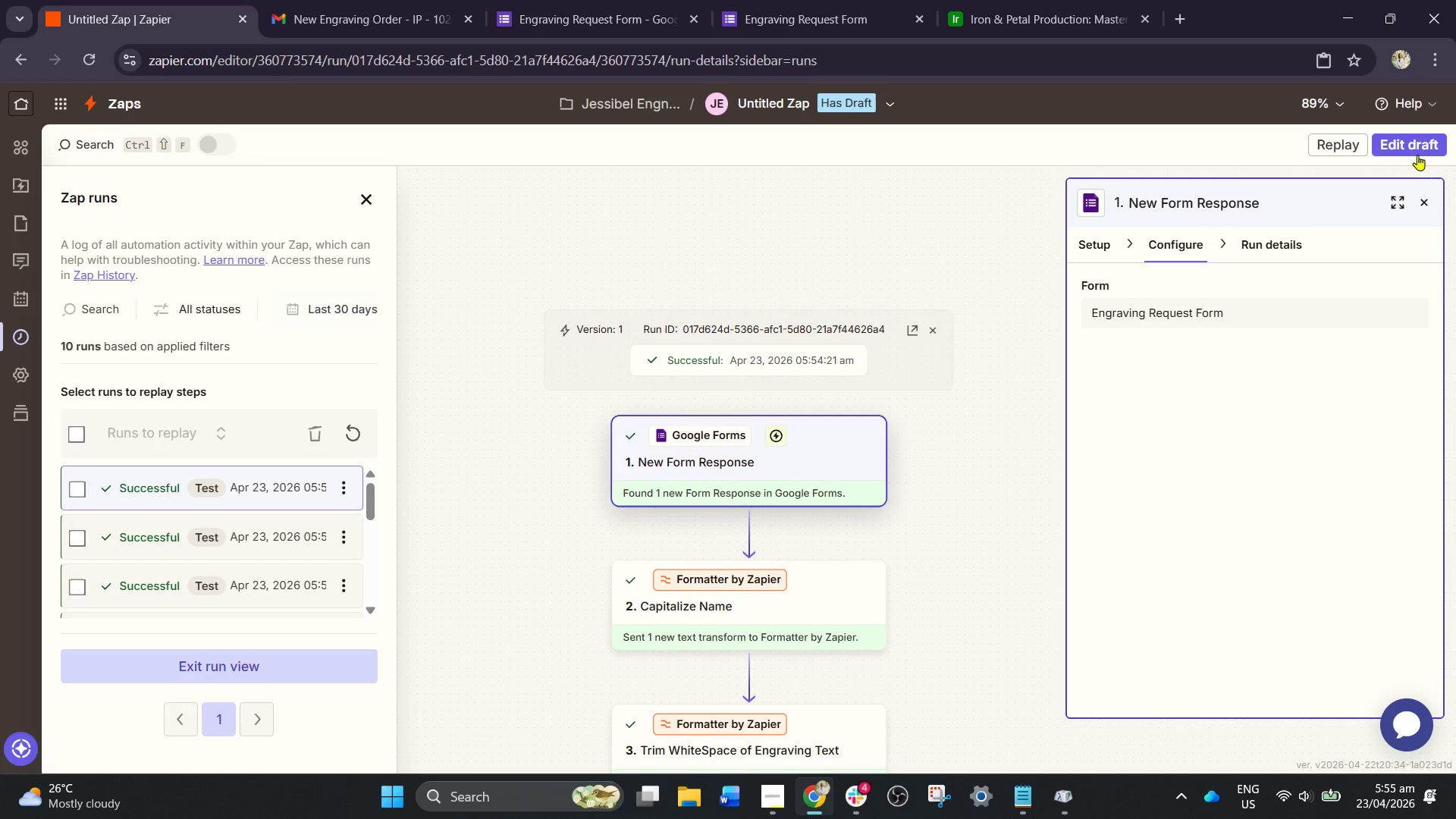 
left_click([1416, 152])
 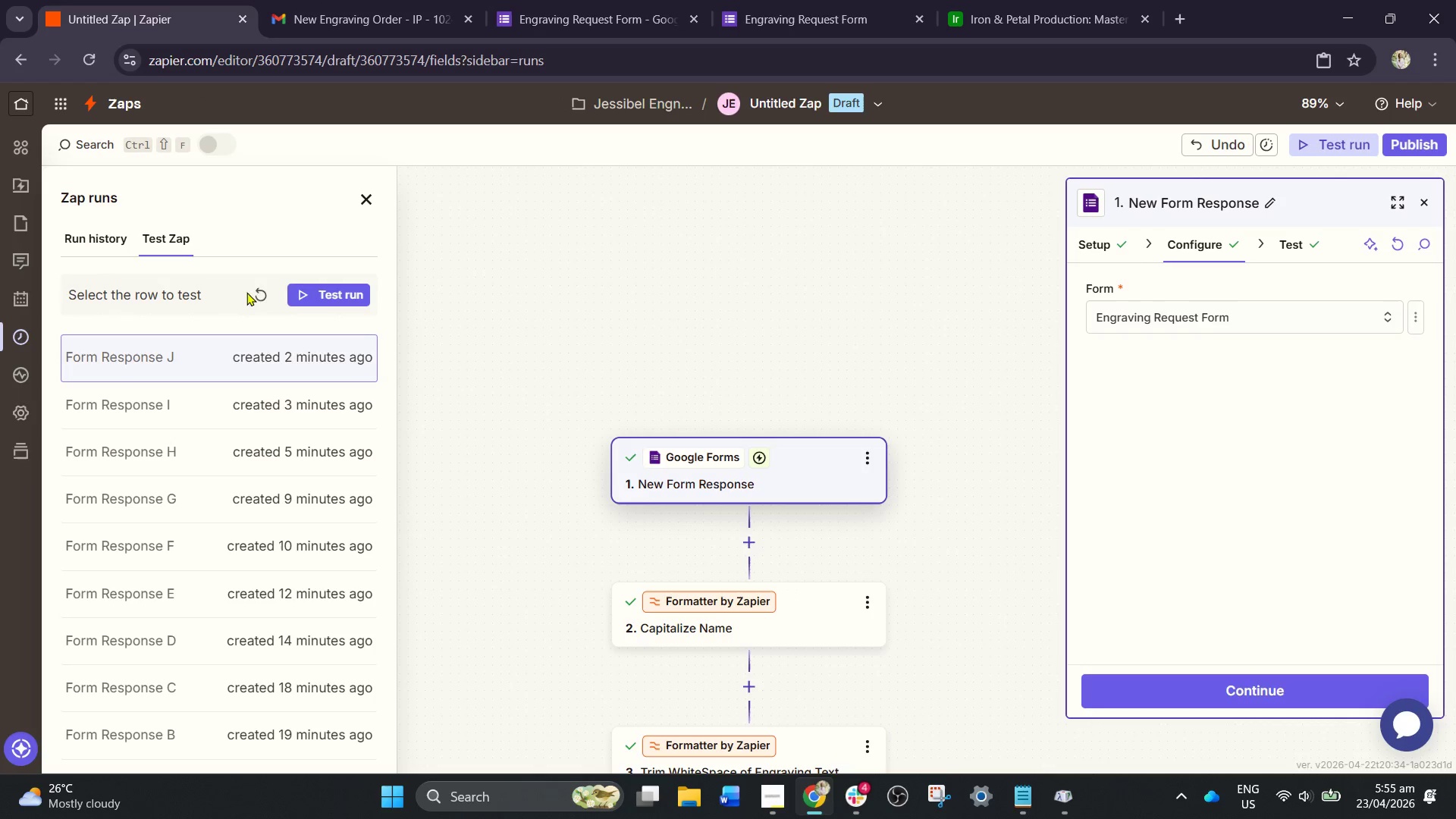 
left_click([265, 289])
 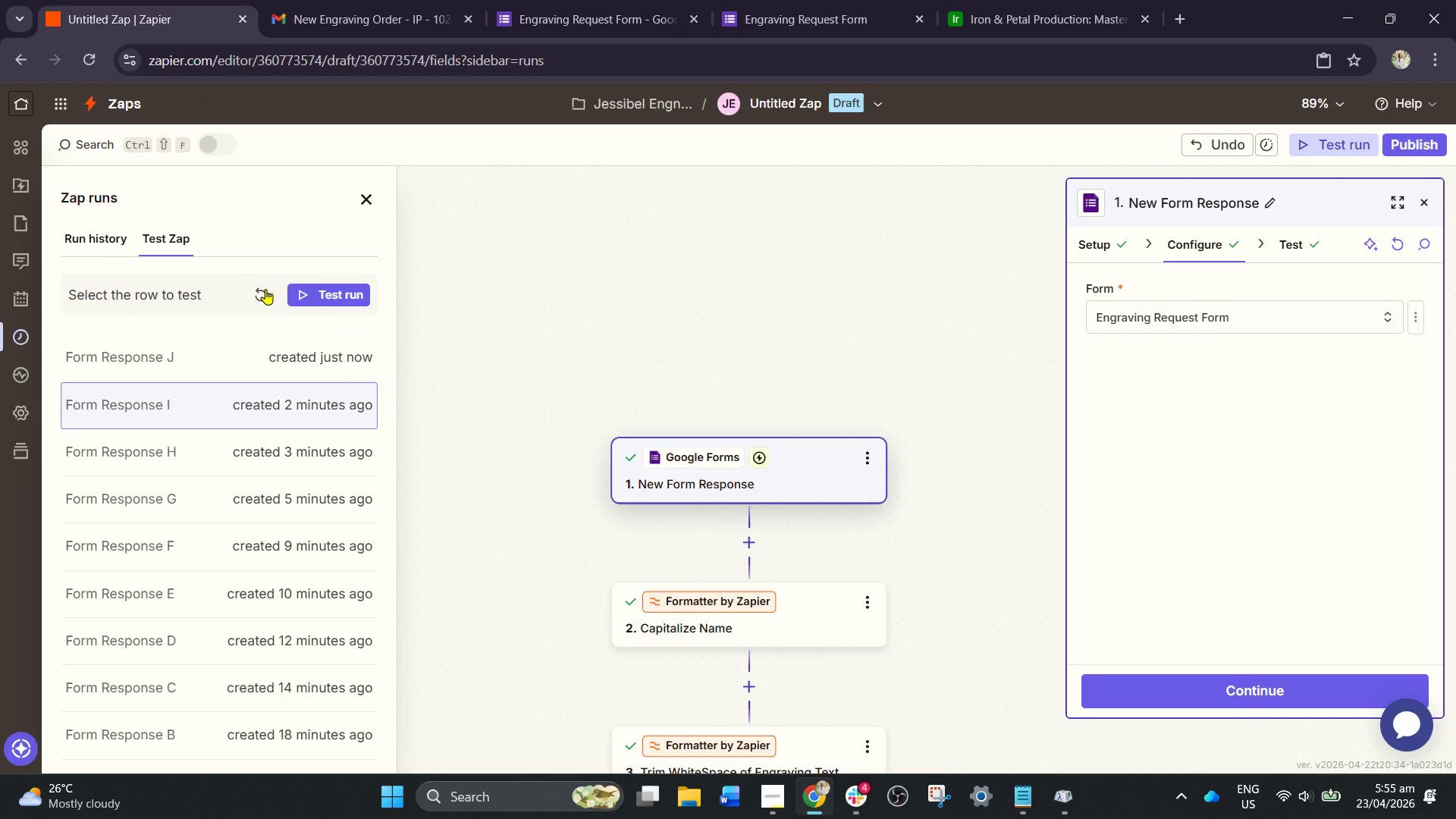 
wait(5.23)
 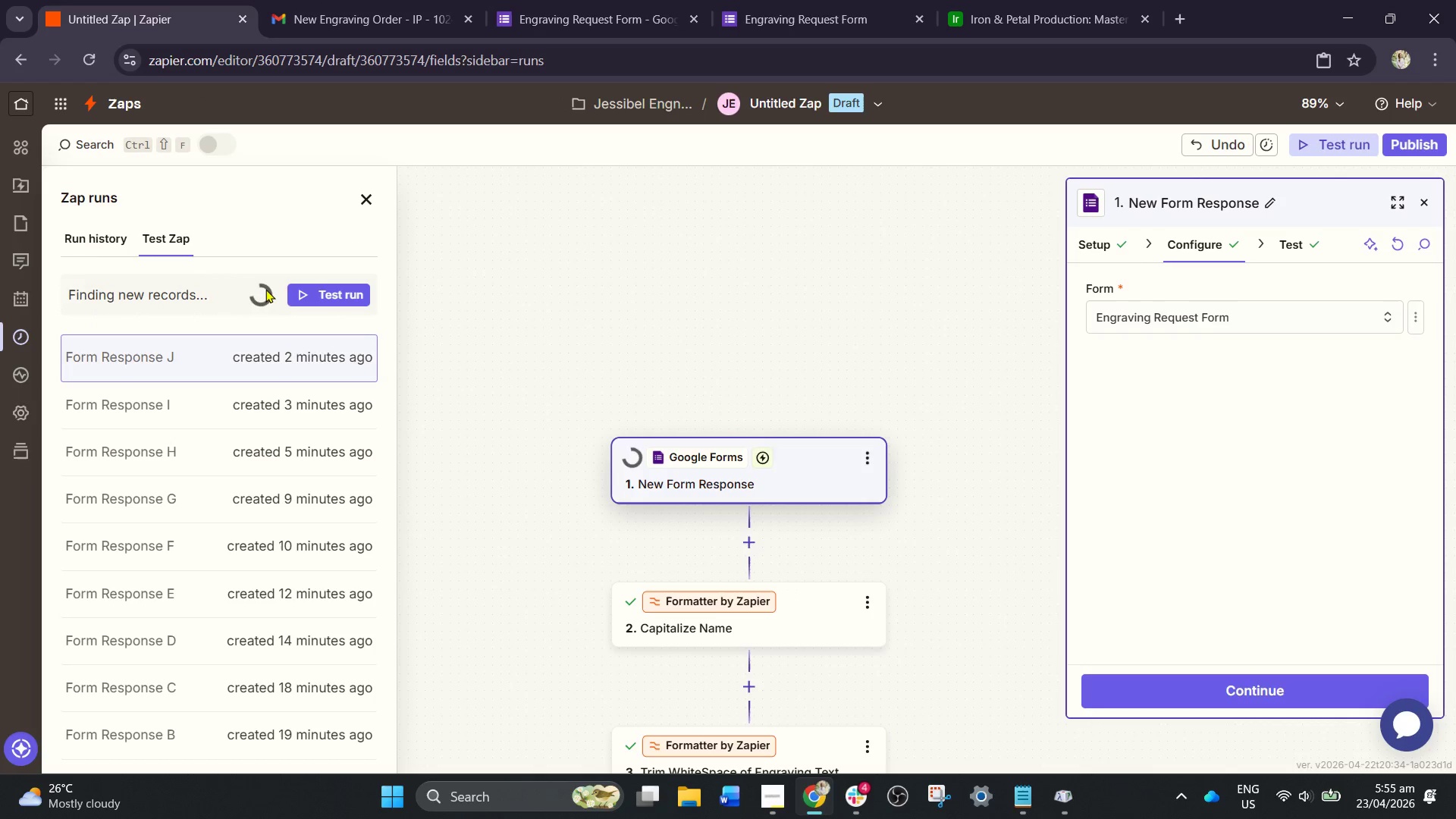 
left_click([240, 359])
 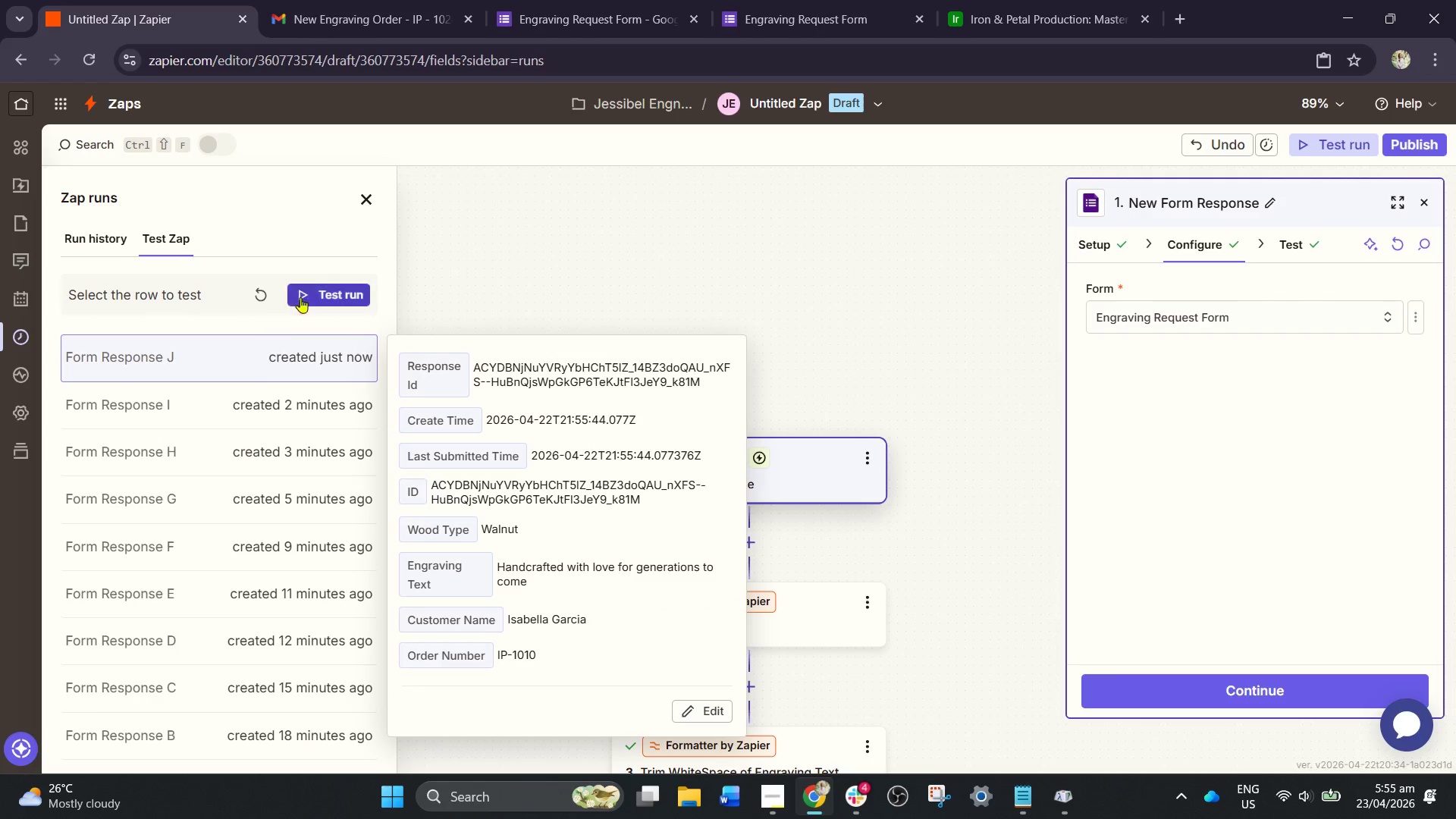 
left_click([306, 293])
 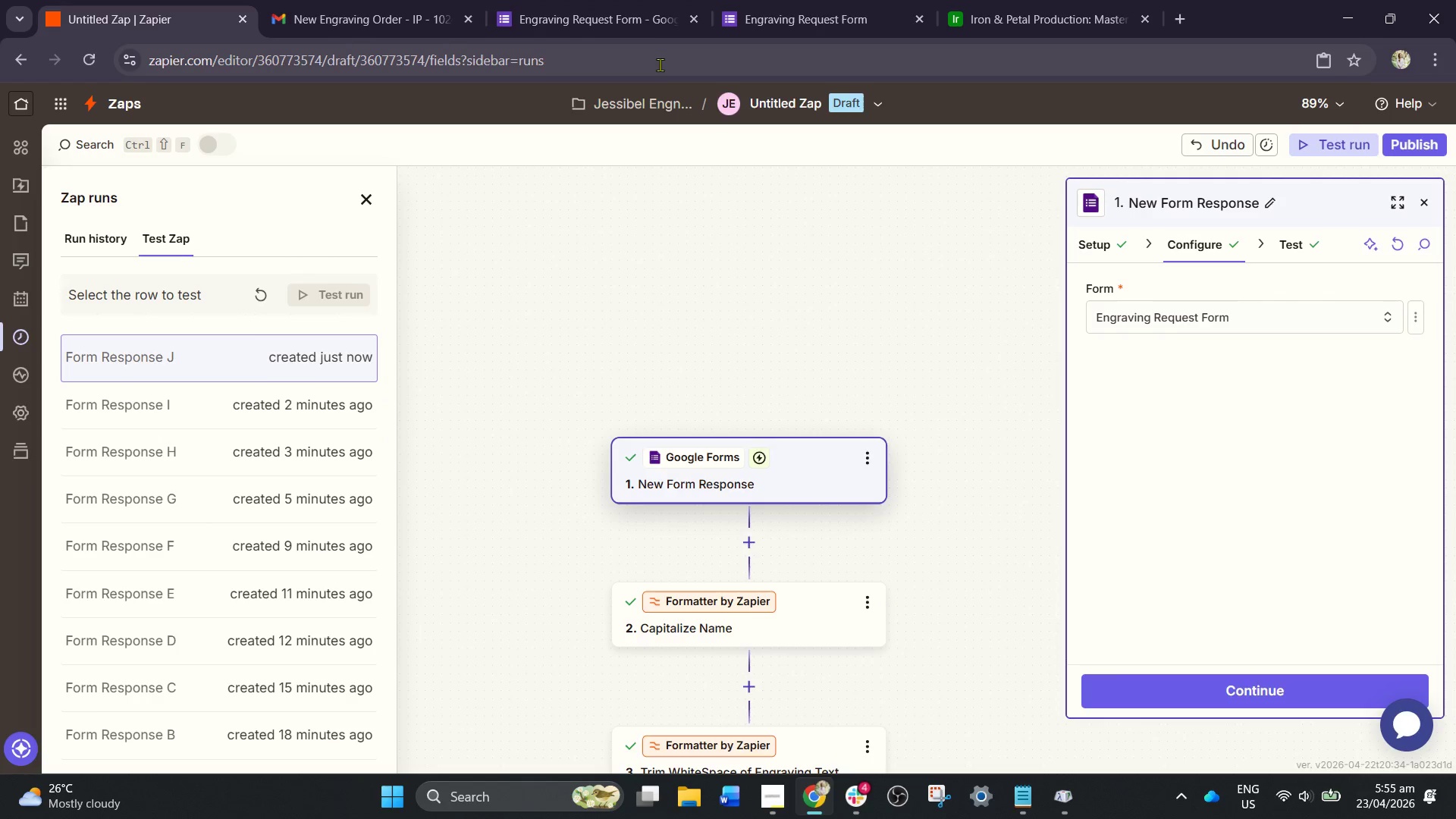 
mouse_move([648, 110])
 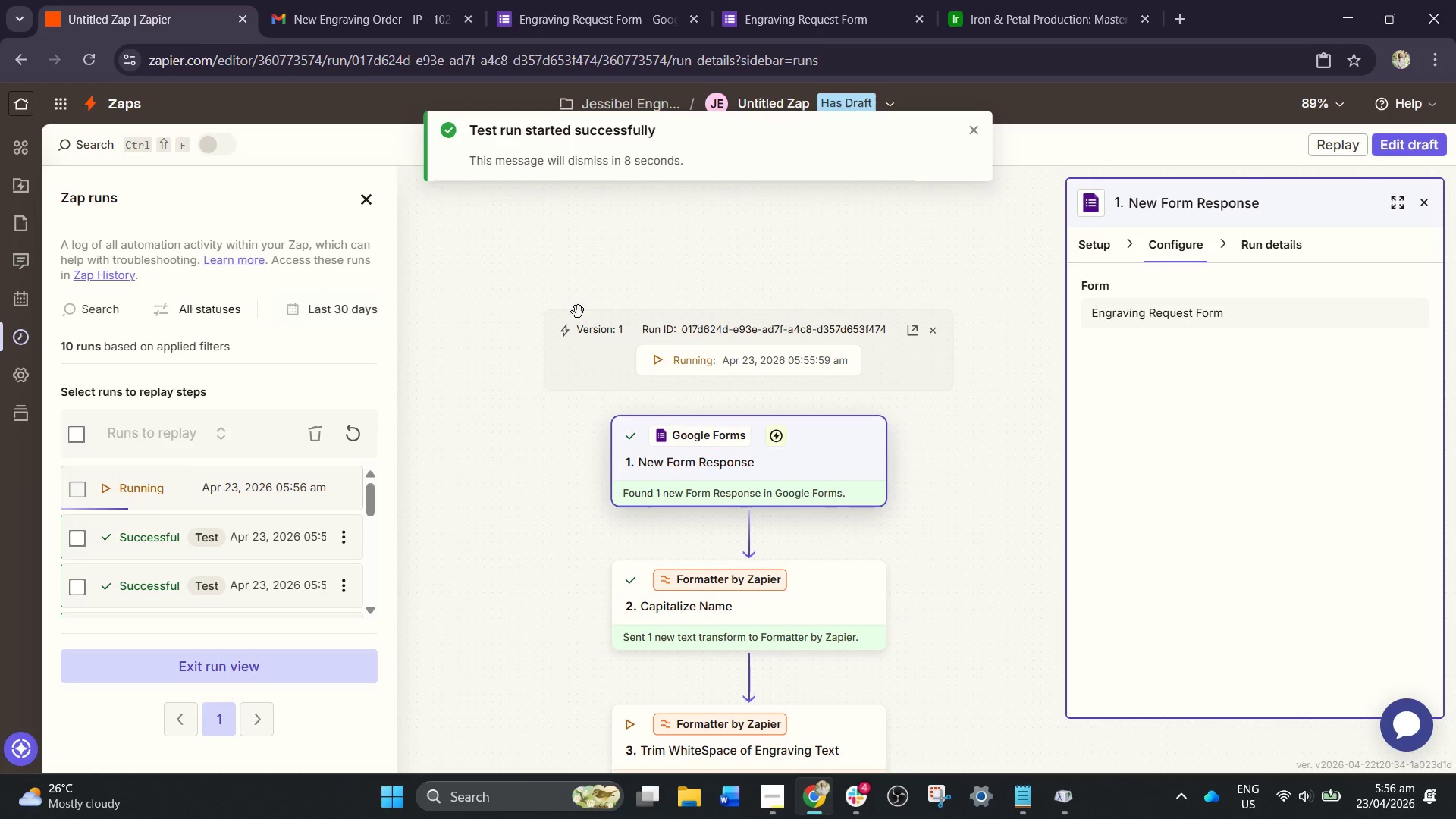 
scroll: coordinate [701, 397], scroll_direction: down, amount: 1.0
 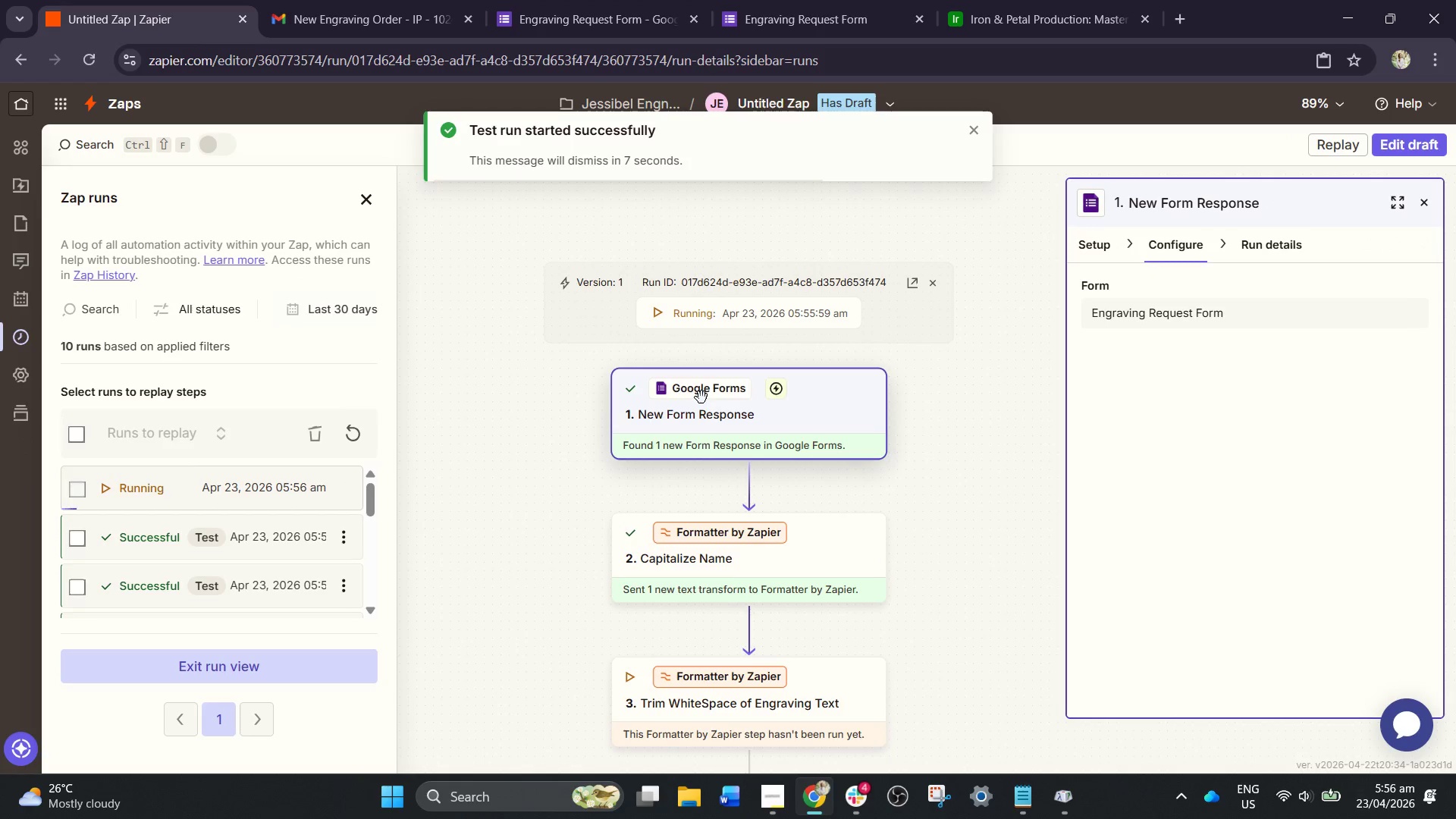 
left_click([1045, 0])
 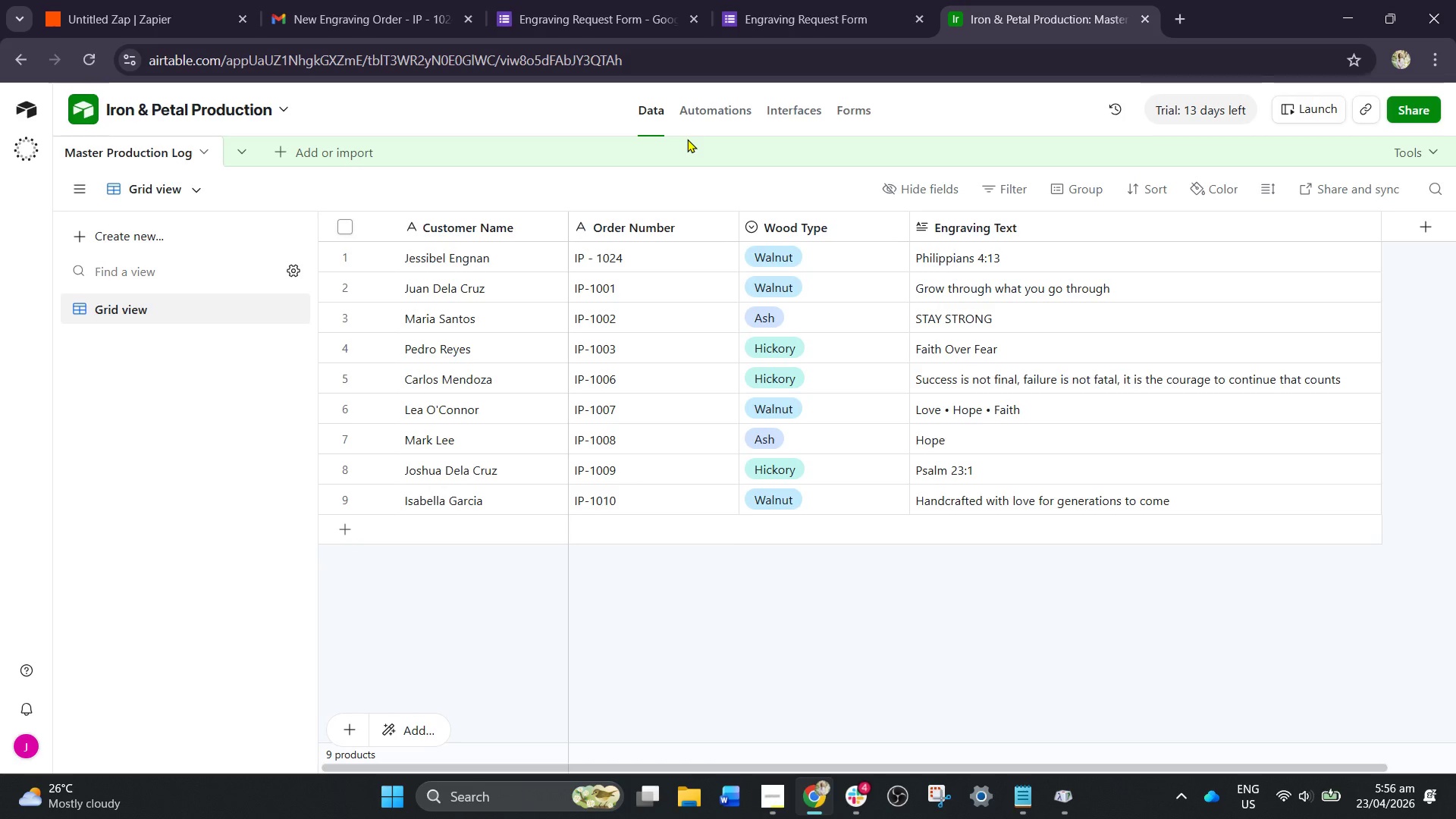 
scroll: coordinate [772, 334], scroll_direction: down, amount: 3.0
 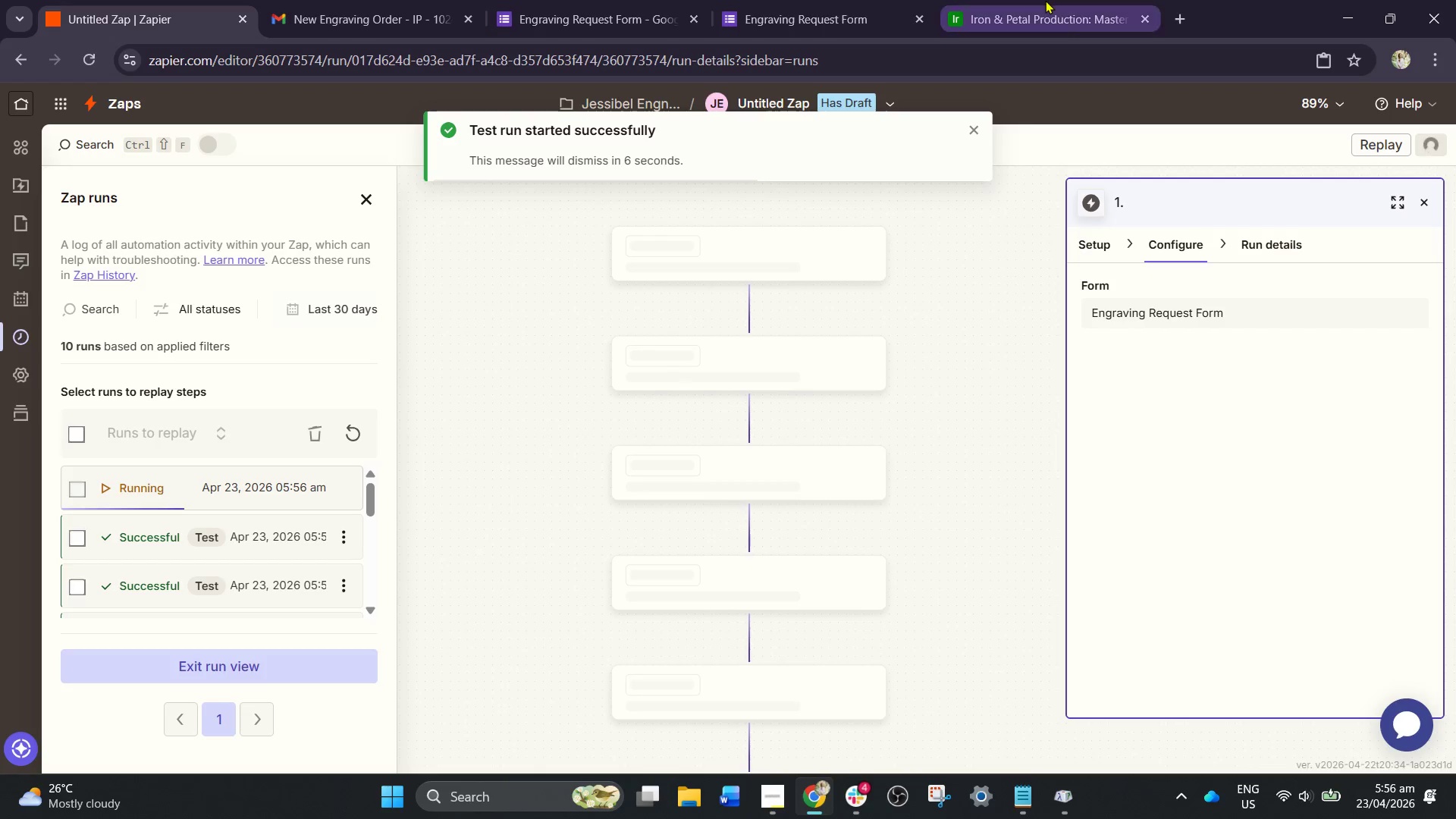 
scroll: coordinate [815, 334], scroll_direction: up, amount: 3.0
 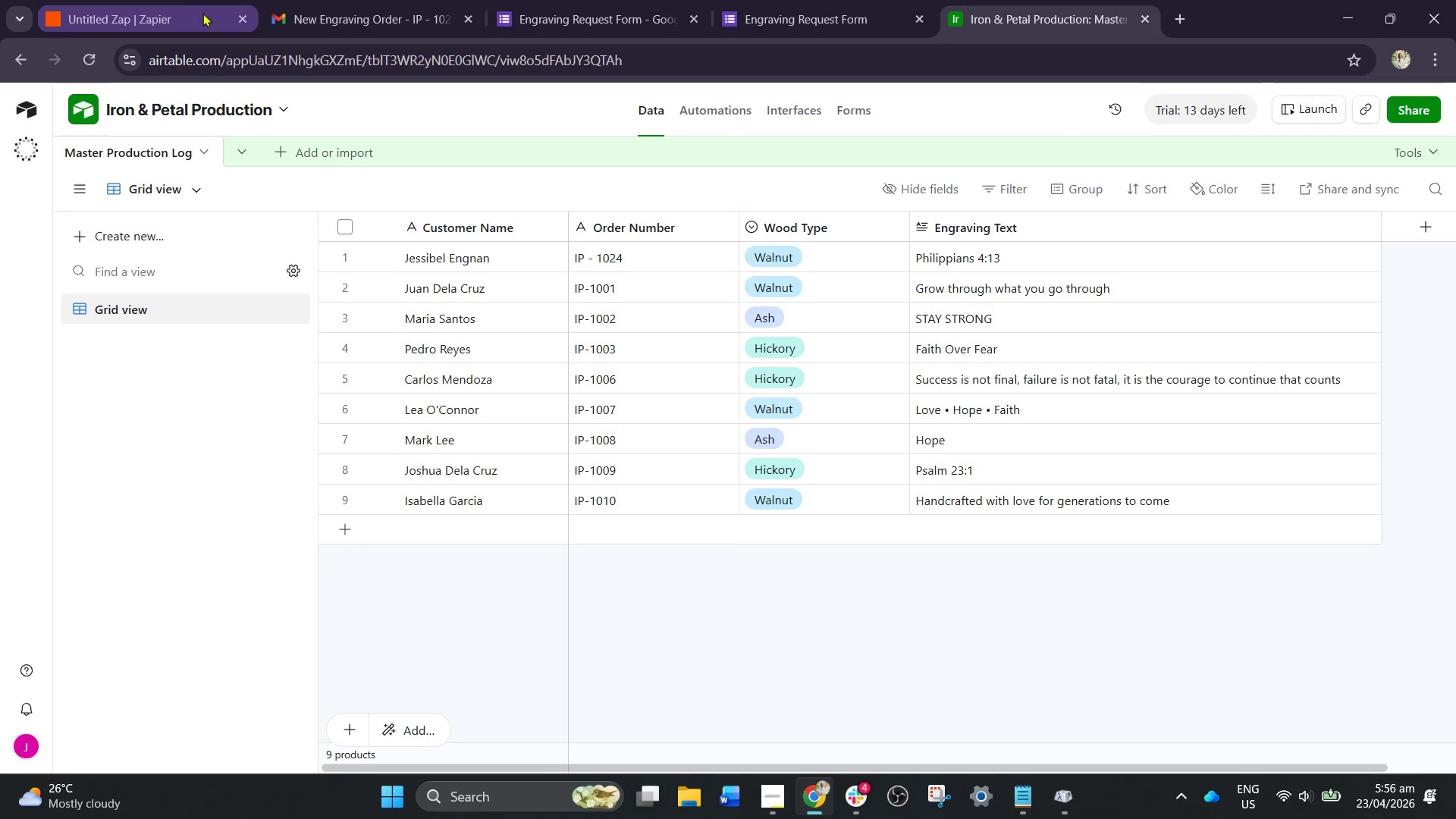 
left_click([171, 2])
 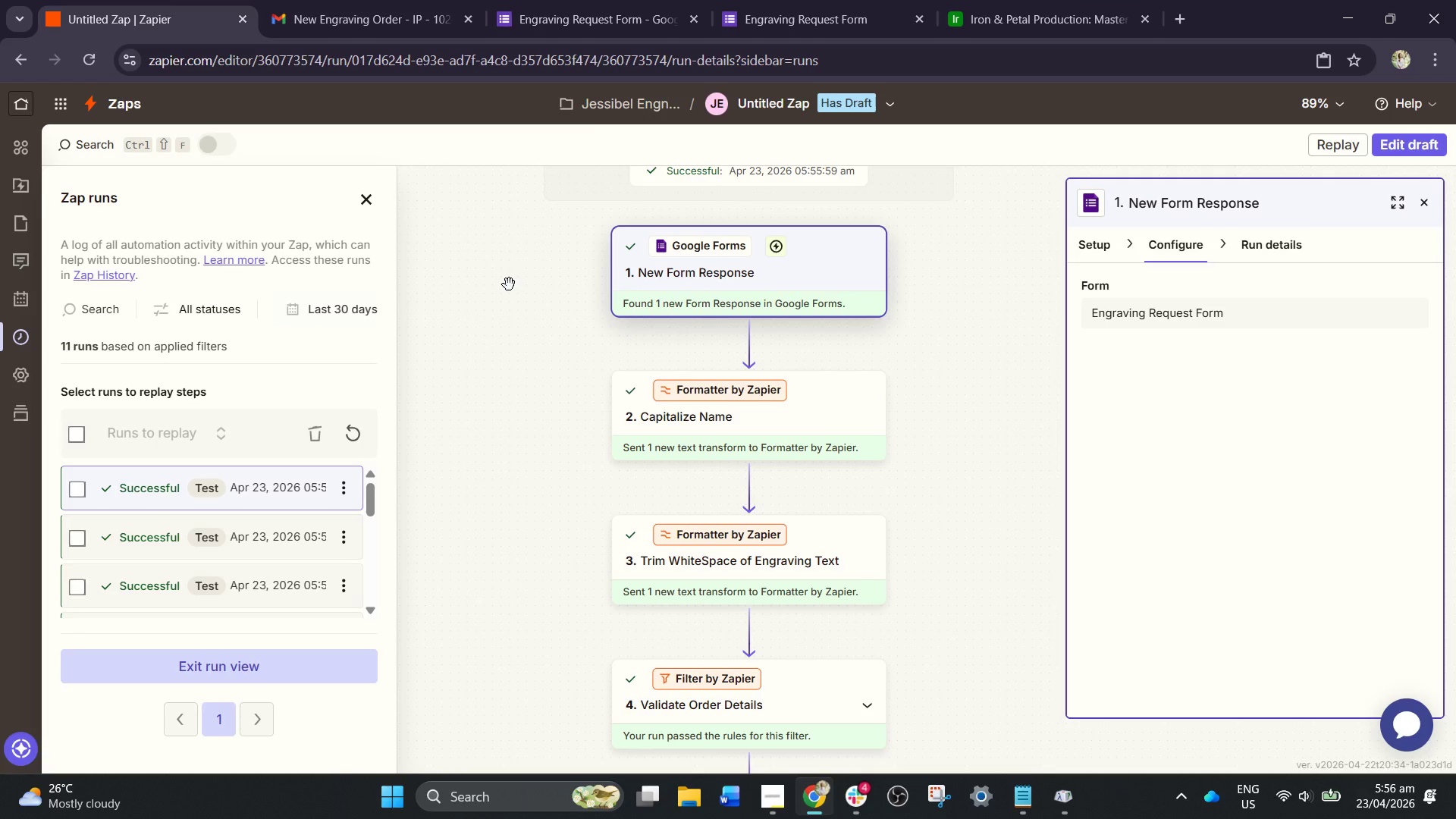 
left_click([1006, 0])
 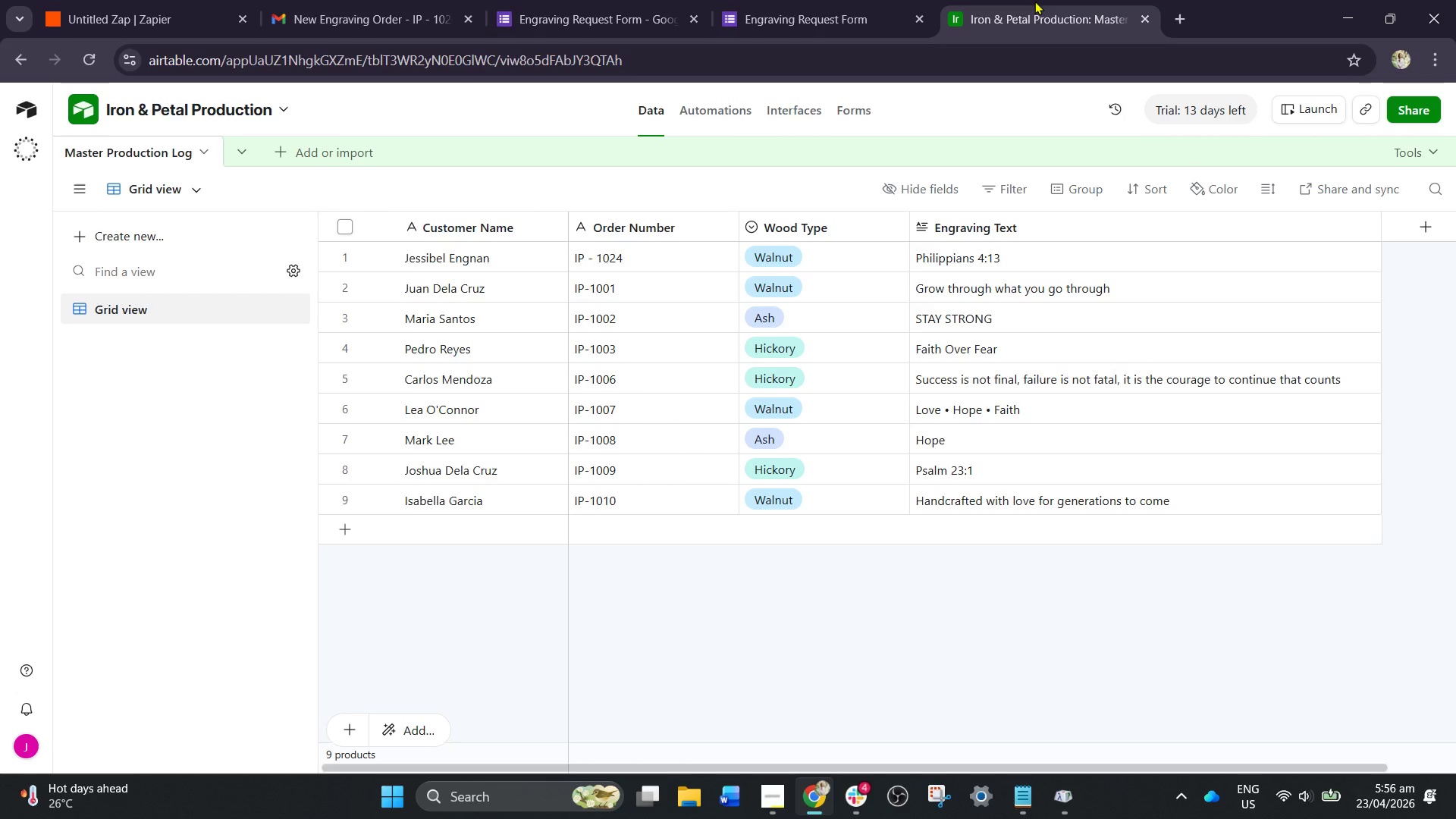 
wait(17.17)
 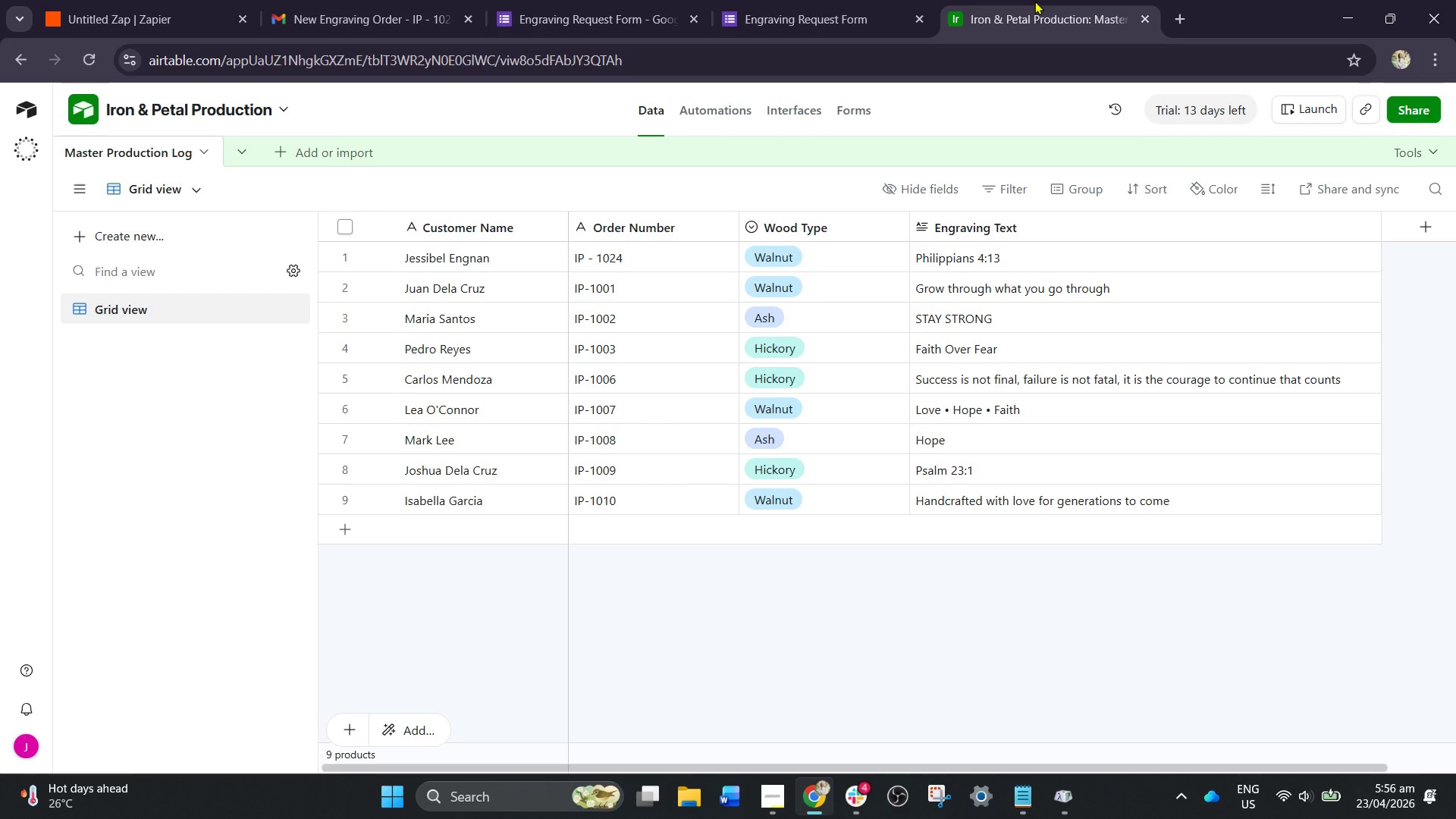 
mouse_move([371, 3])
 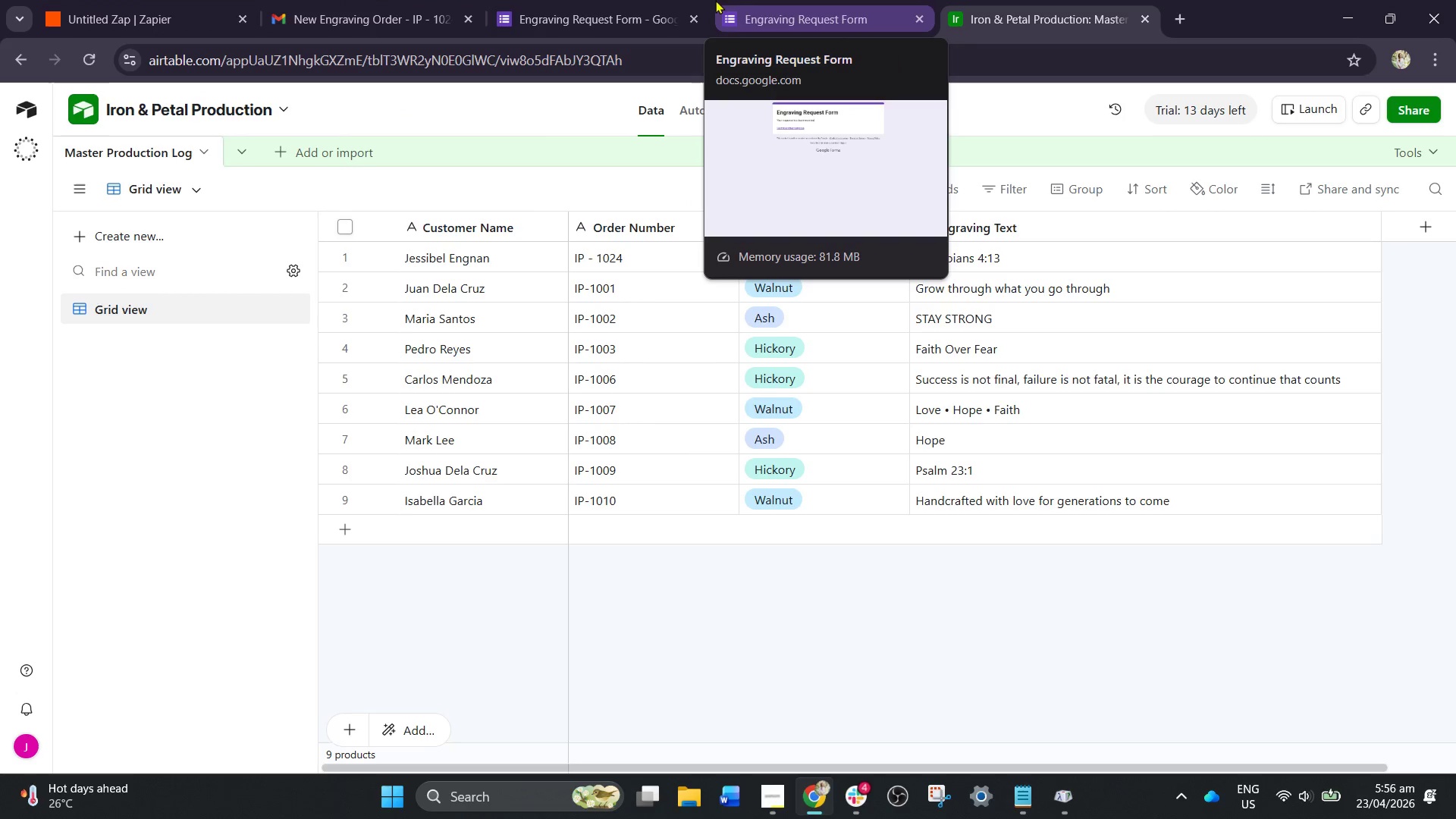 
left_click([775, 0])
 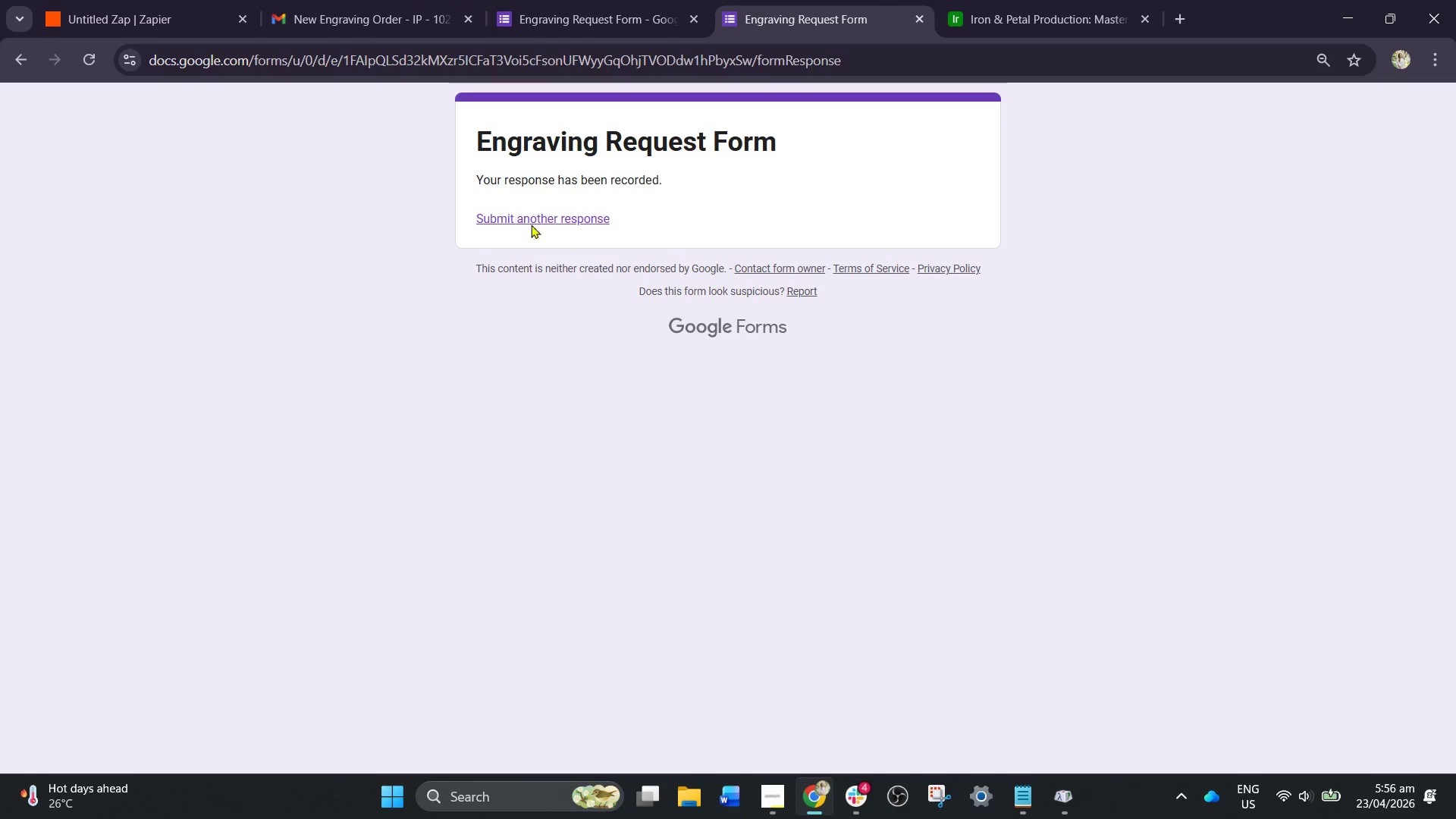 
left_click([531, 215])
 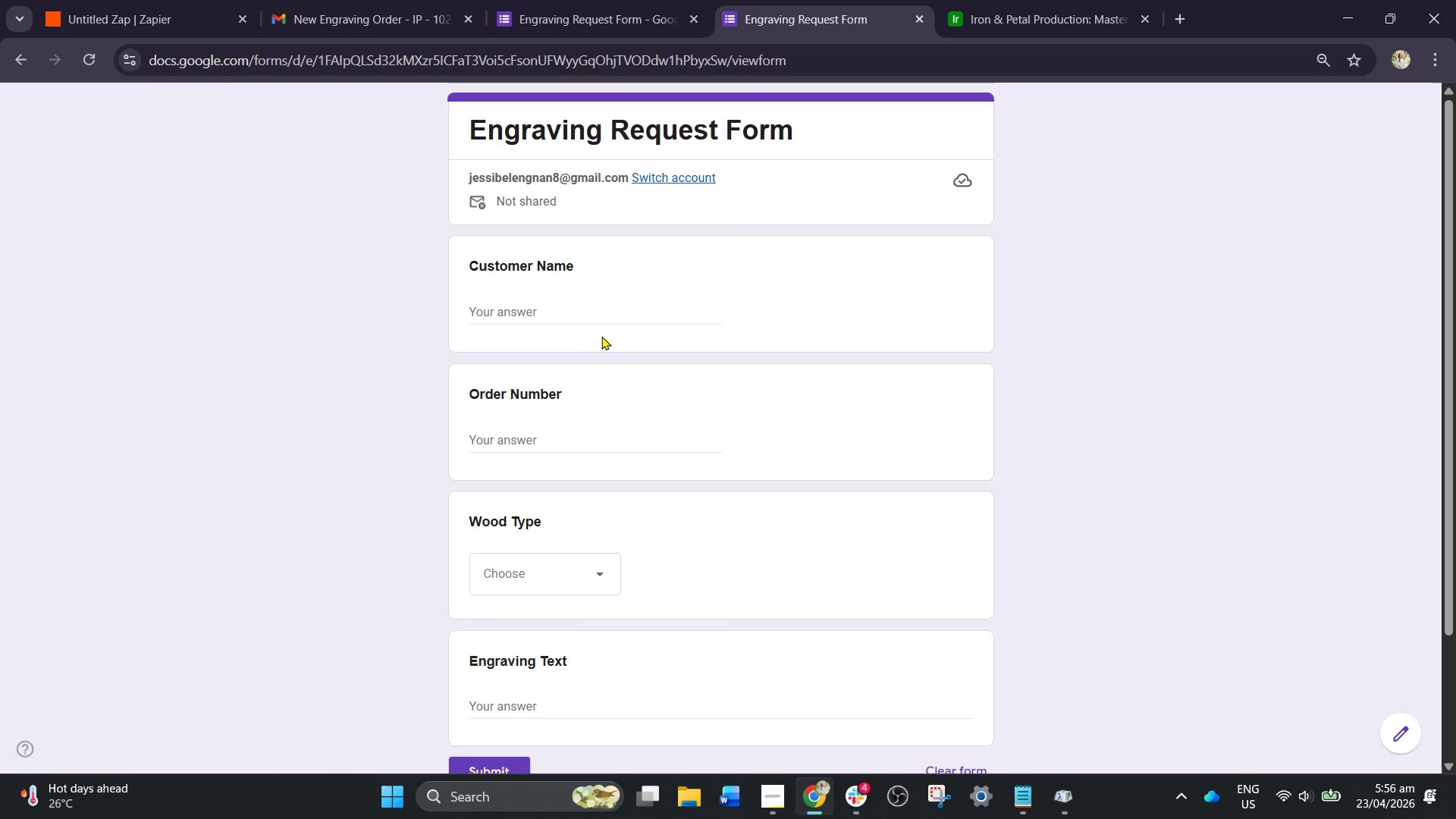 
left_click([591, 313])
 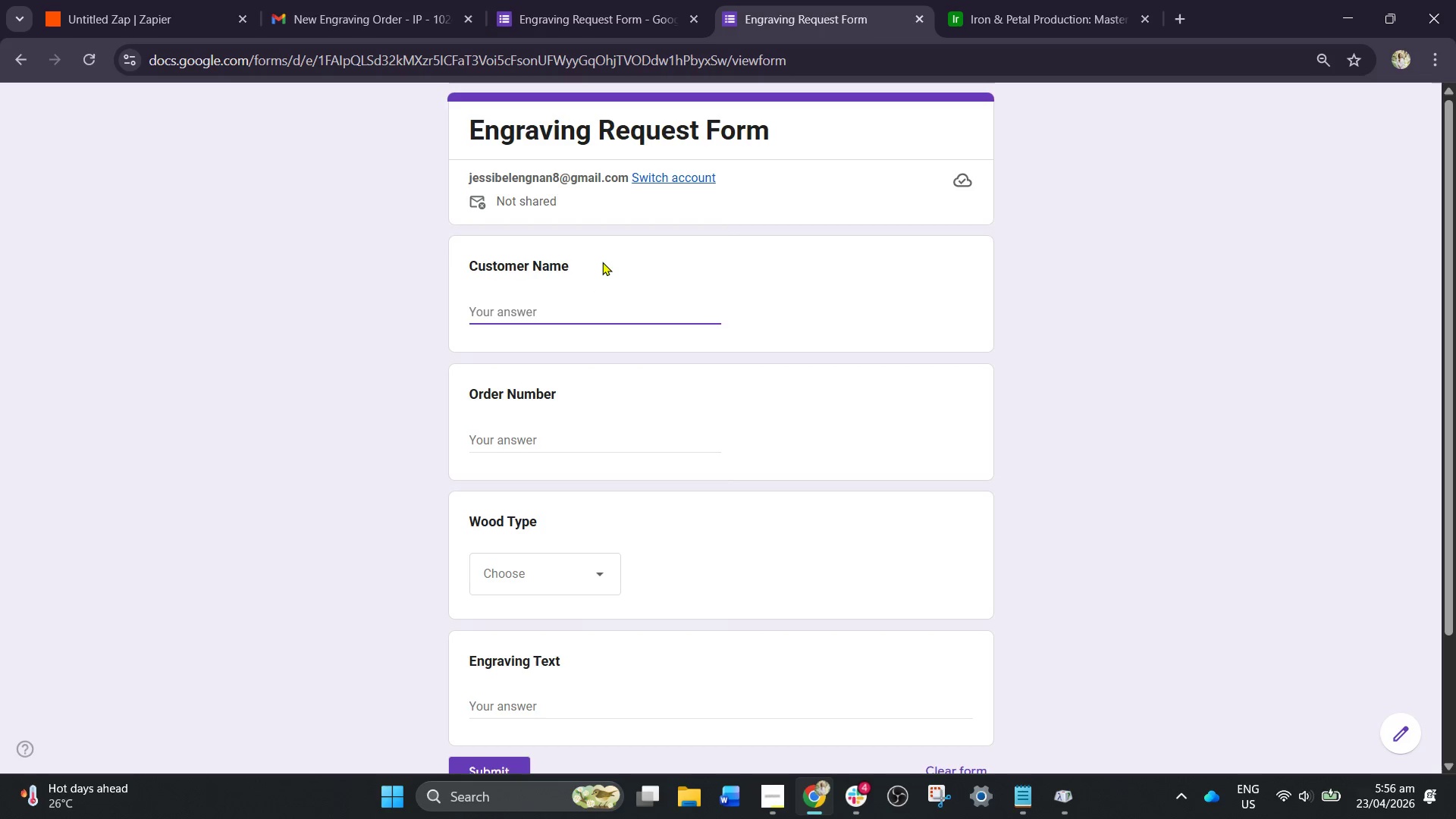 
wait(8.08)
 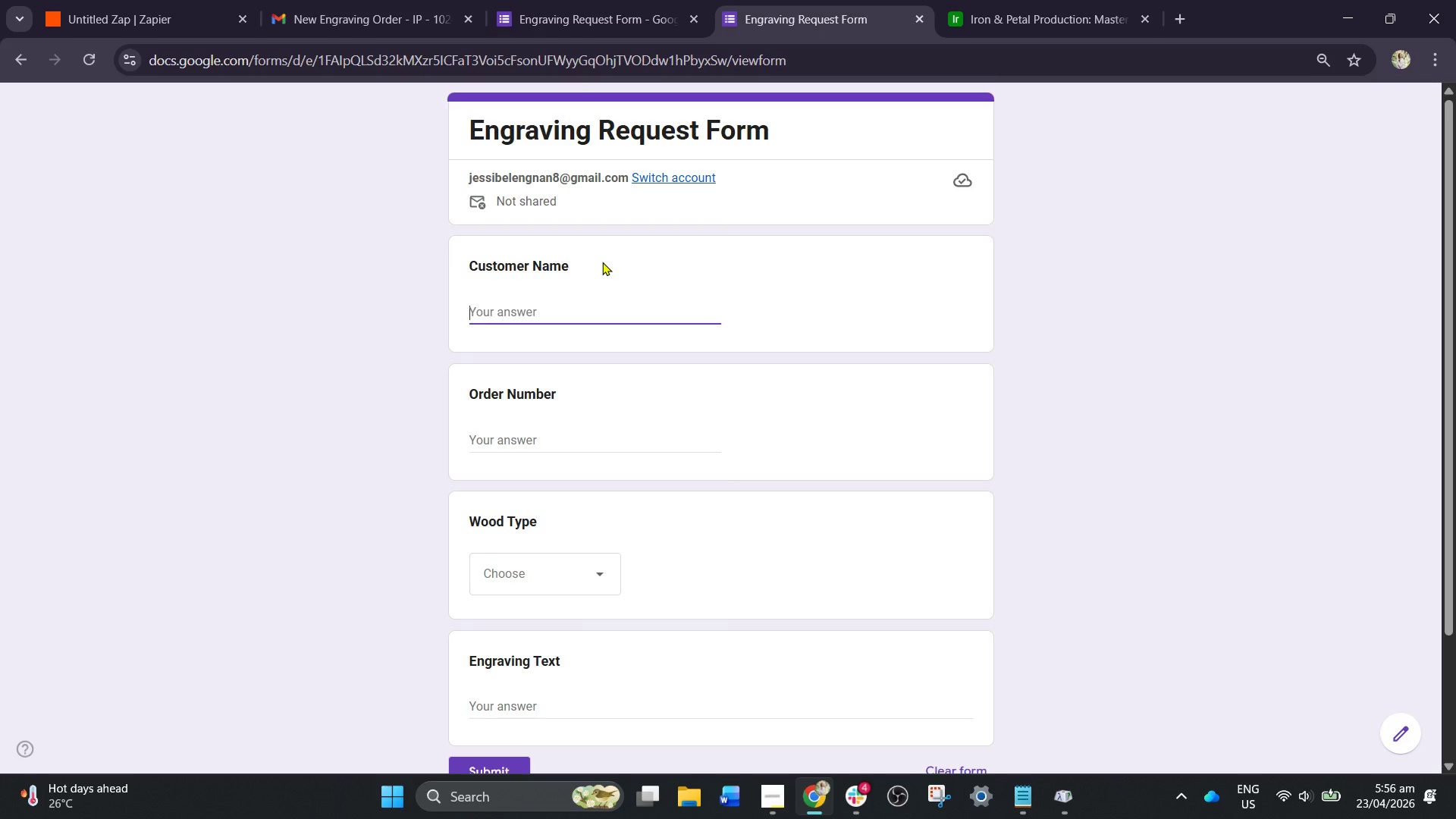 
type(Belle Madrigal)
 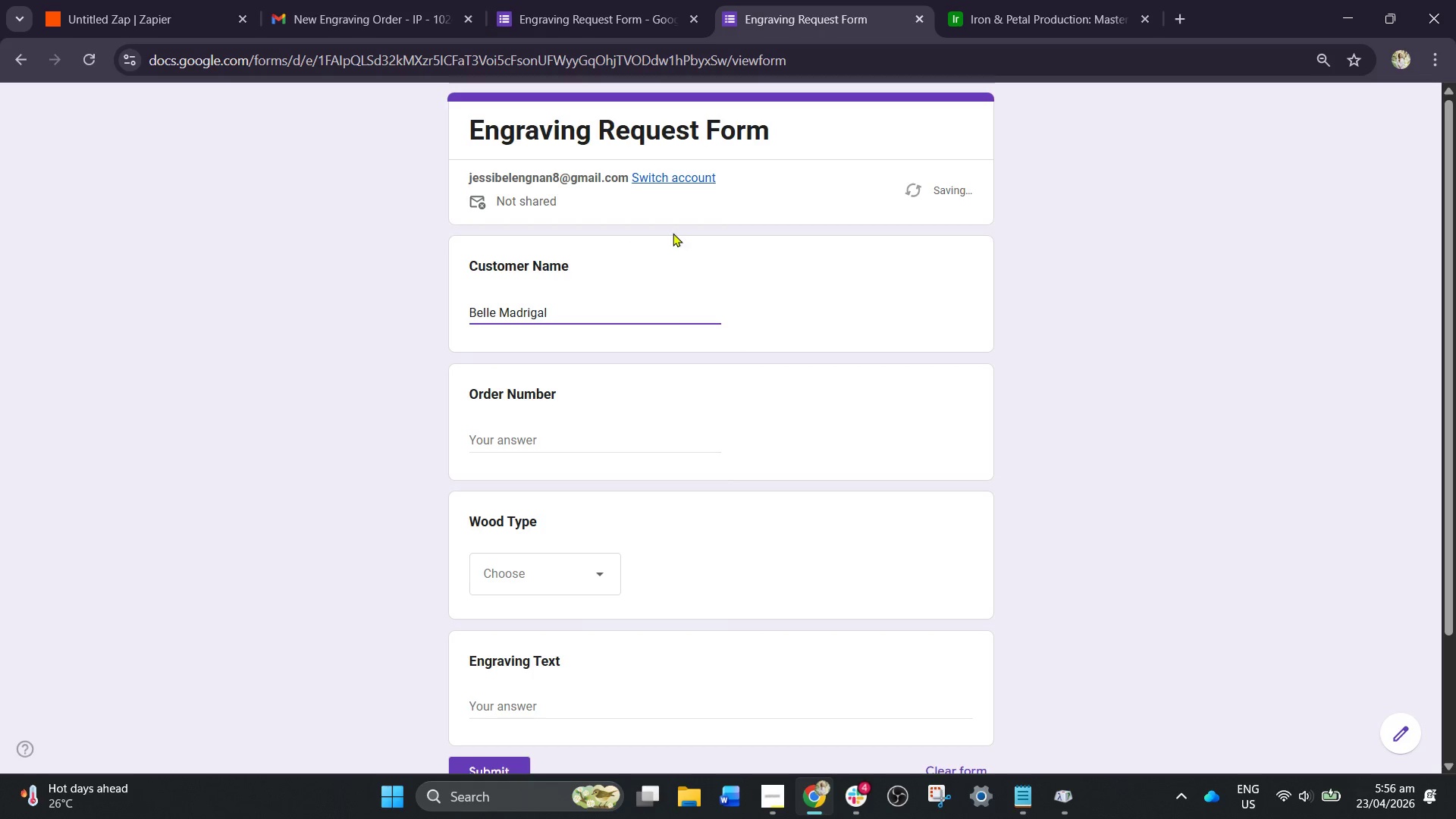 
left_click([545, 433])
 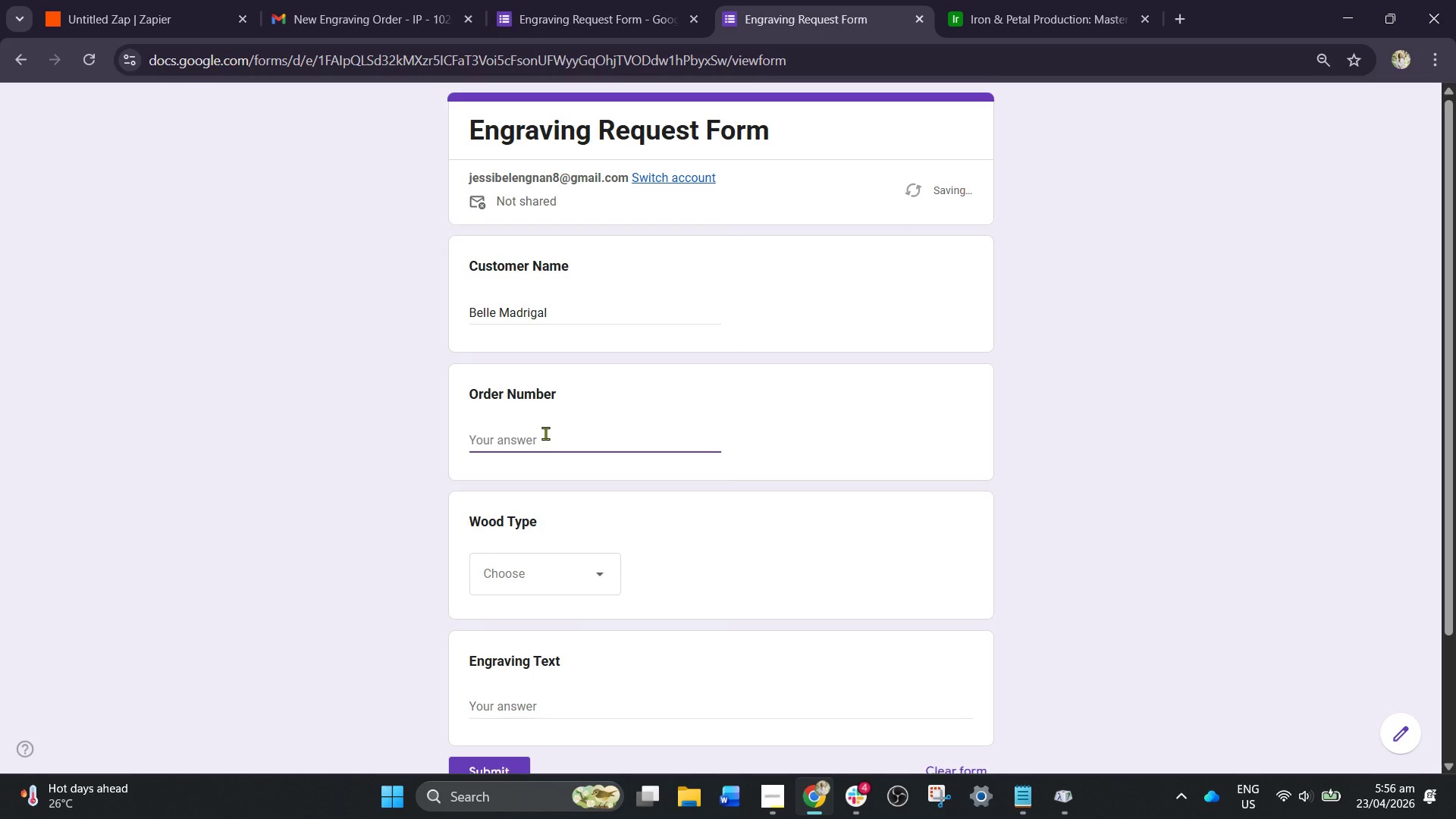 
type(IP-101)
 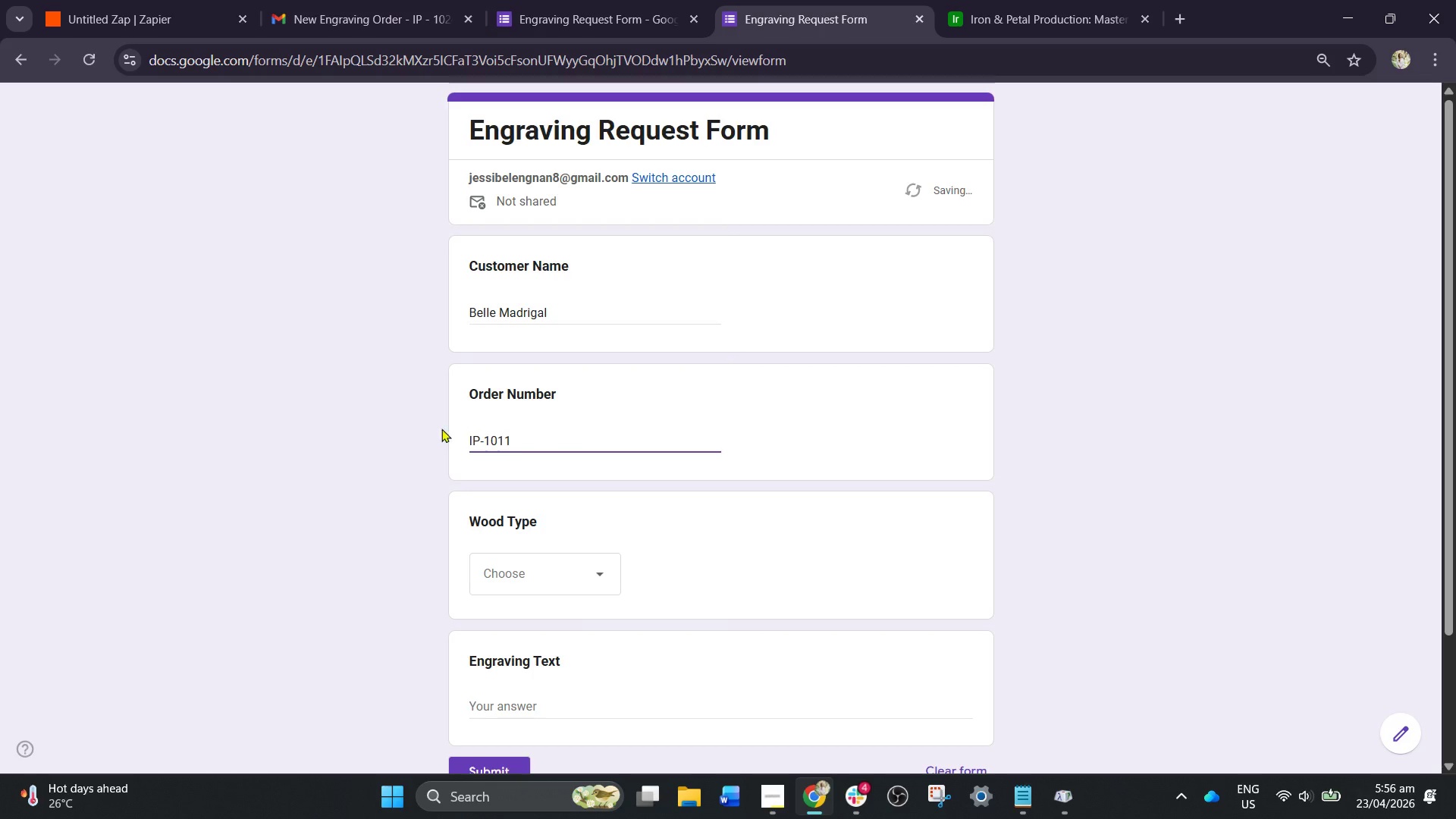 
left_click([600, 566])
 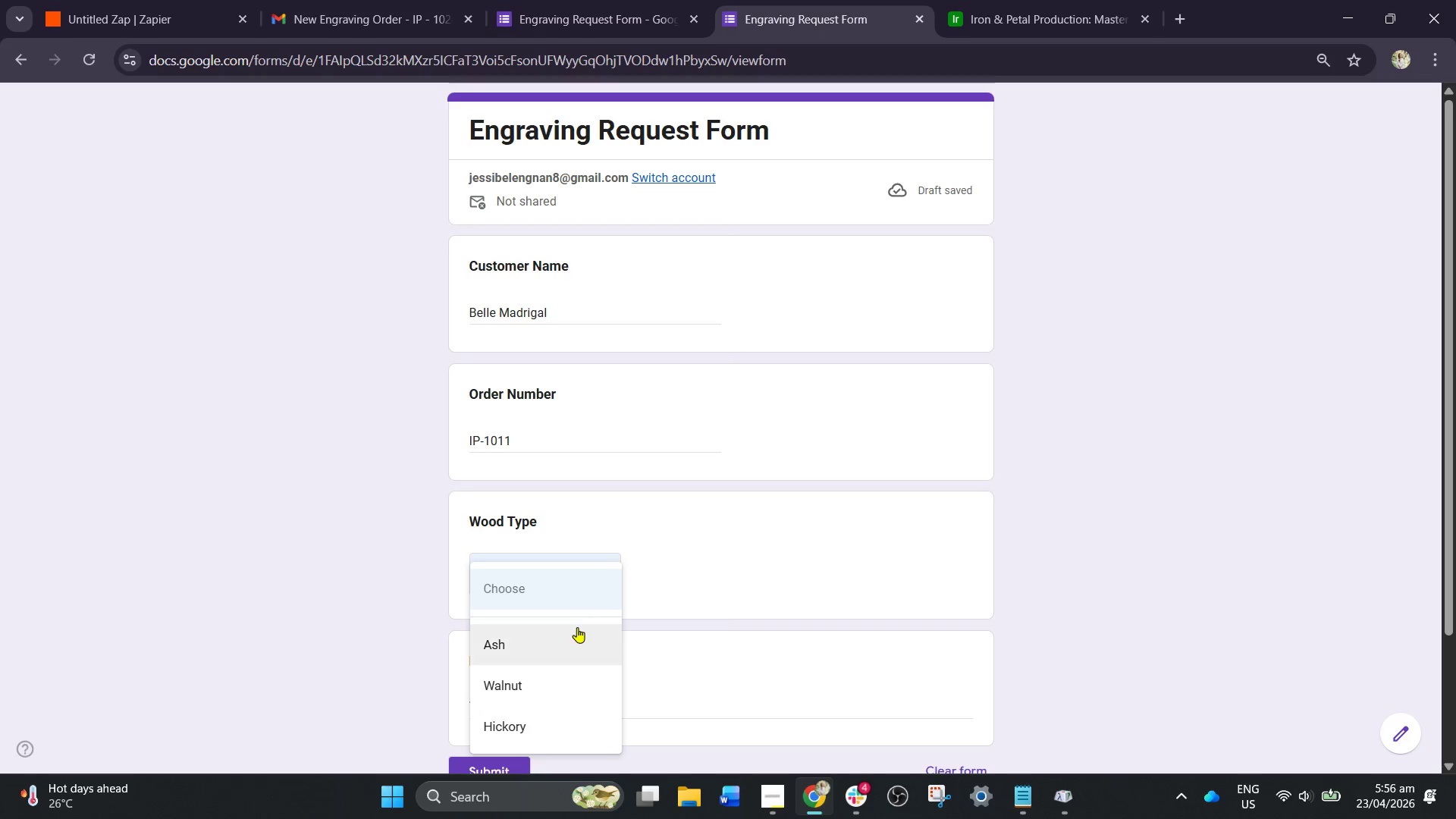 
left_click([577, 627])
 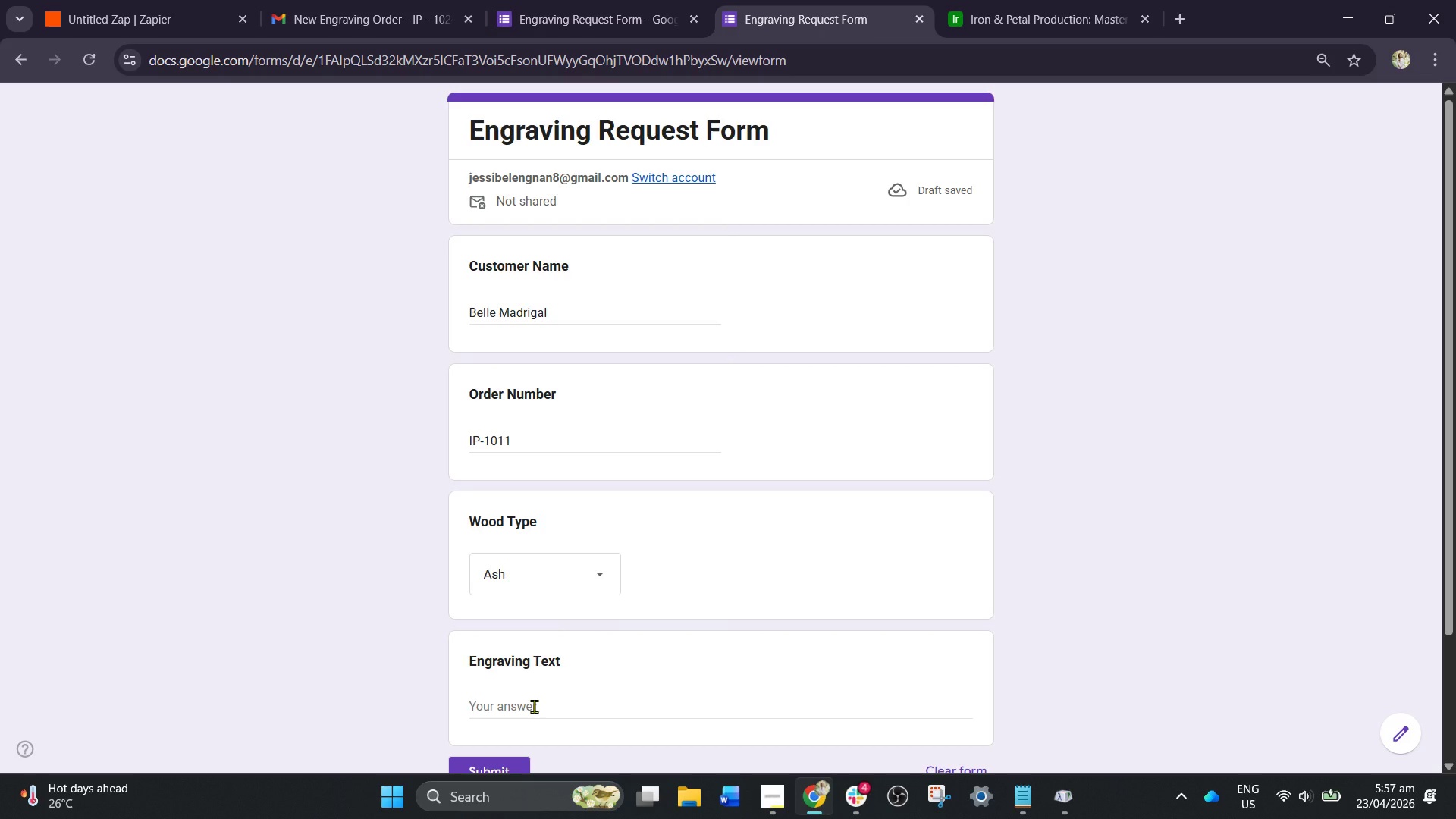 
wait(6.62)
 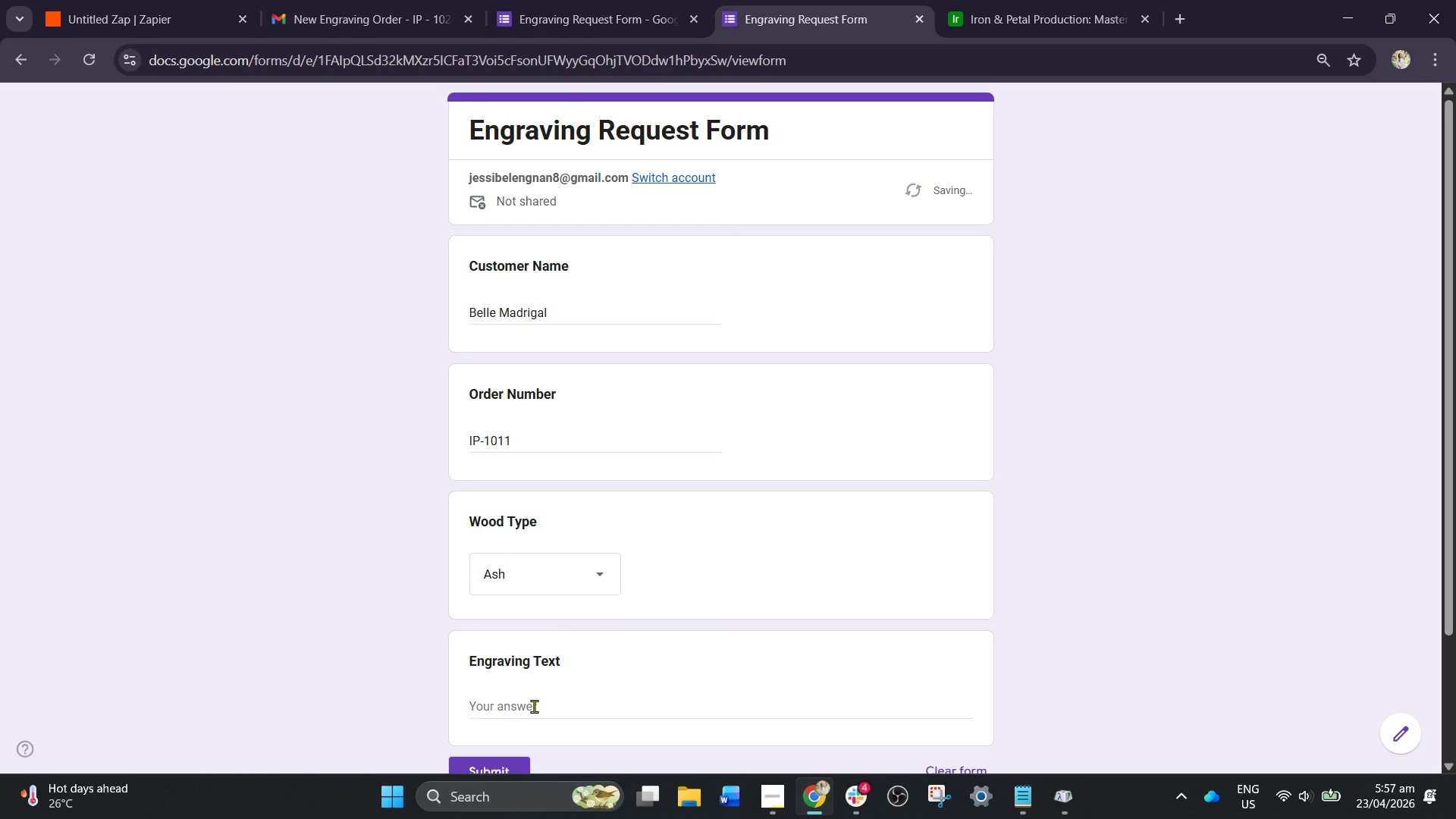 
left_click([534, 706])
 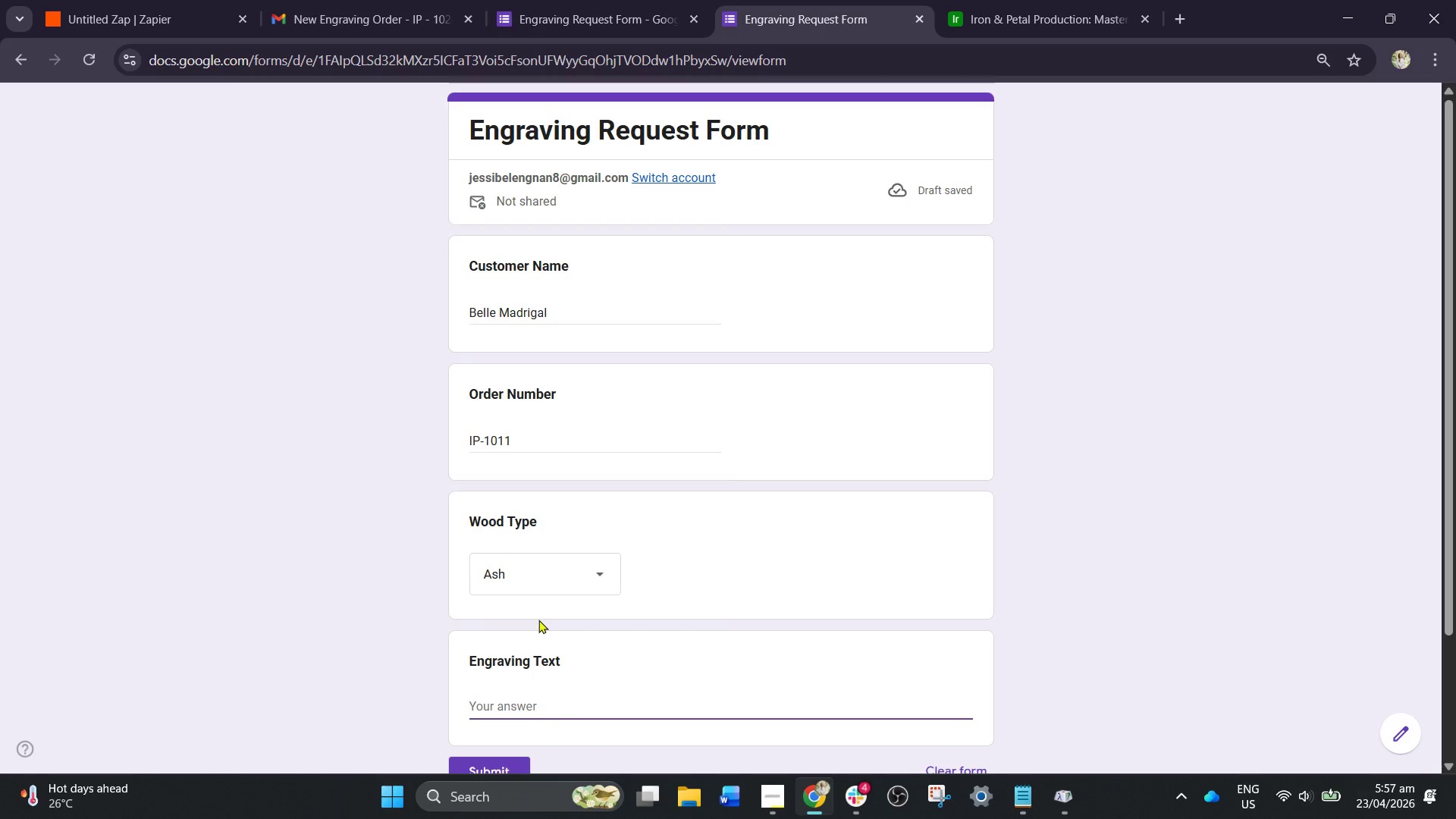 
type(Dony)
key(Backspace)
type('t Give Up)
 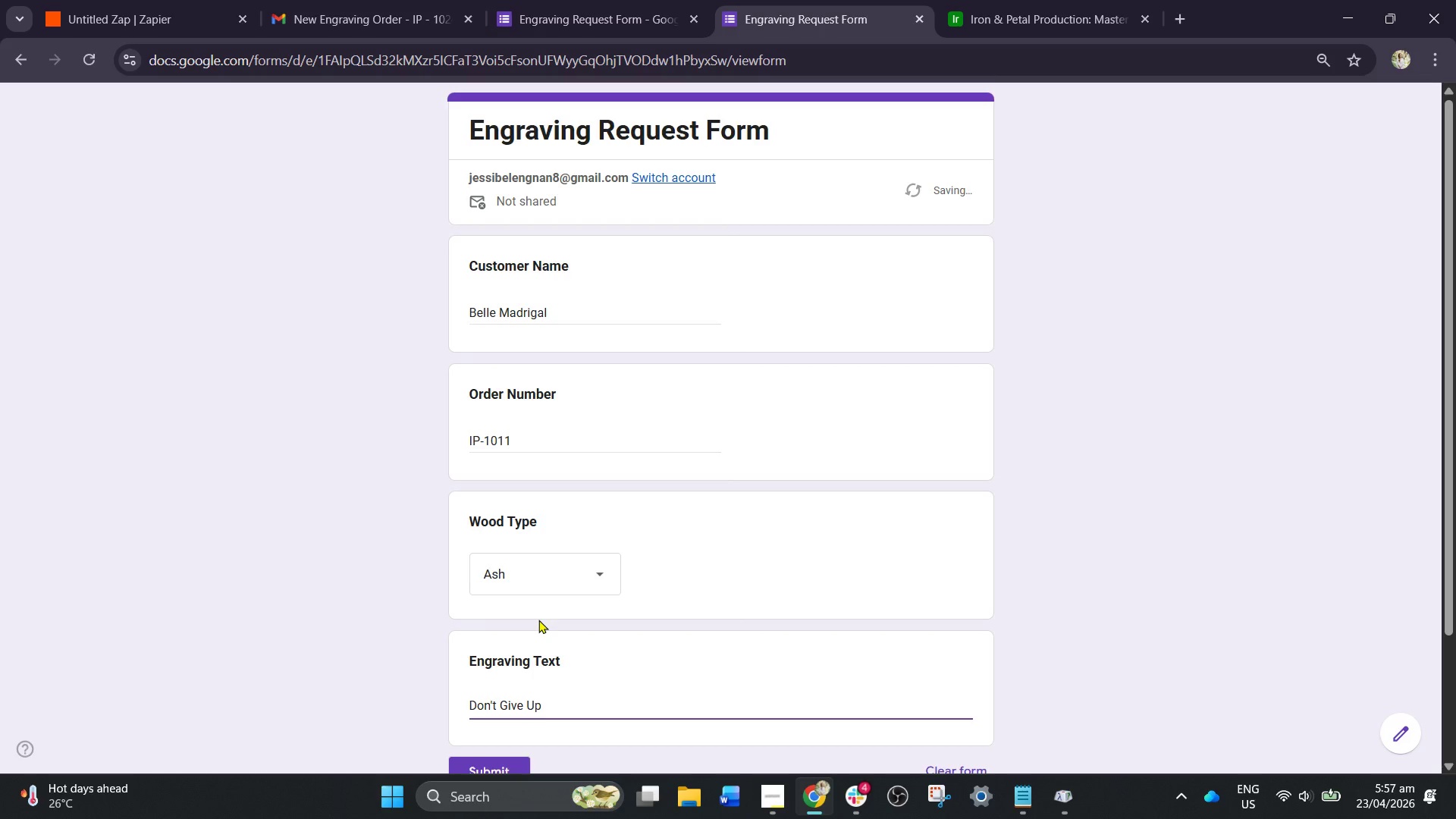 
scroll: coordinate [452, 368], scroll_direction: down, amount: 1.0
 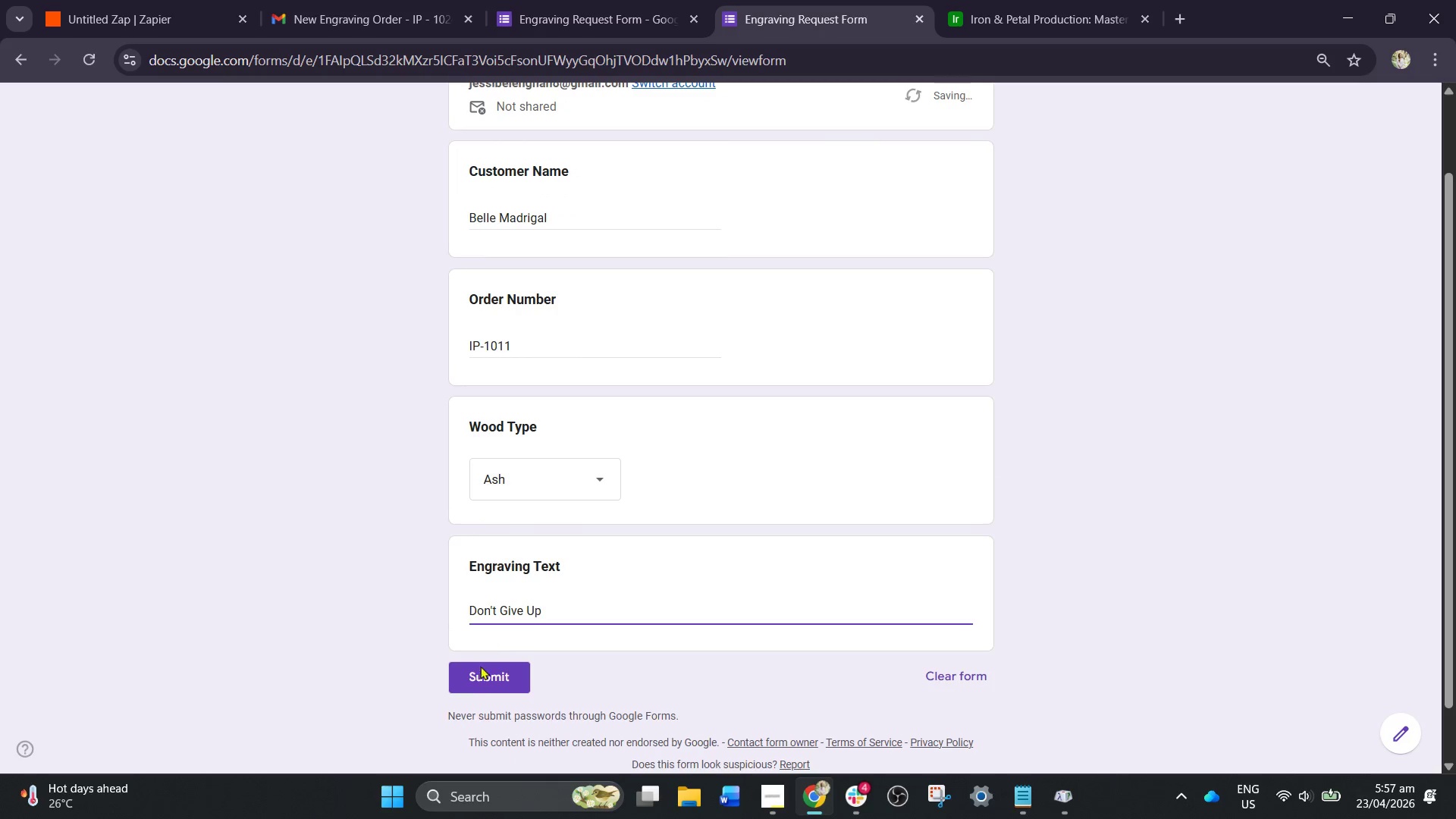 
left_click([480, 677])
 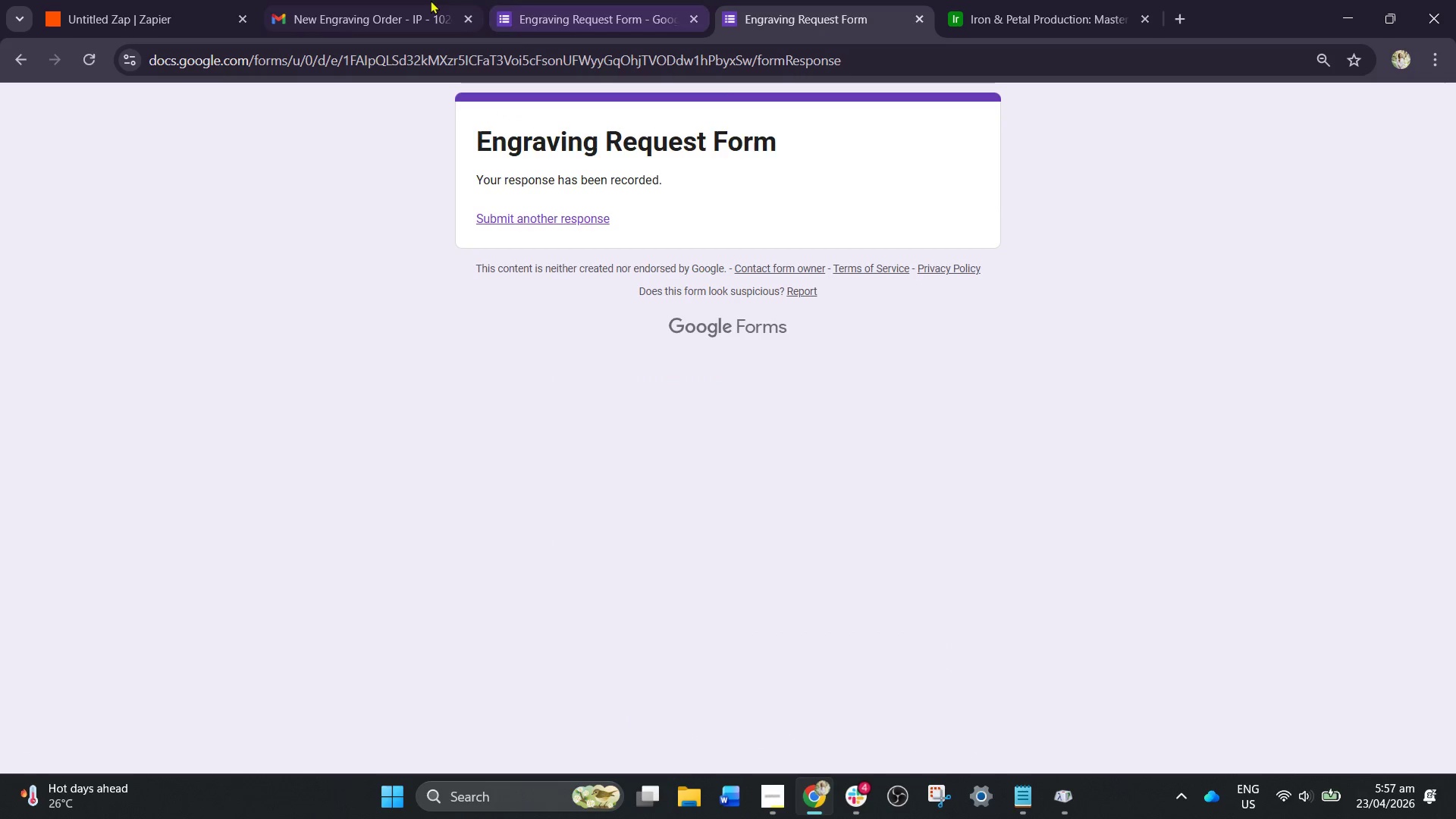 
left_click([221, 0])
 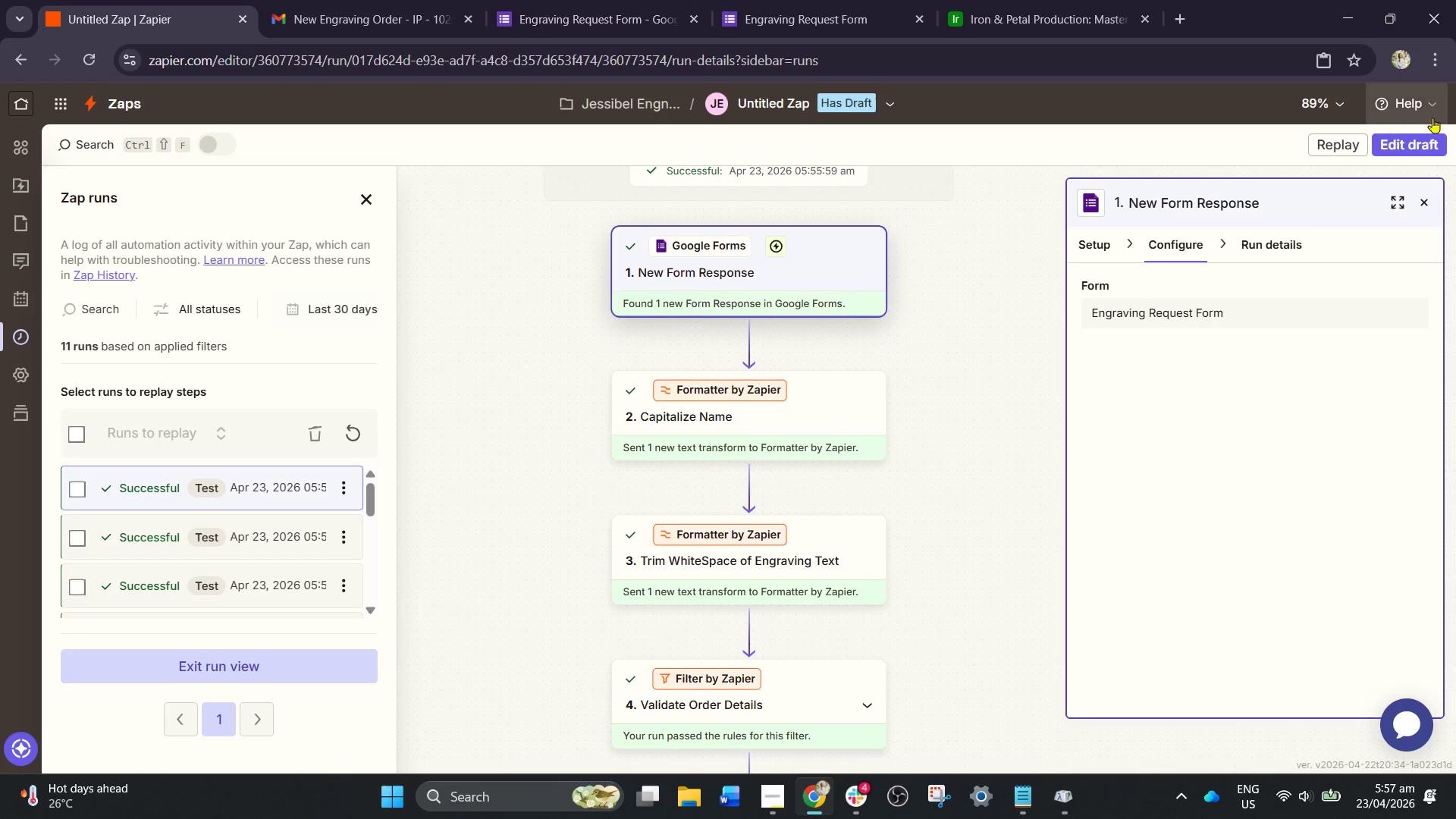 
left_click([1414, 145])
 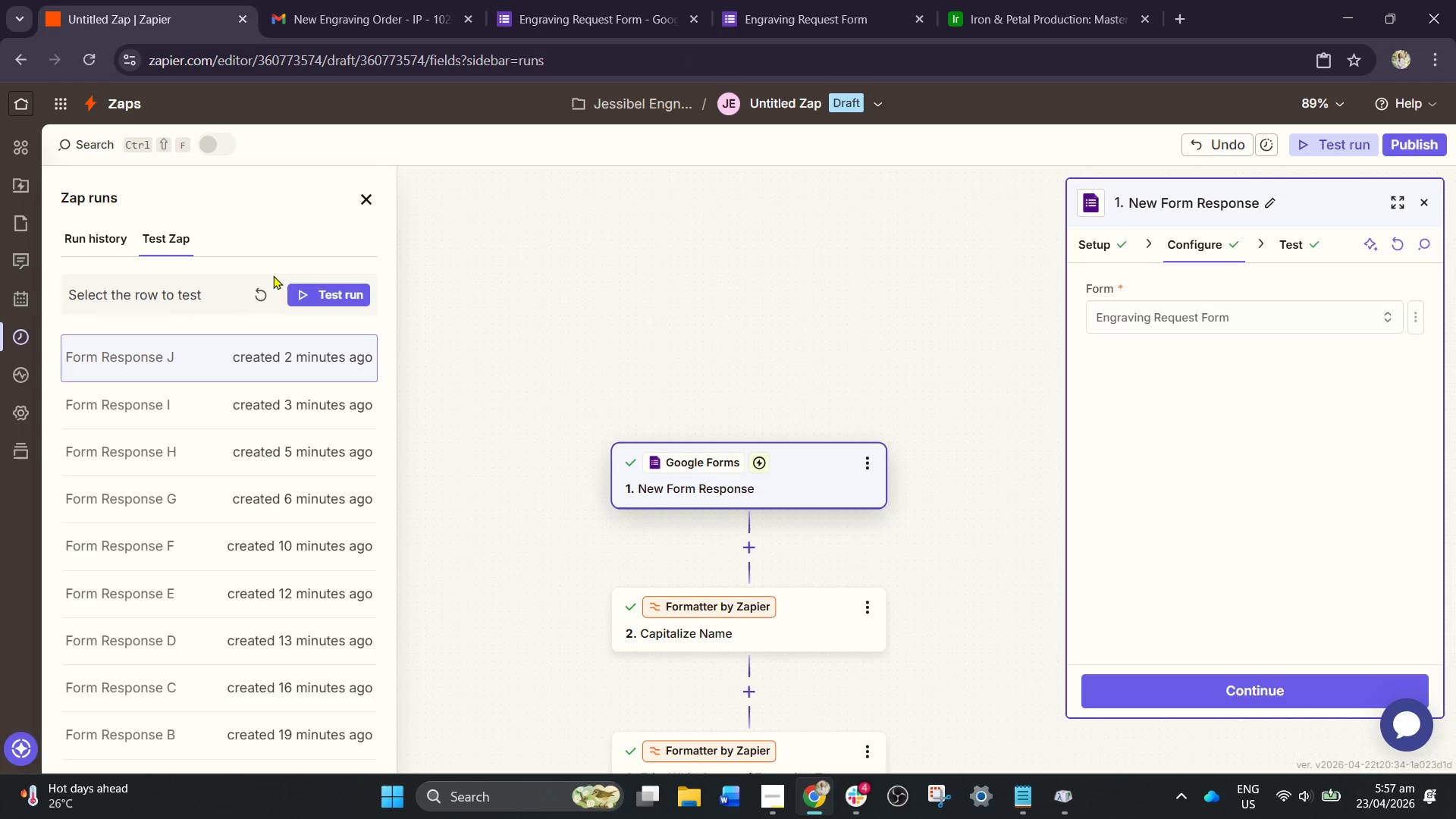 
left_click([262, 288])
 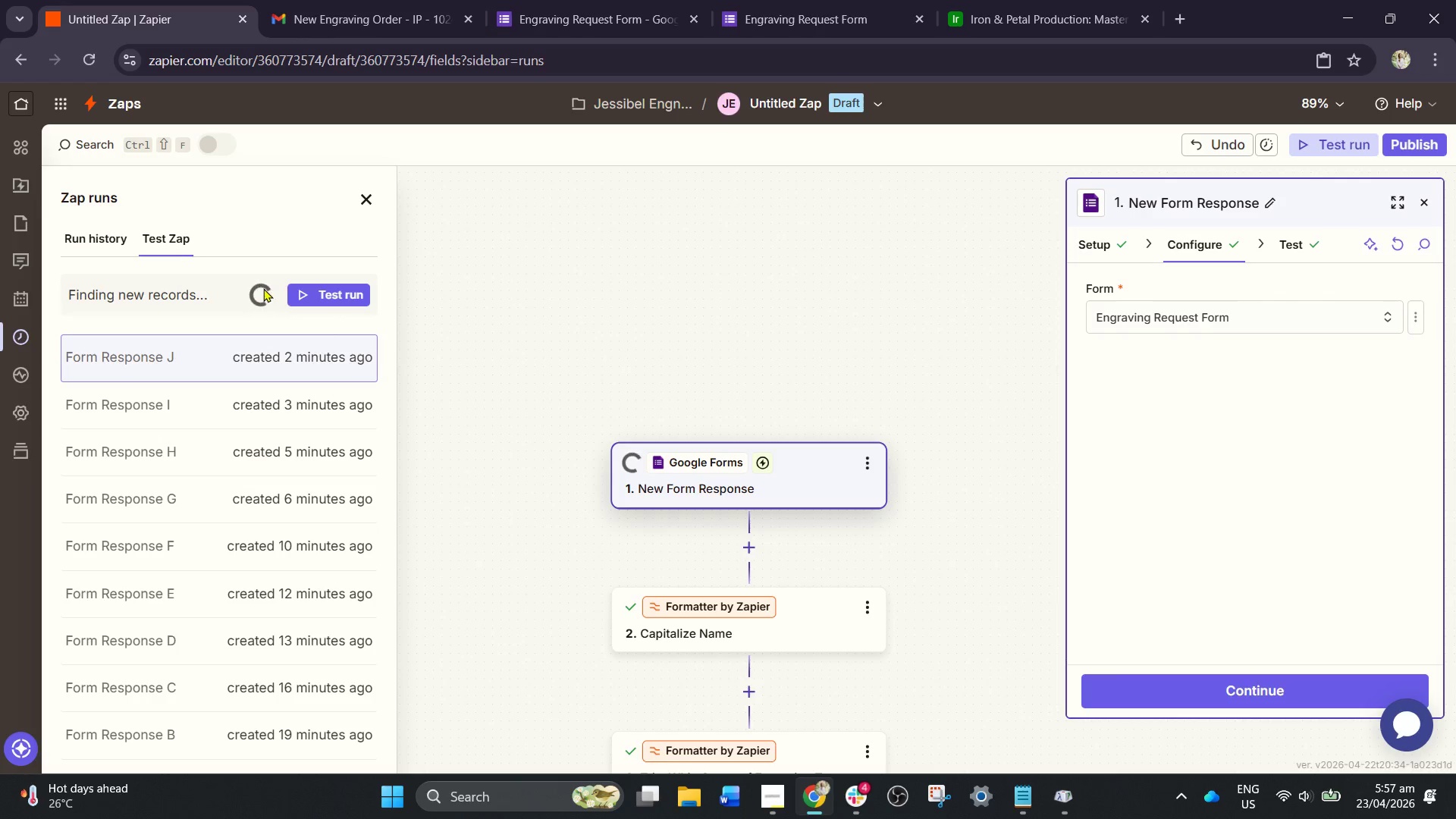 
wait(7.2)
 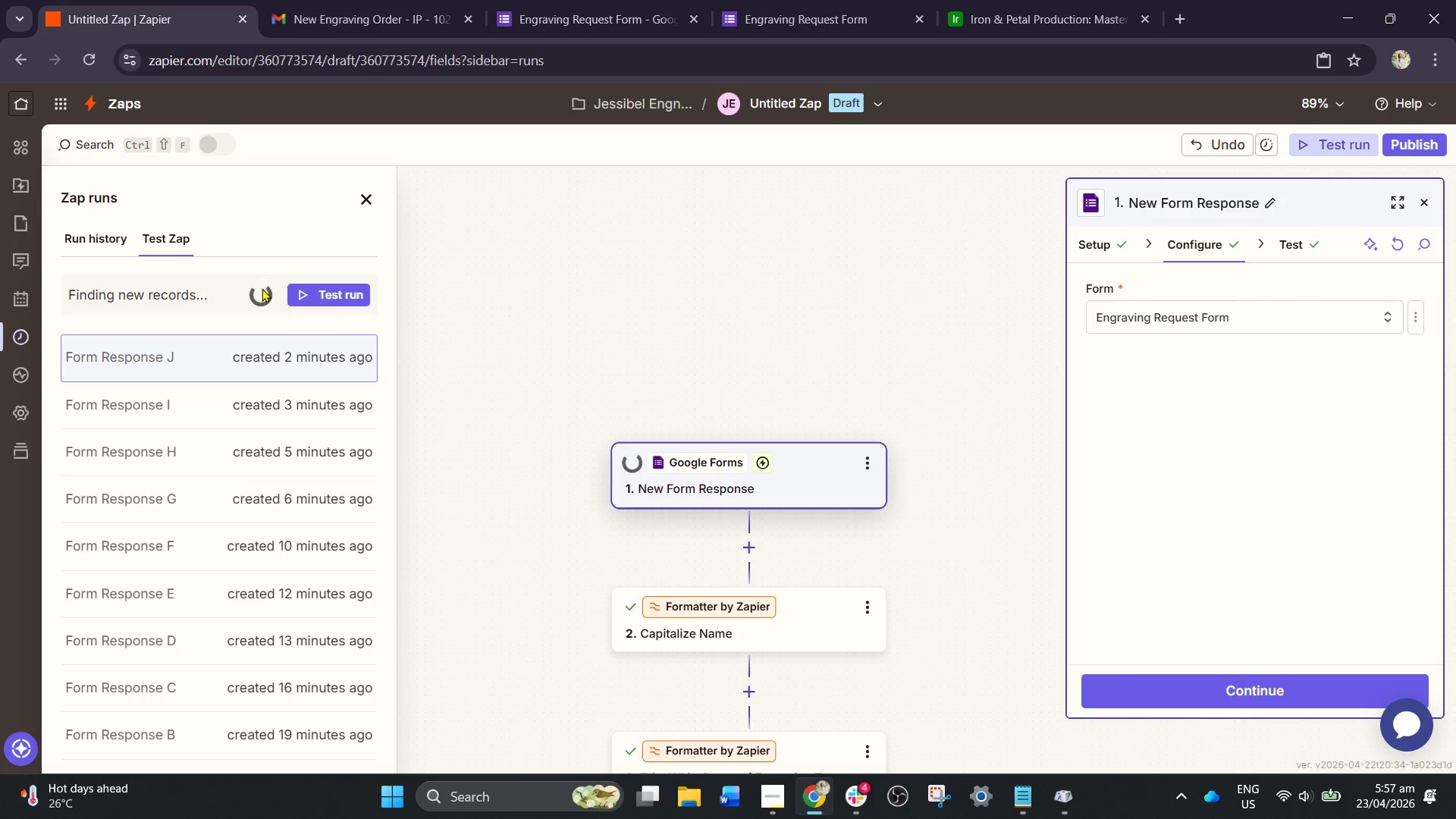 
left_click([241, 340])
 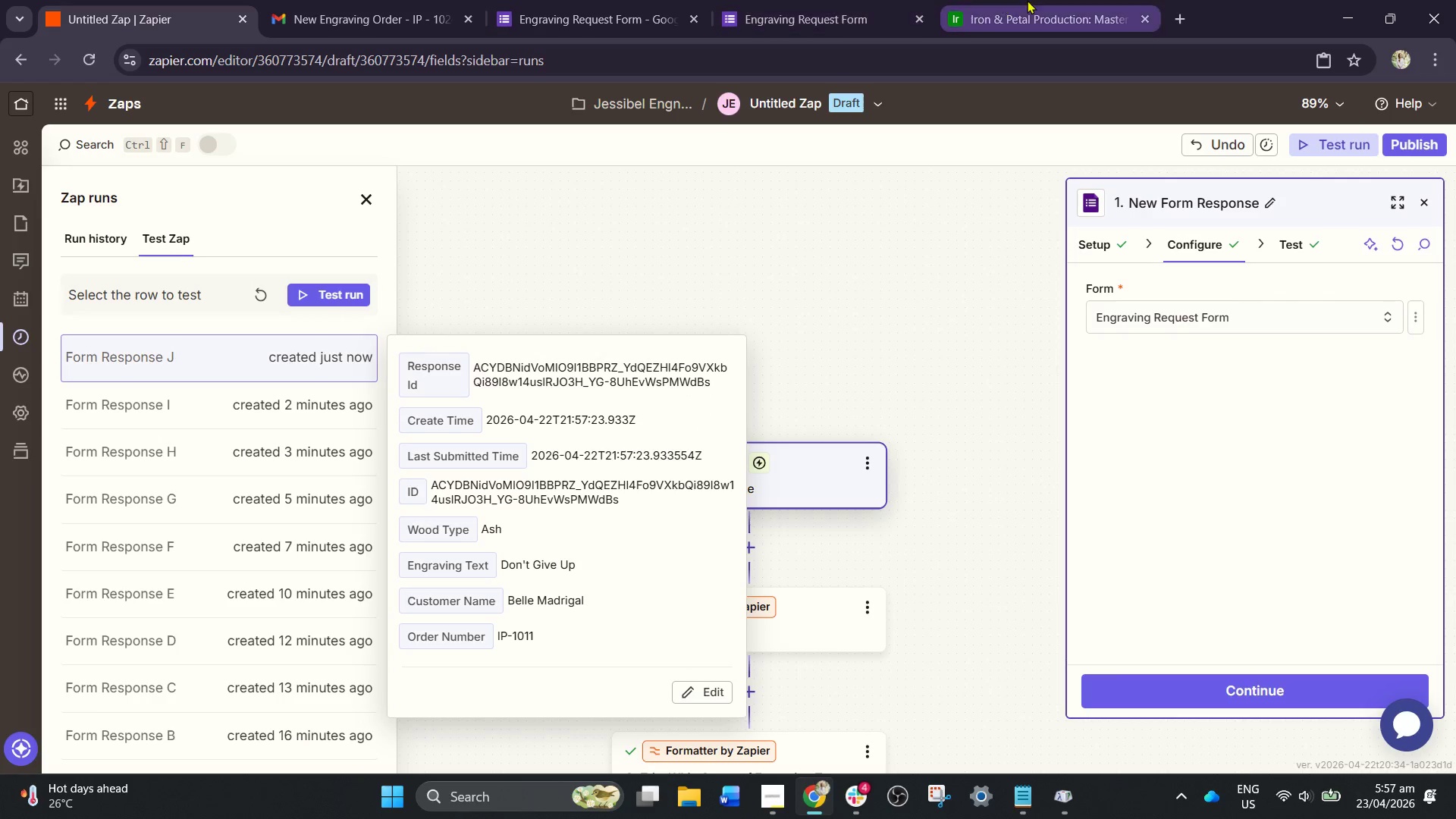 
left_click([1022, 10])
 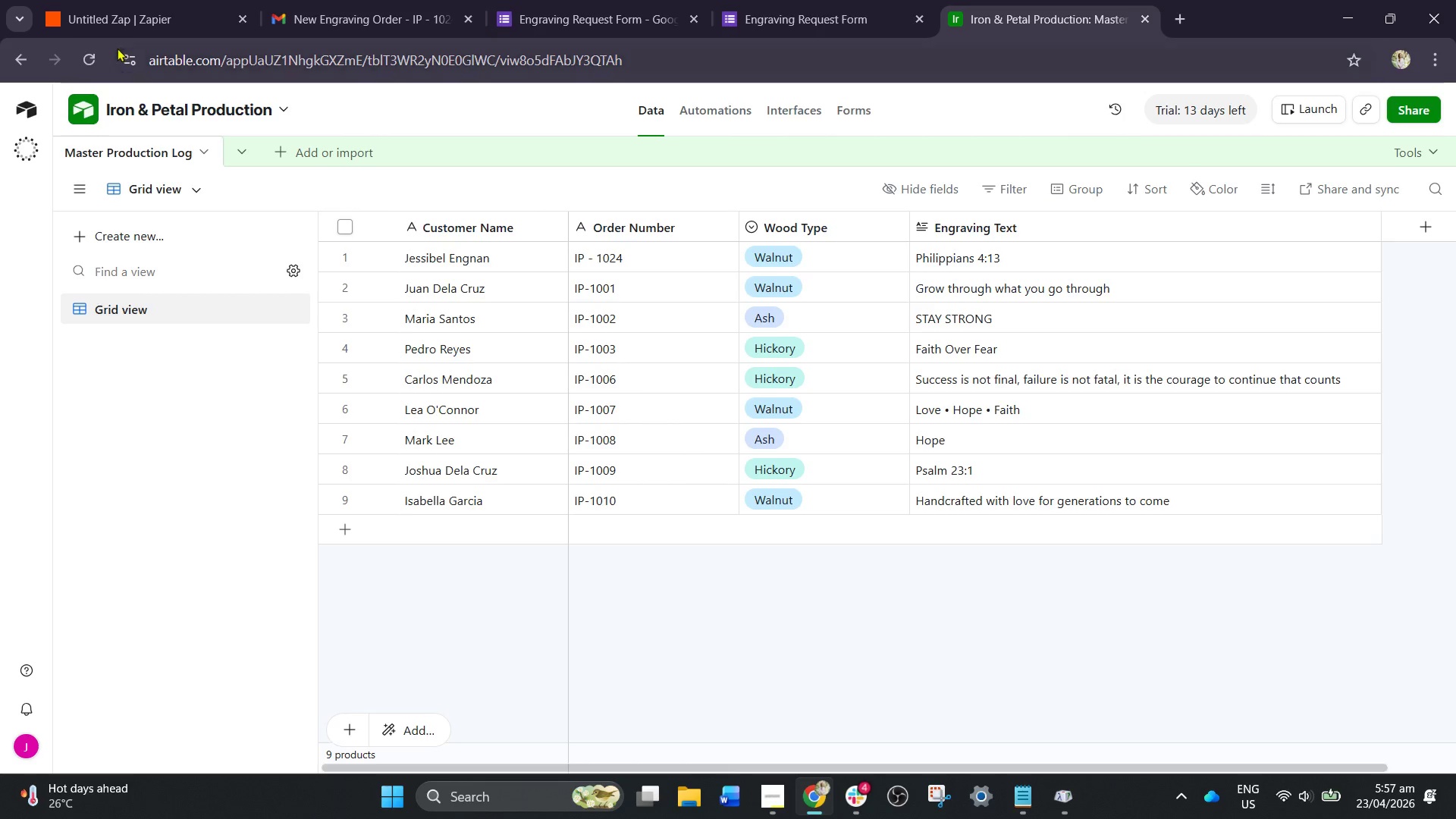 
left_click([95, 52])
 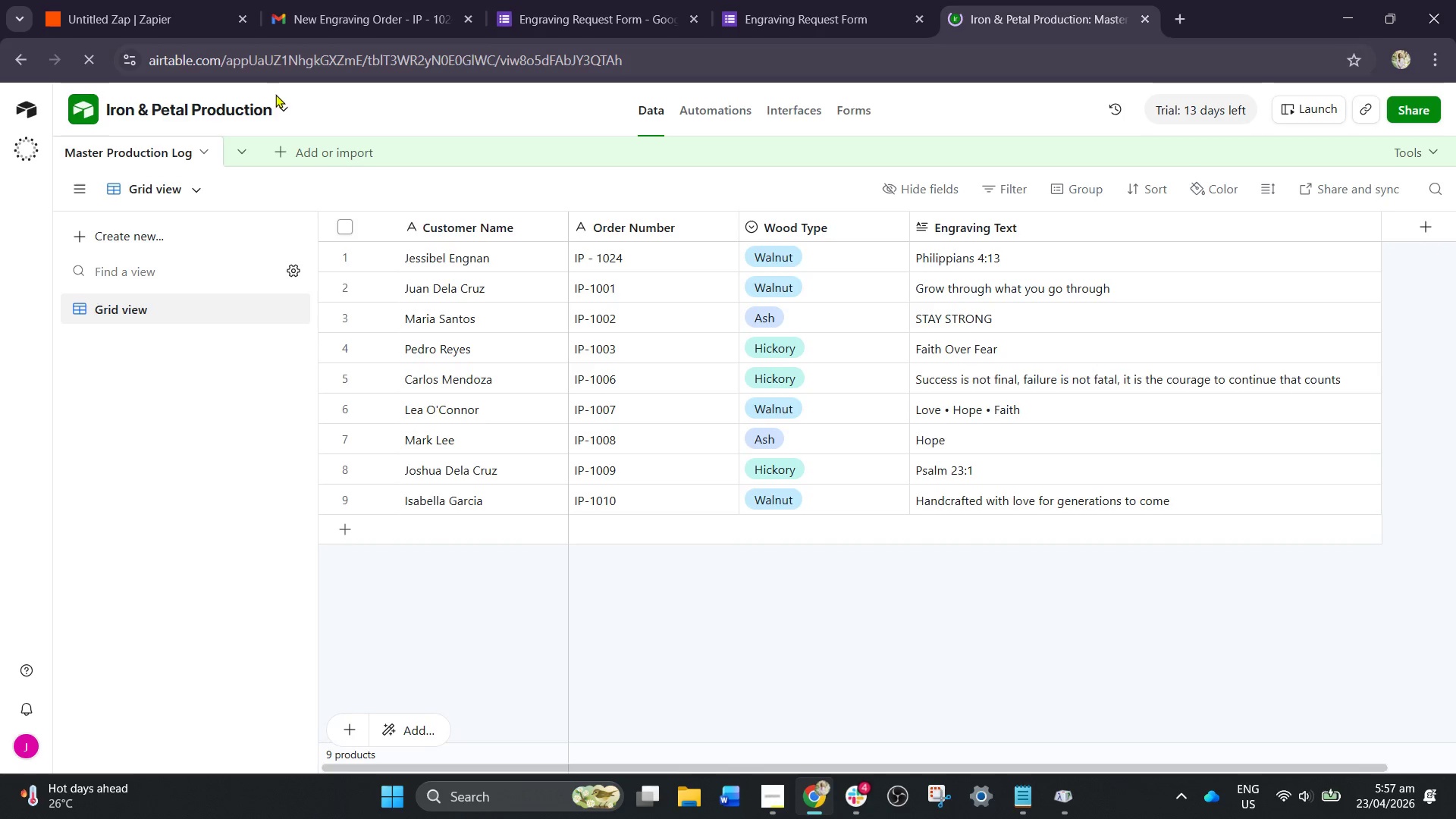 
wait(6.3)
 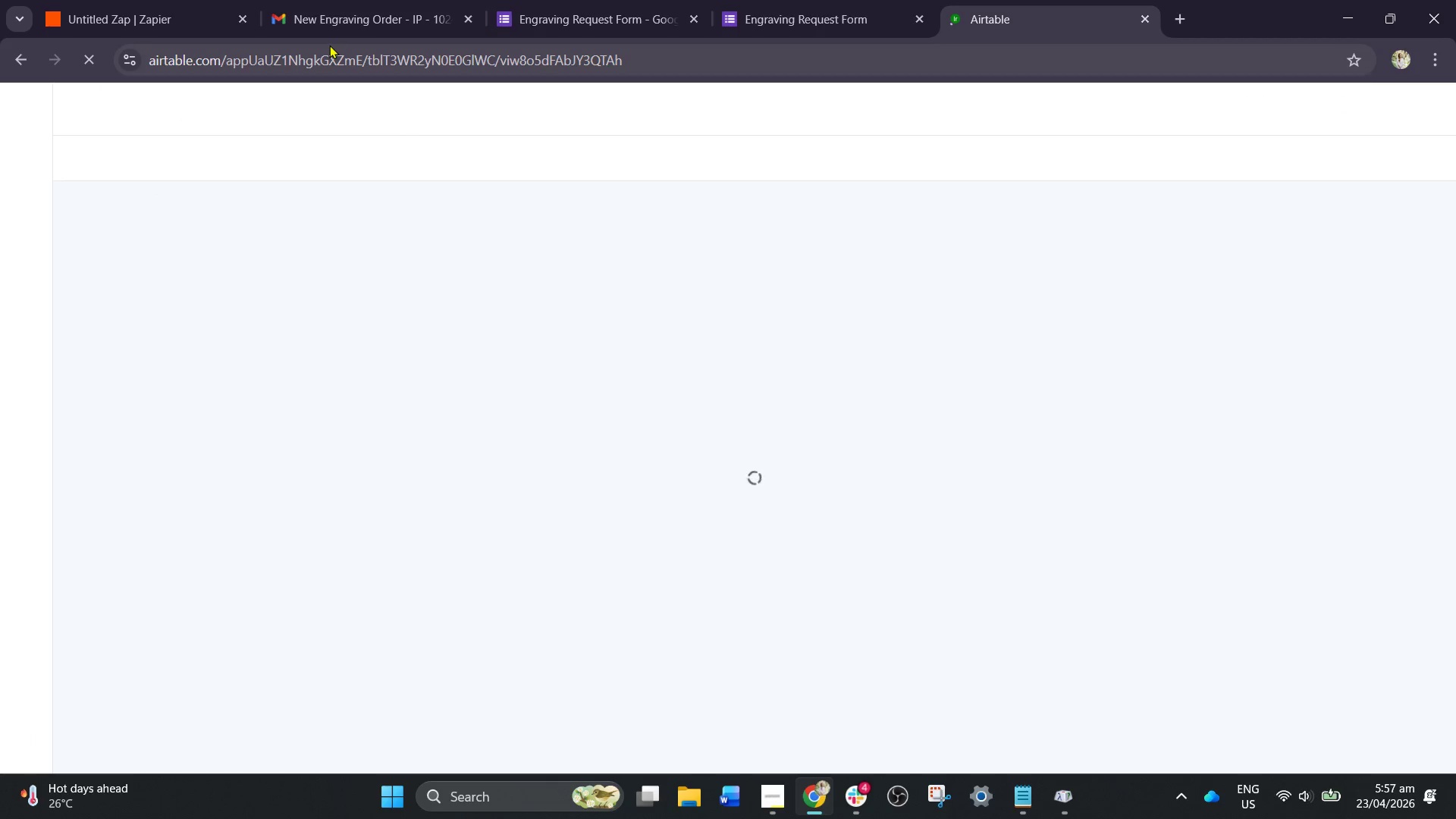 
left_click([864, 795])
 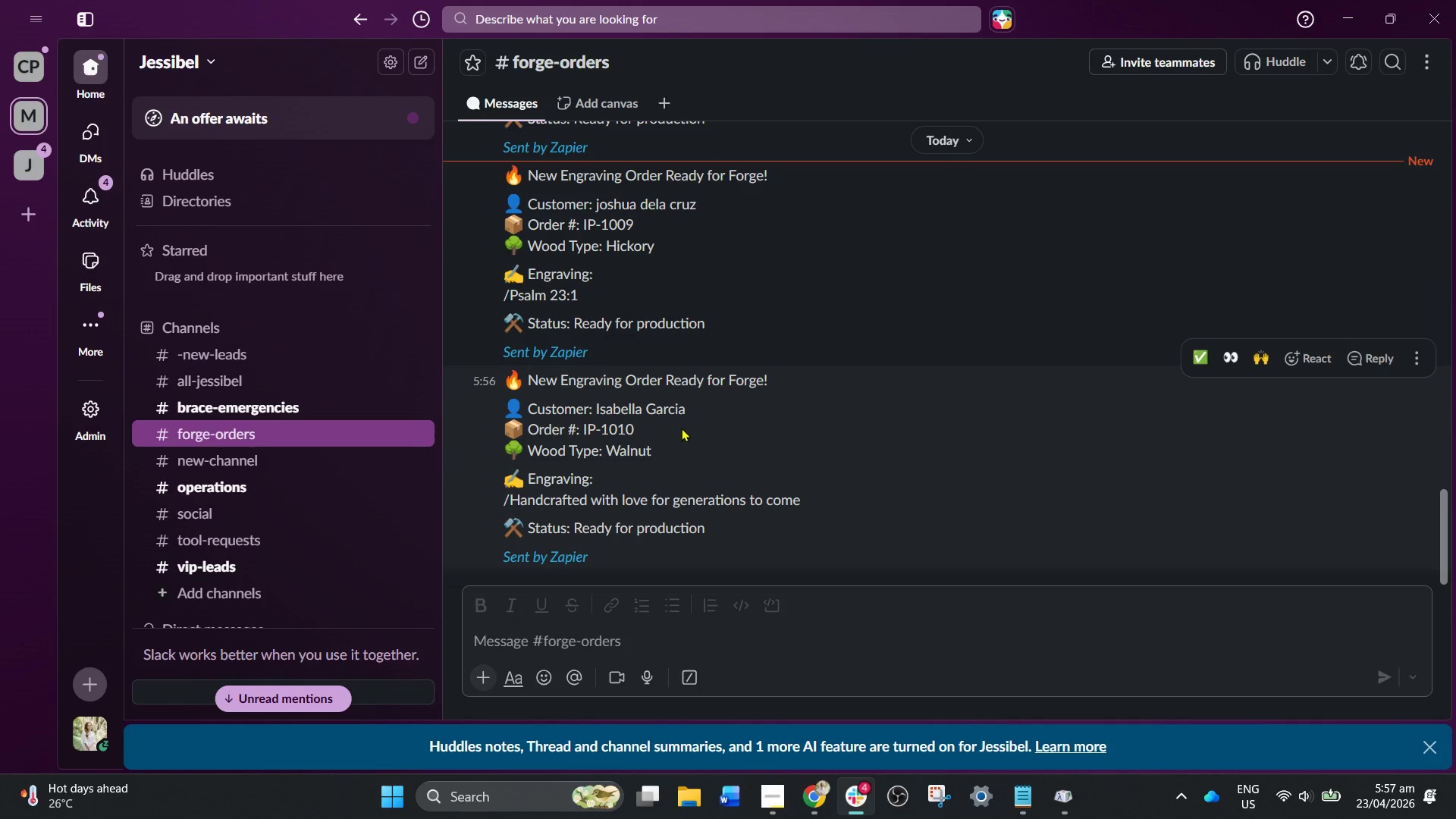 
scroll: coordinate [681, 428], scroll_direction: down, amount: 3.0
 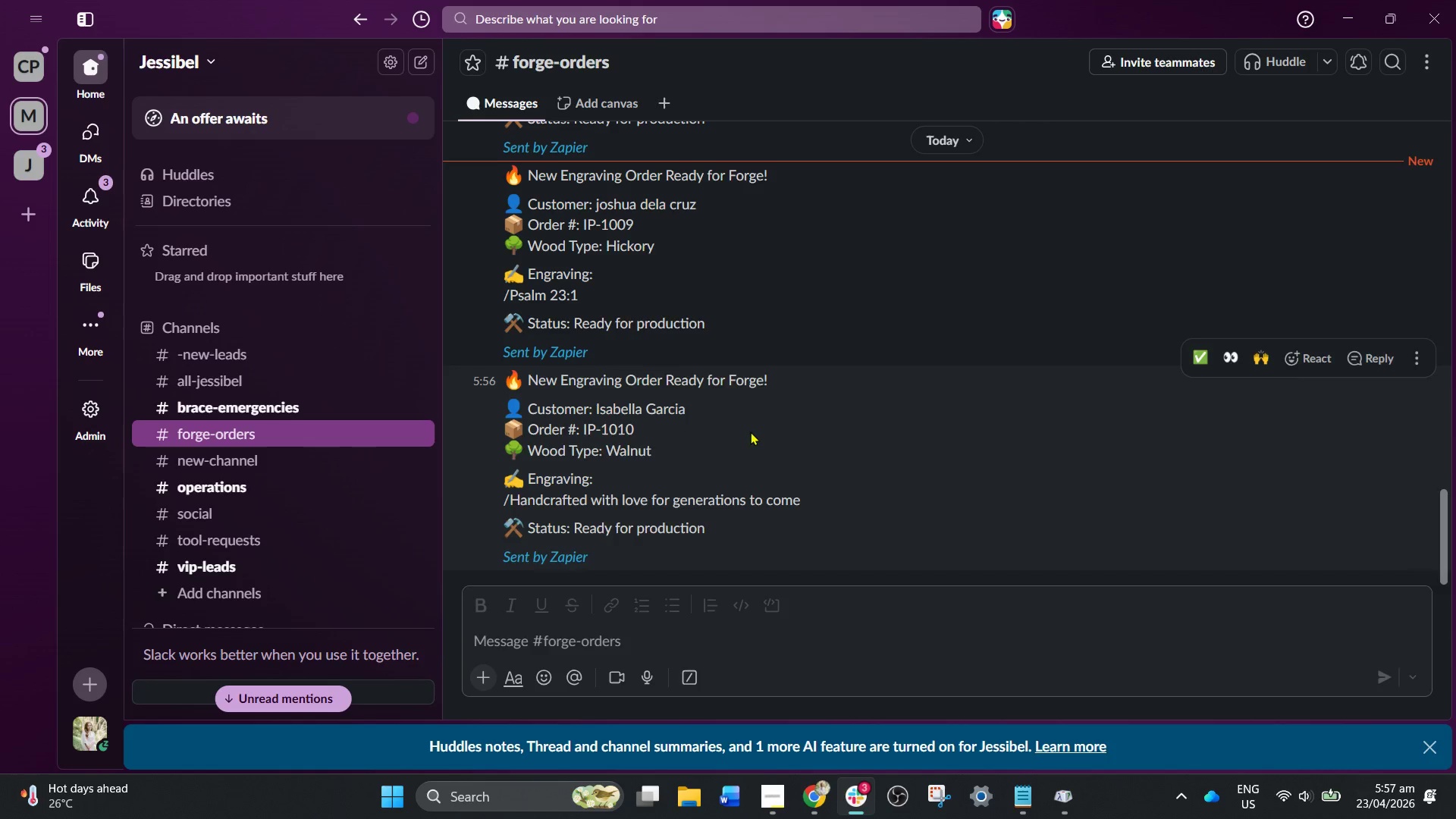 
scroll: coordinate [750, 431], scroll_direction: up, amount: 4.0
 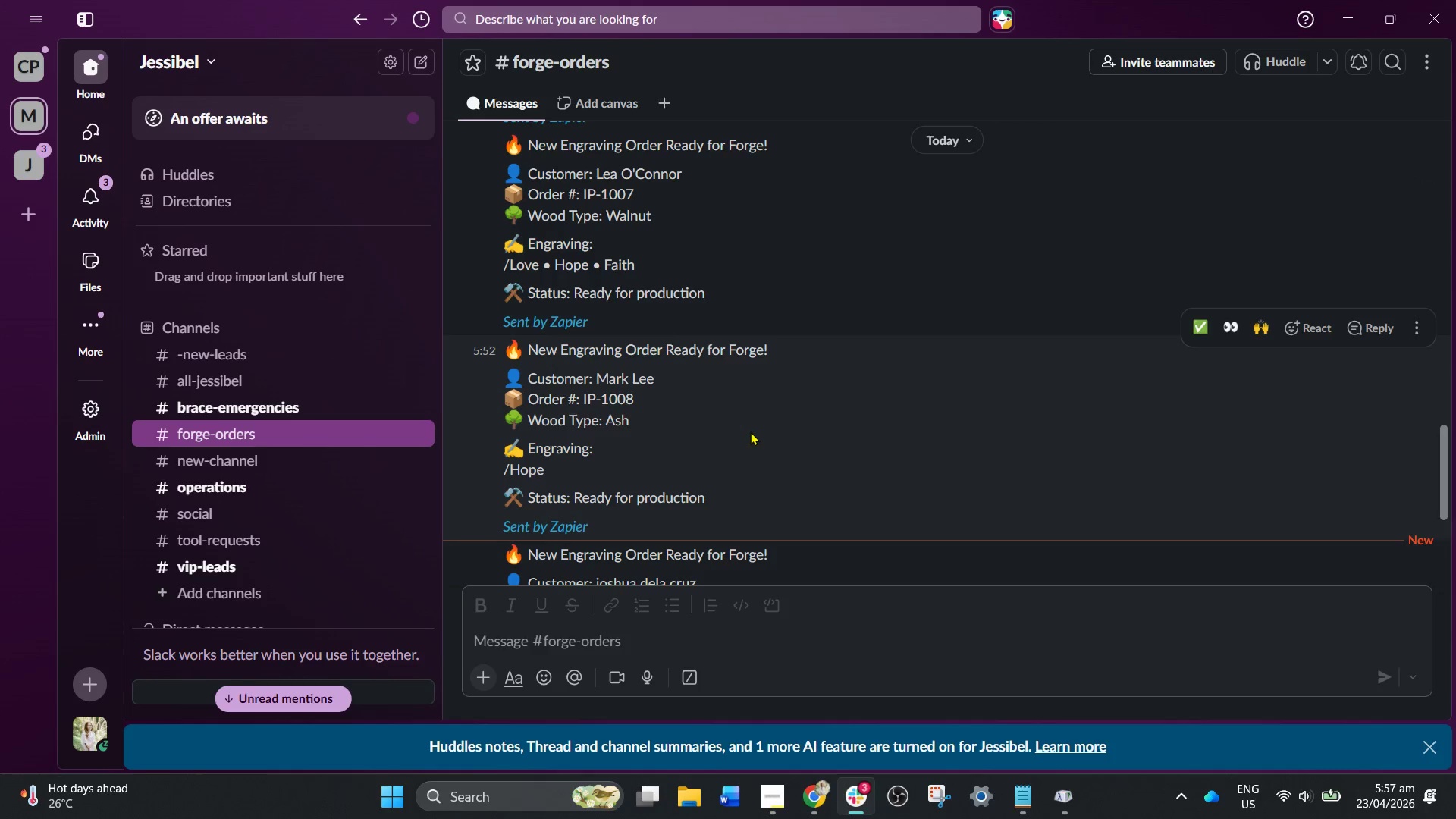 
scroll: coordinate [750, 431], scroll_direction: down, amount: 7.0
 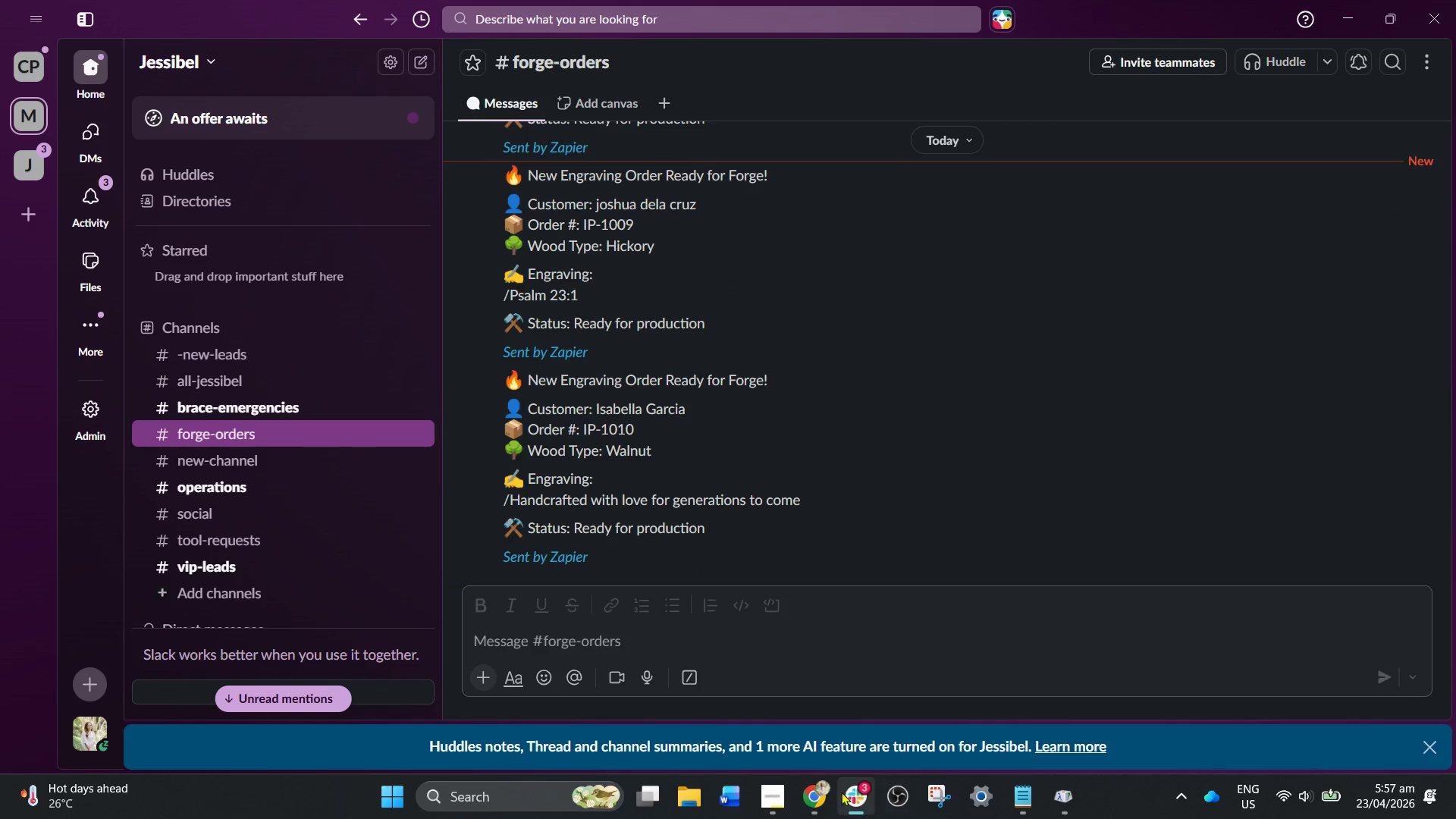 
left_click([814, 799])
 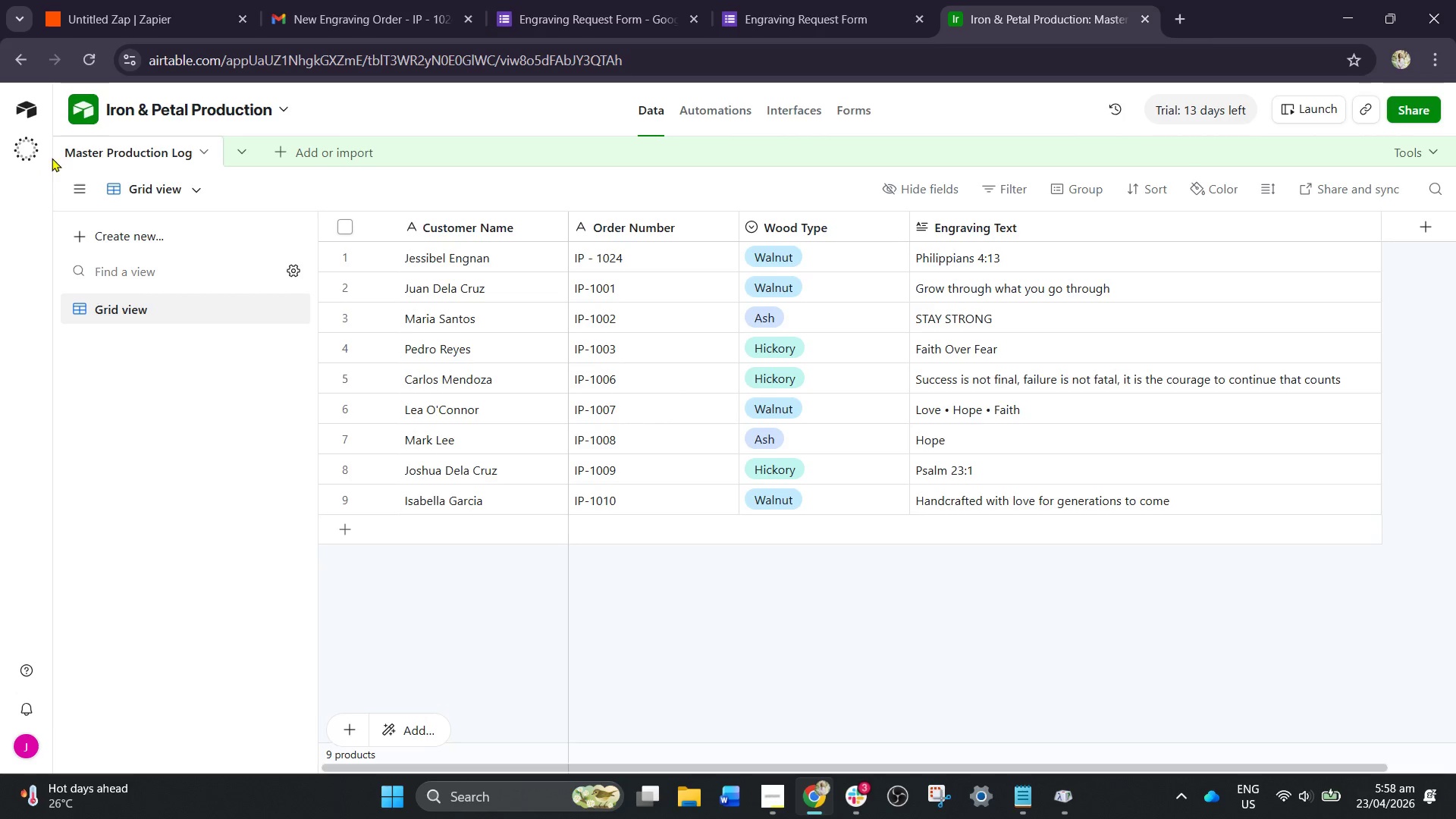 
wait(7.0)
 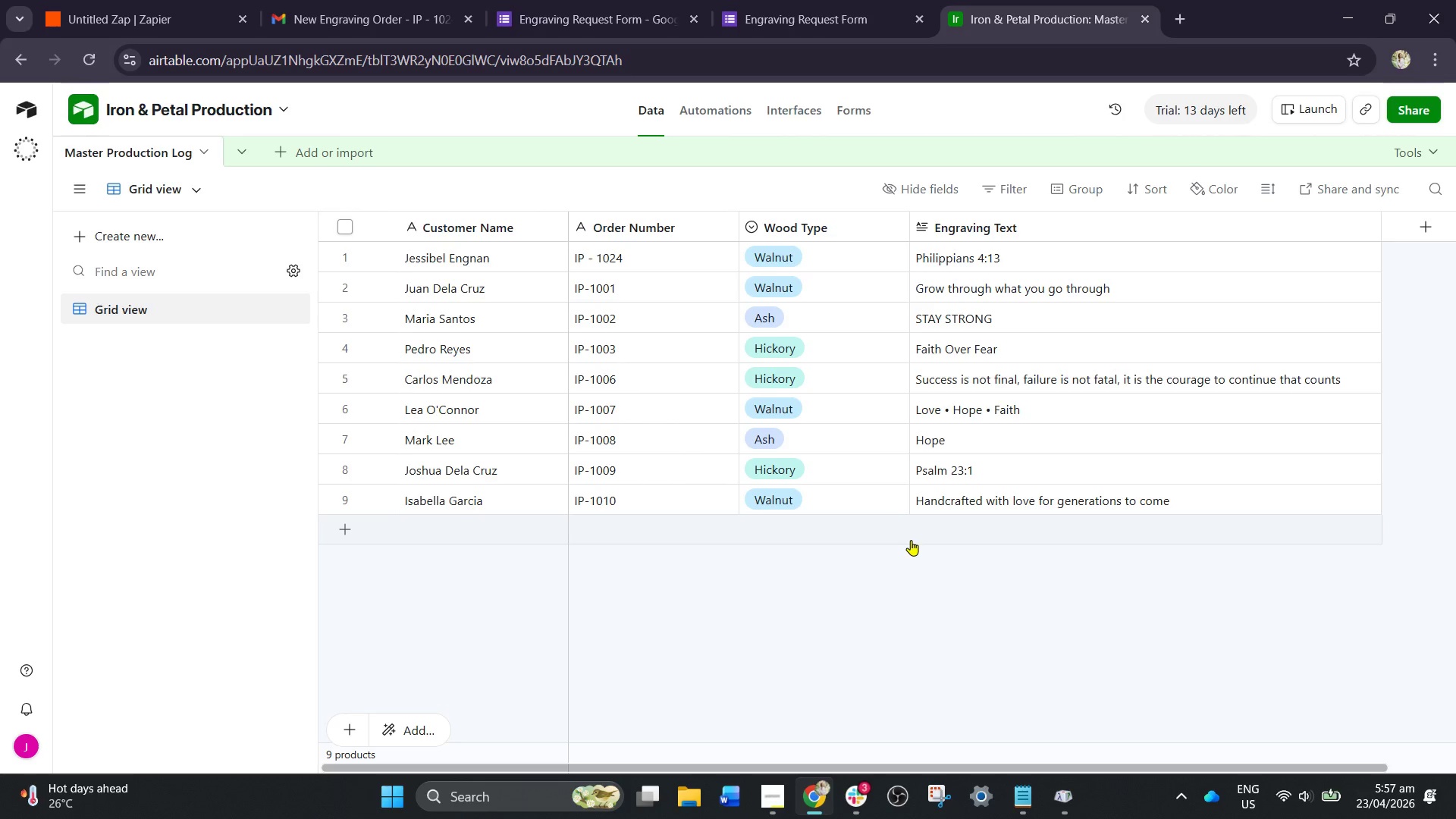 
left_click([838, 1])
 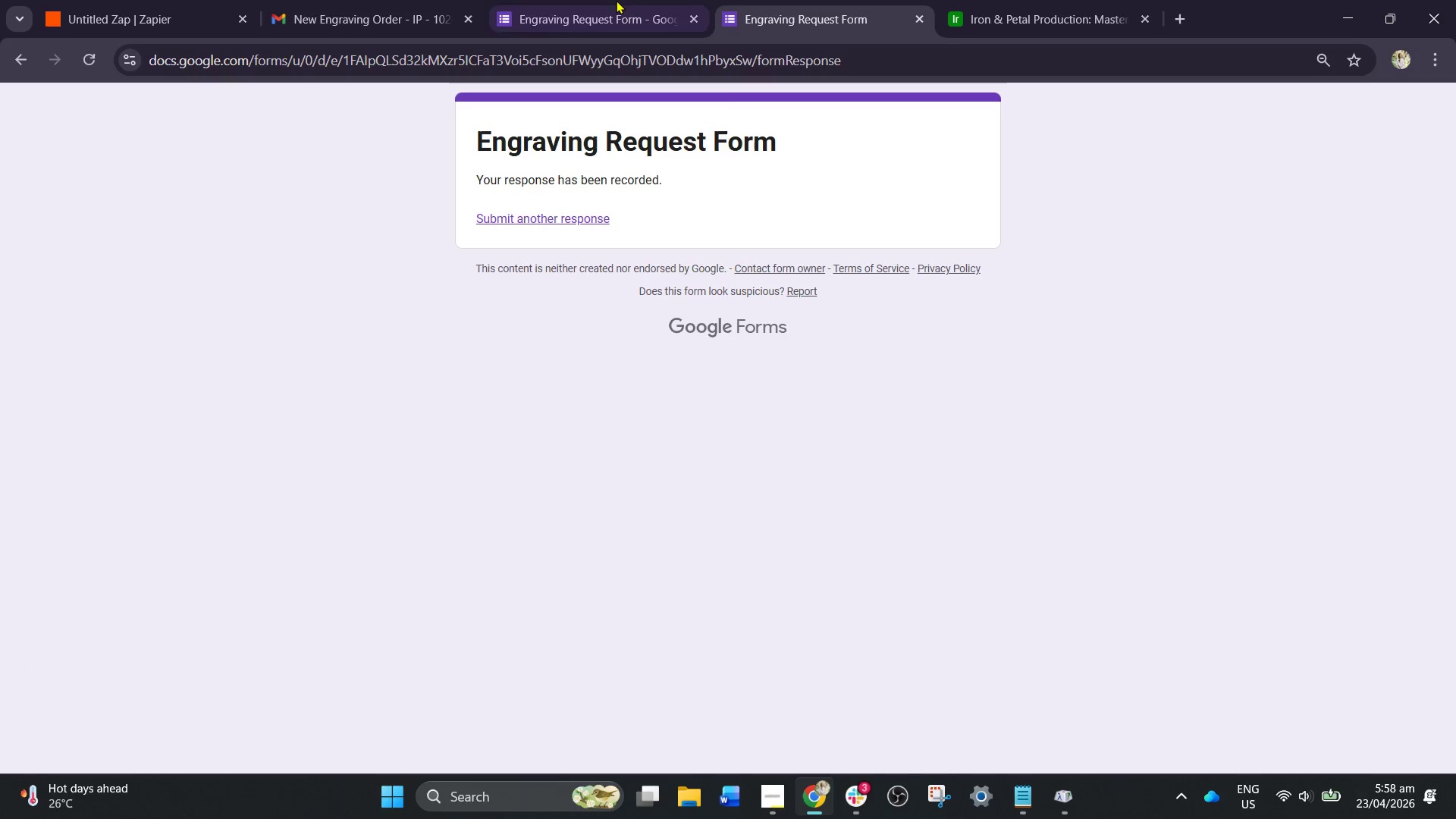 
left_click([611, 0])
 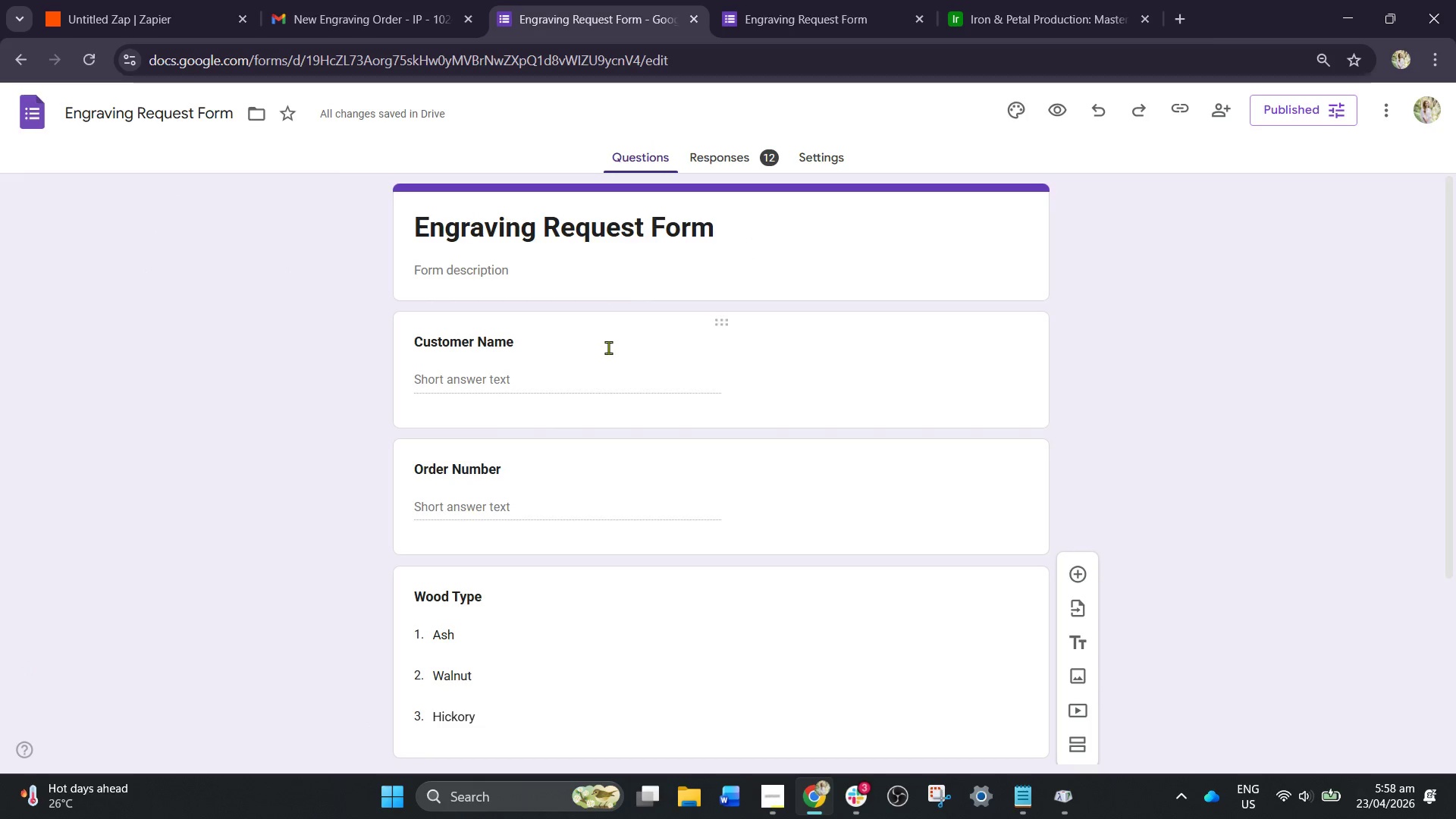 
scroll: coordinate [608, 353], scroll_direction: down, amount: 1.0
 